 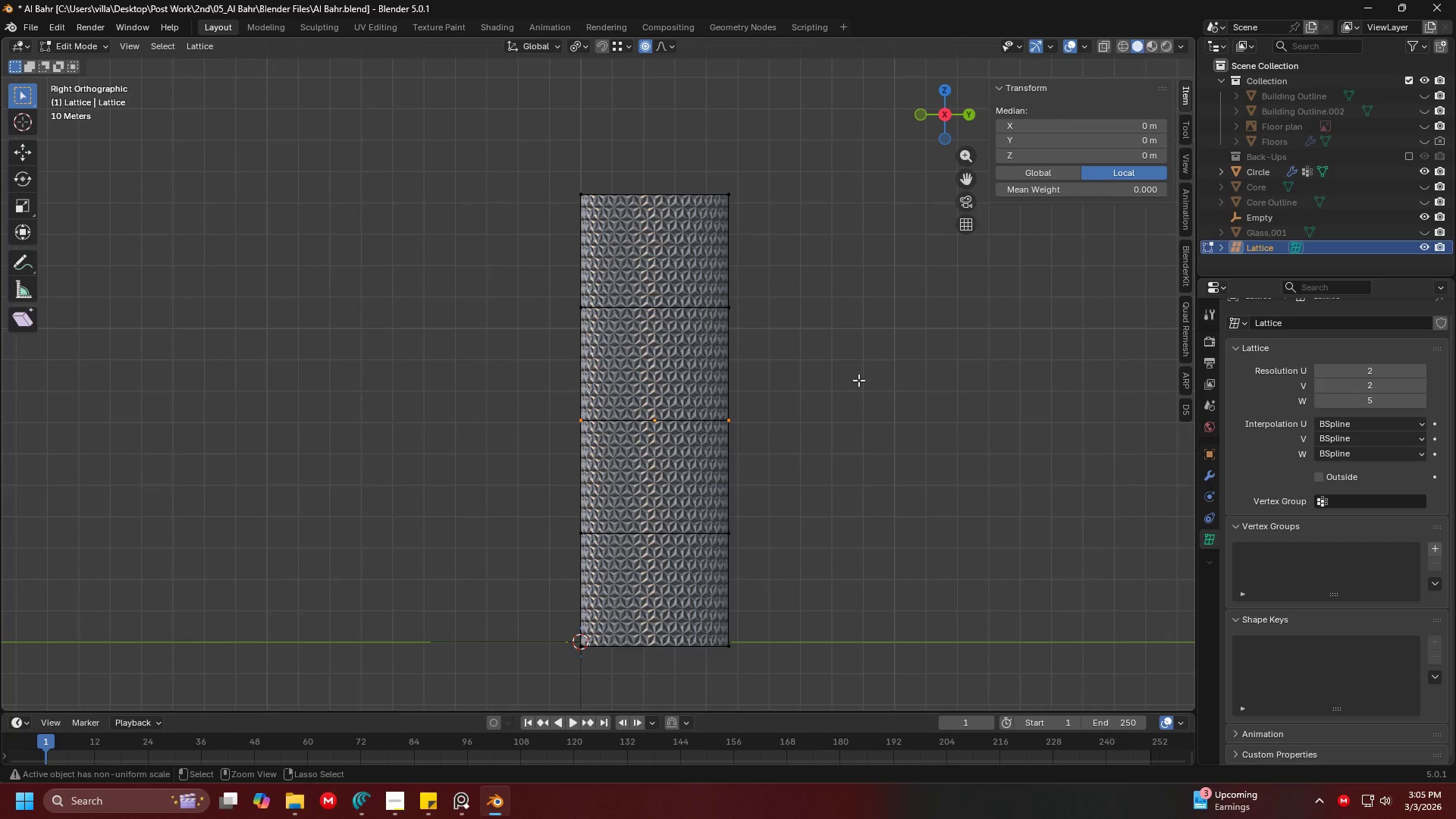 
key(Control+Z)
 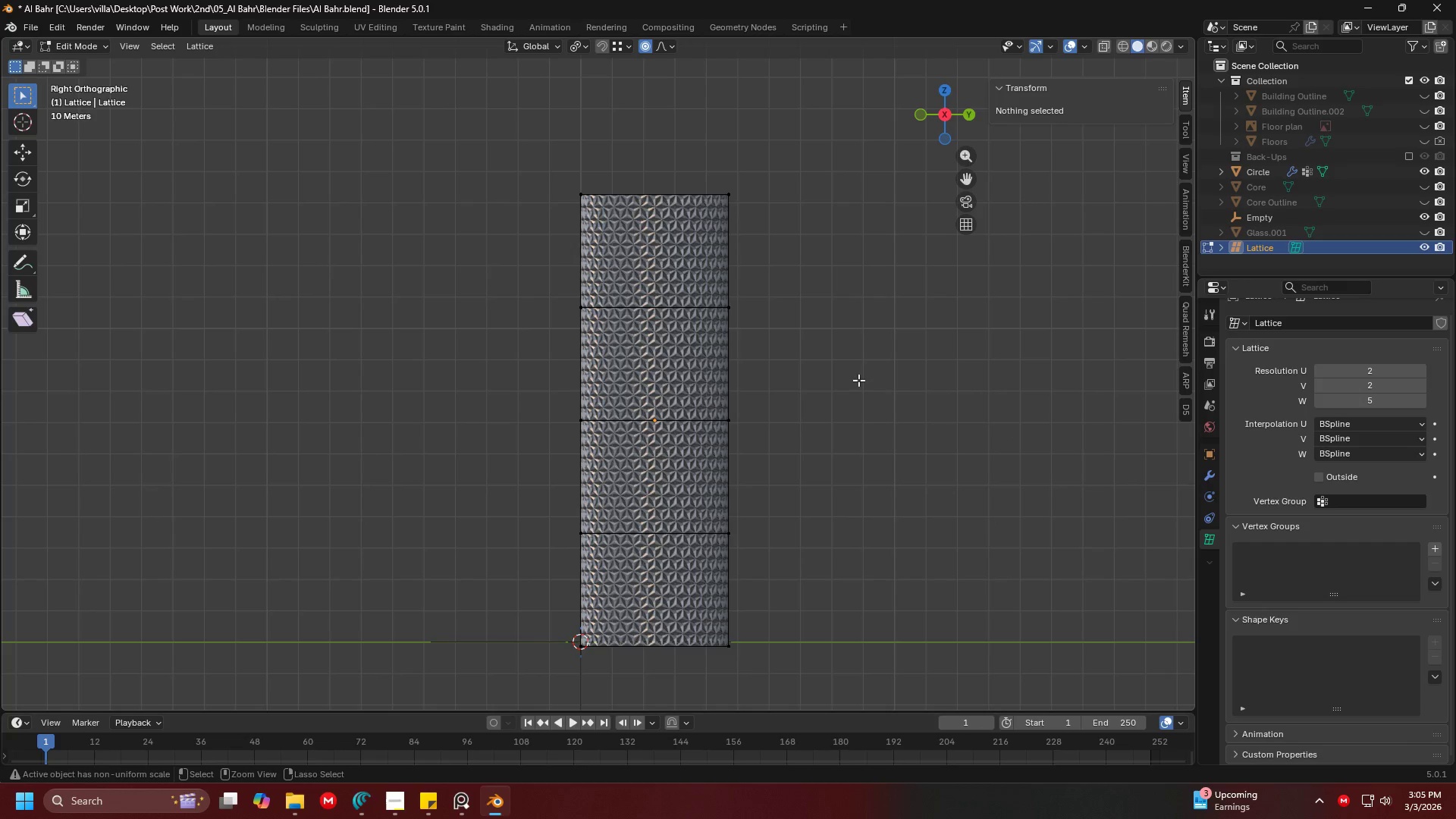 
key(Control+Z)
 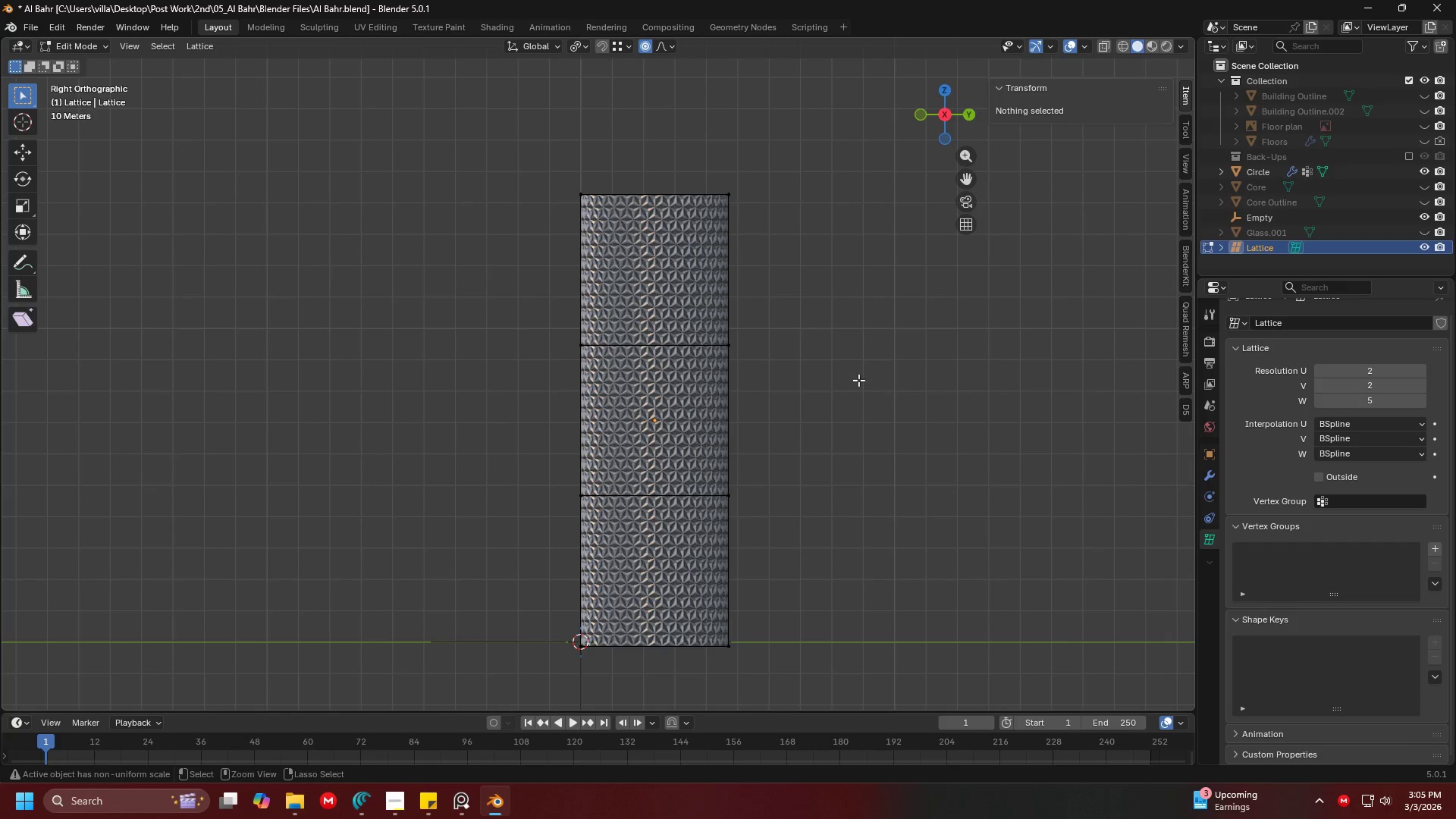 
key(Control+Z)
 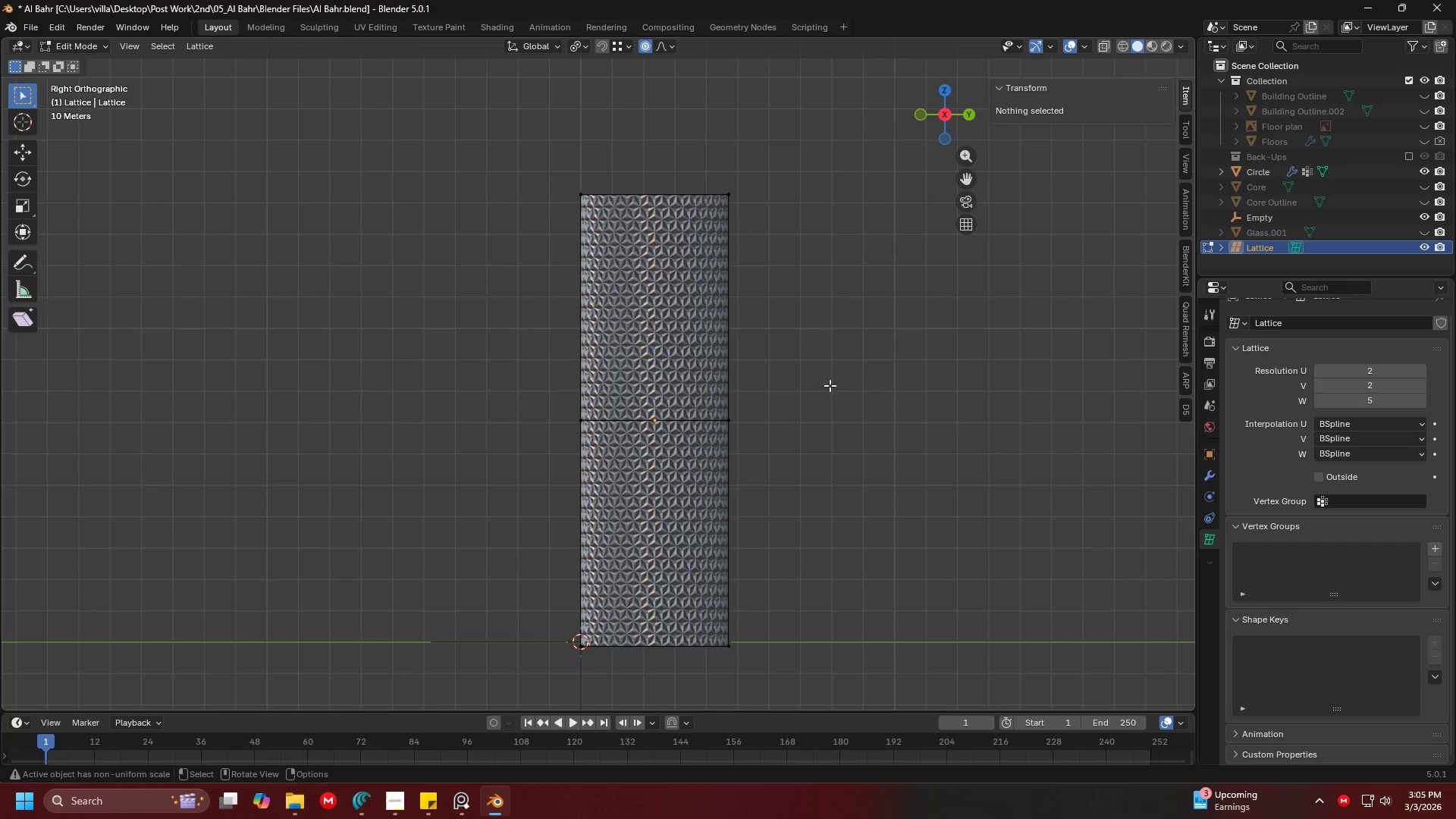 
left_click_drag(start_coordinate=[428, 370], to_coordinate=[933, 495])
 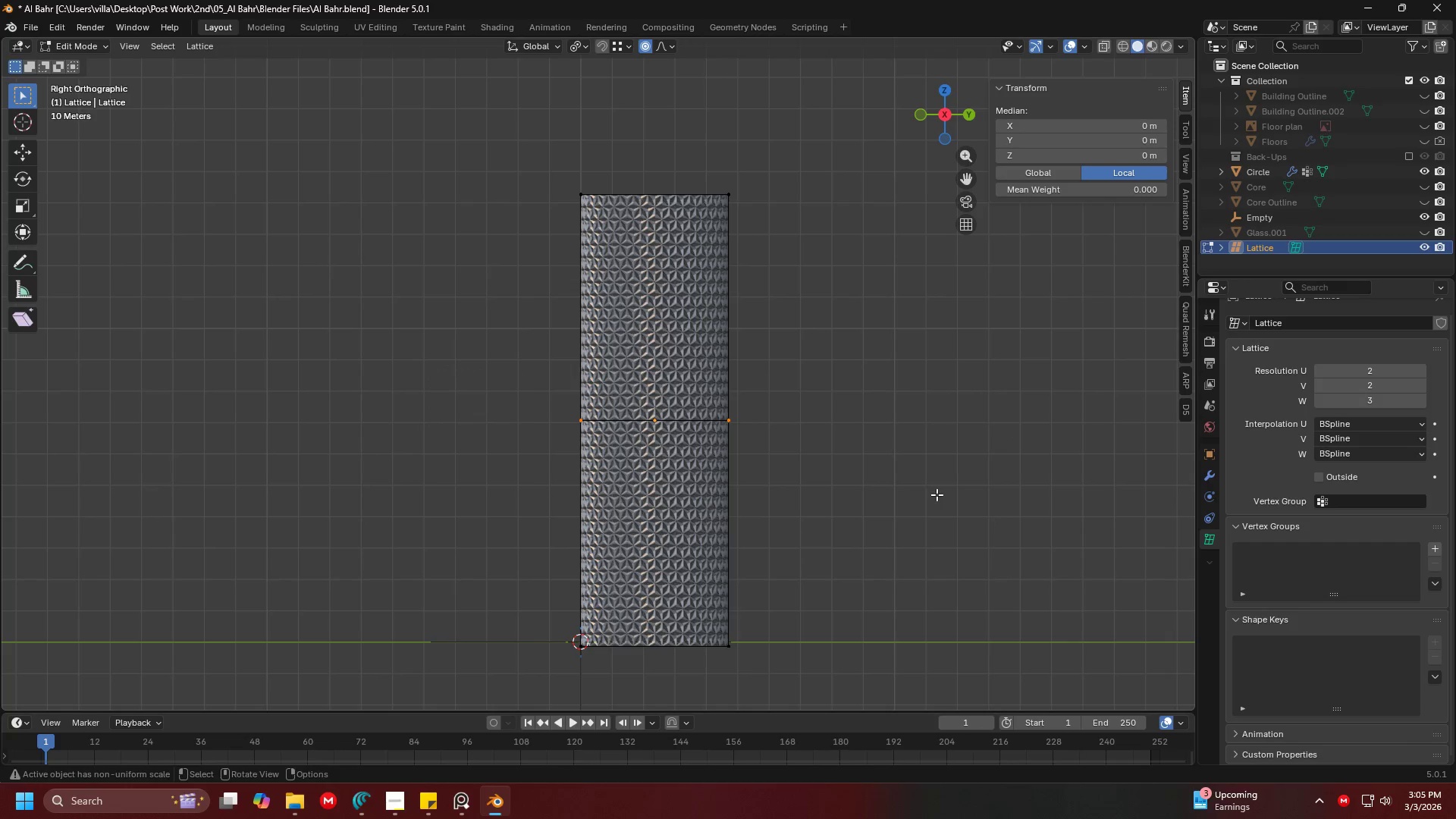 
key(S)
 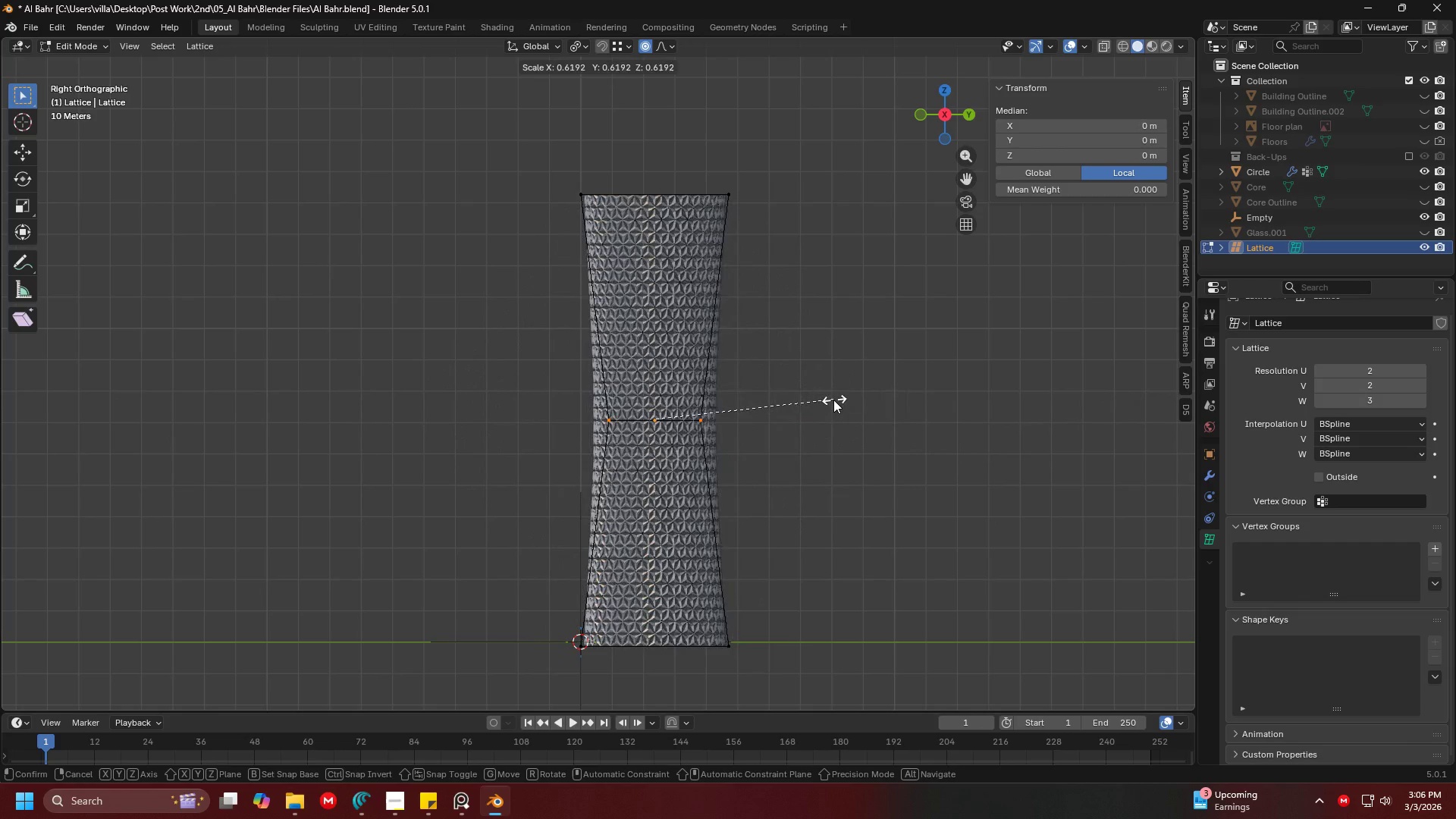 
wait(7.84)
 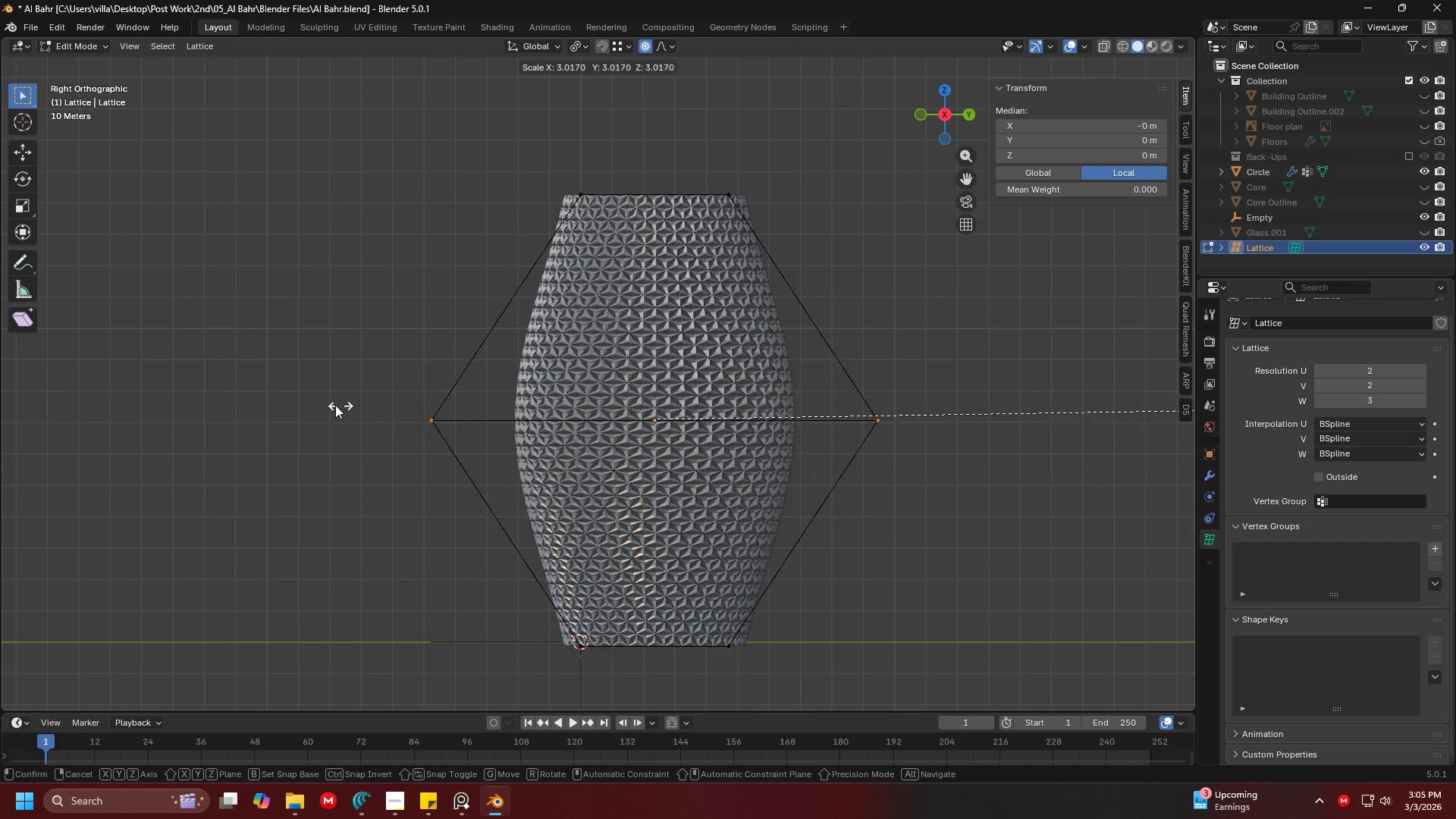 
key(Escape)
 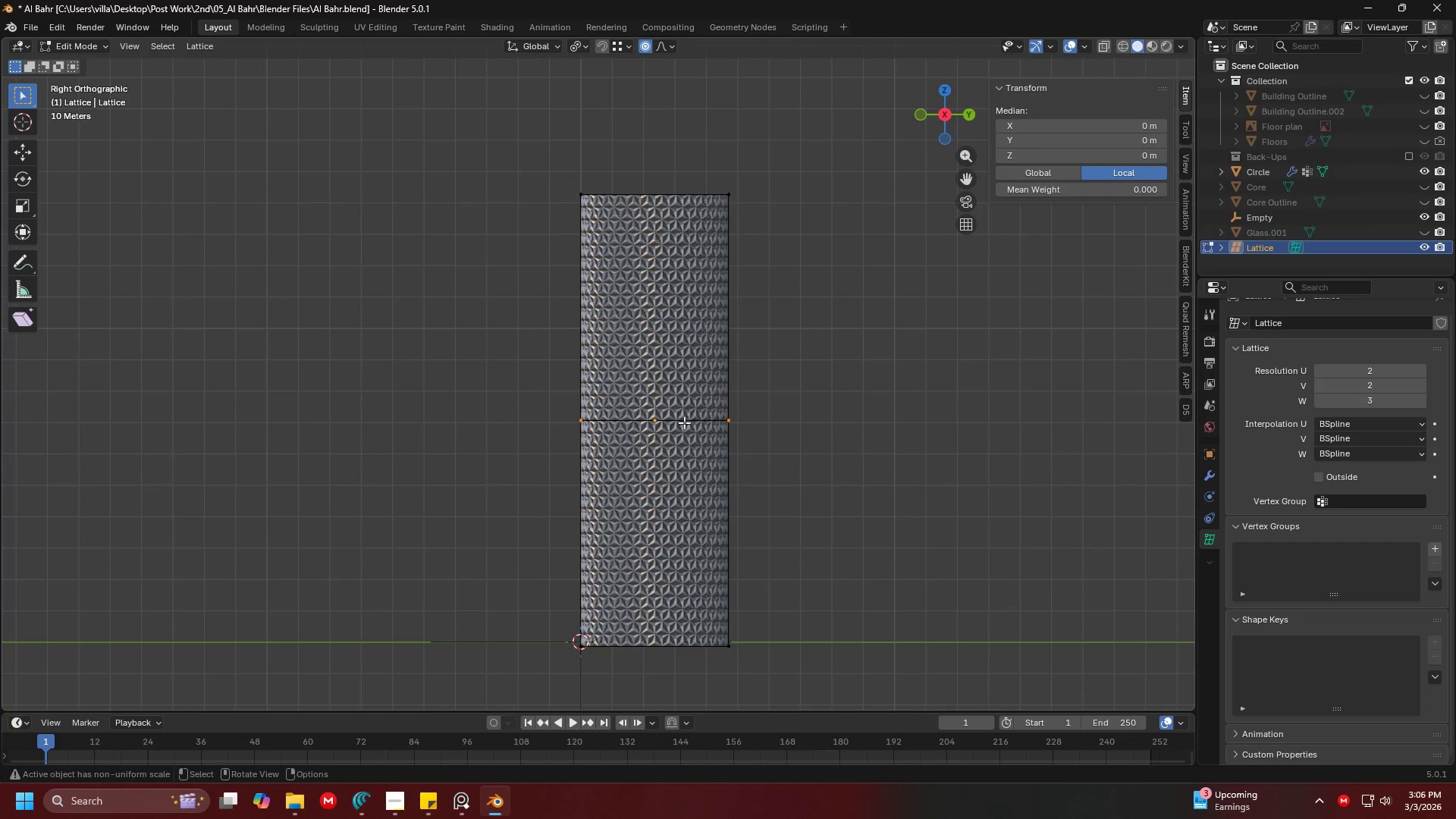 
key(S)
 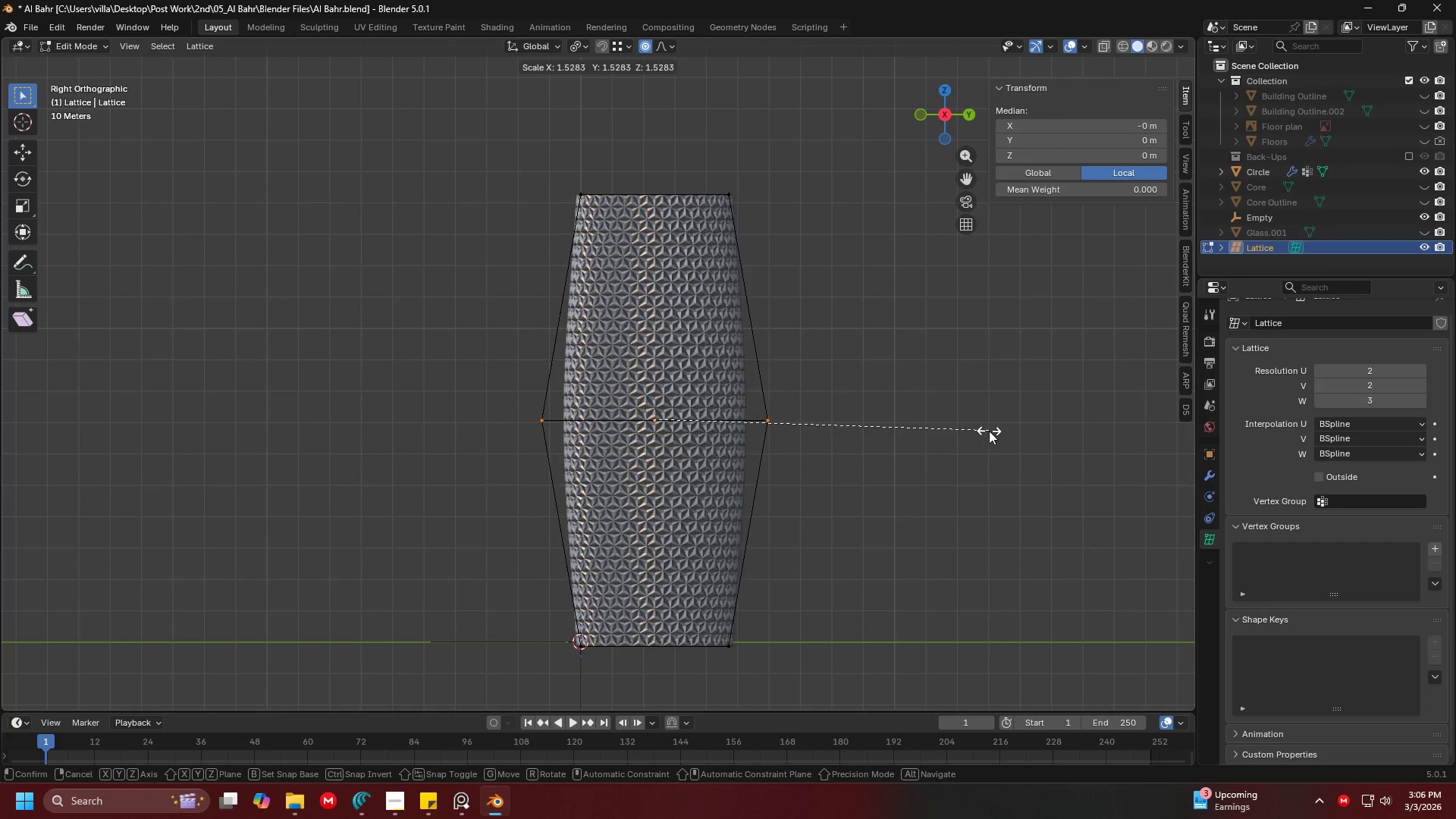 
left_click([987, 431])
 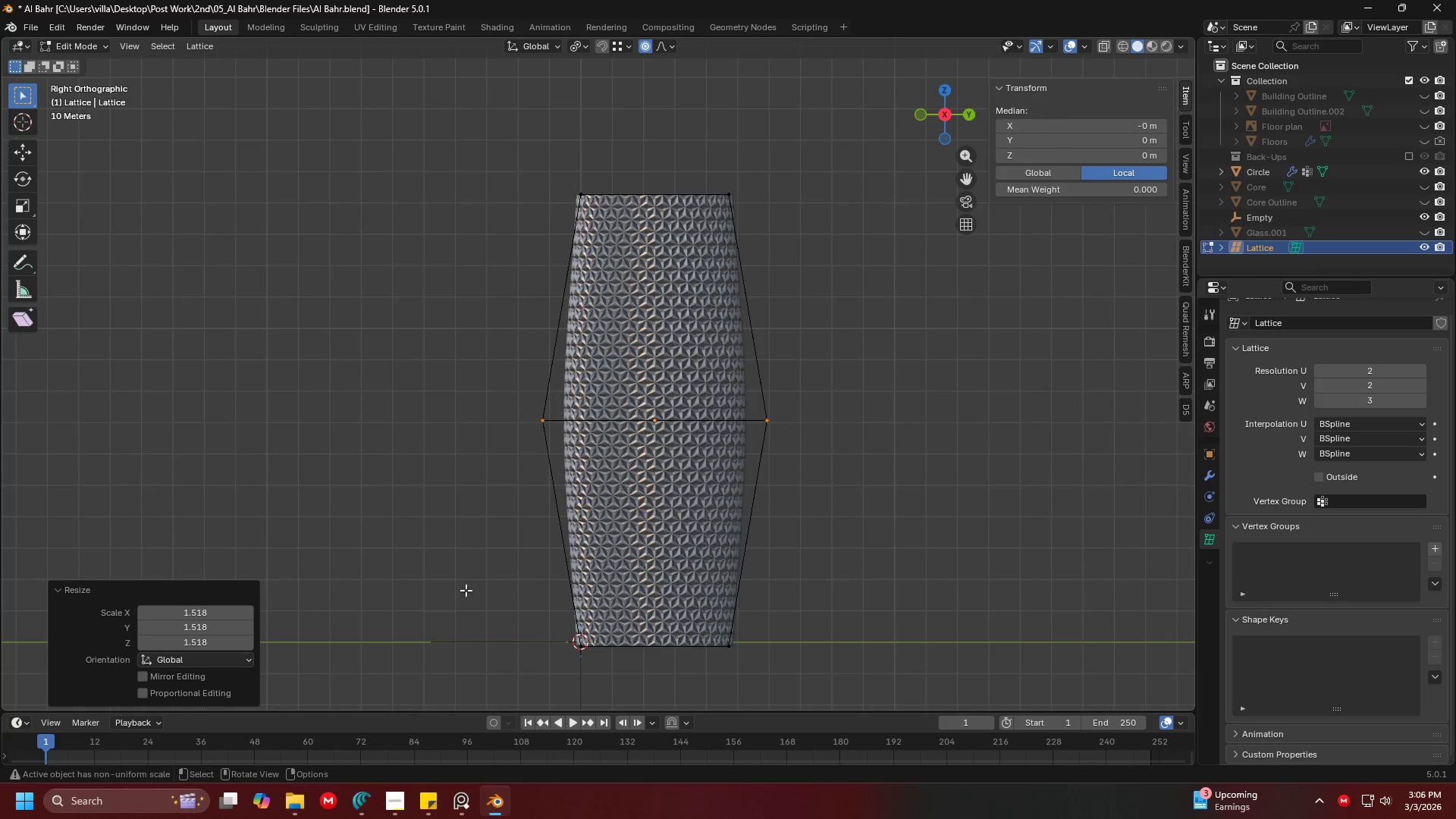 
left_click_drag(start_coordinate=[467, 590], to_coordinate=[981, 705])
 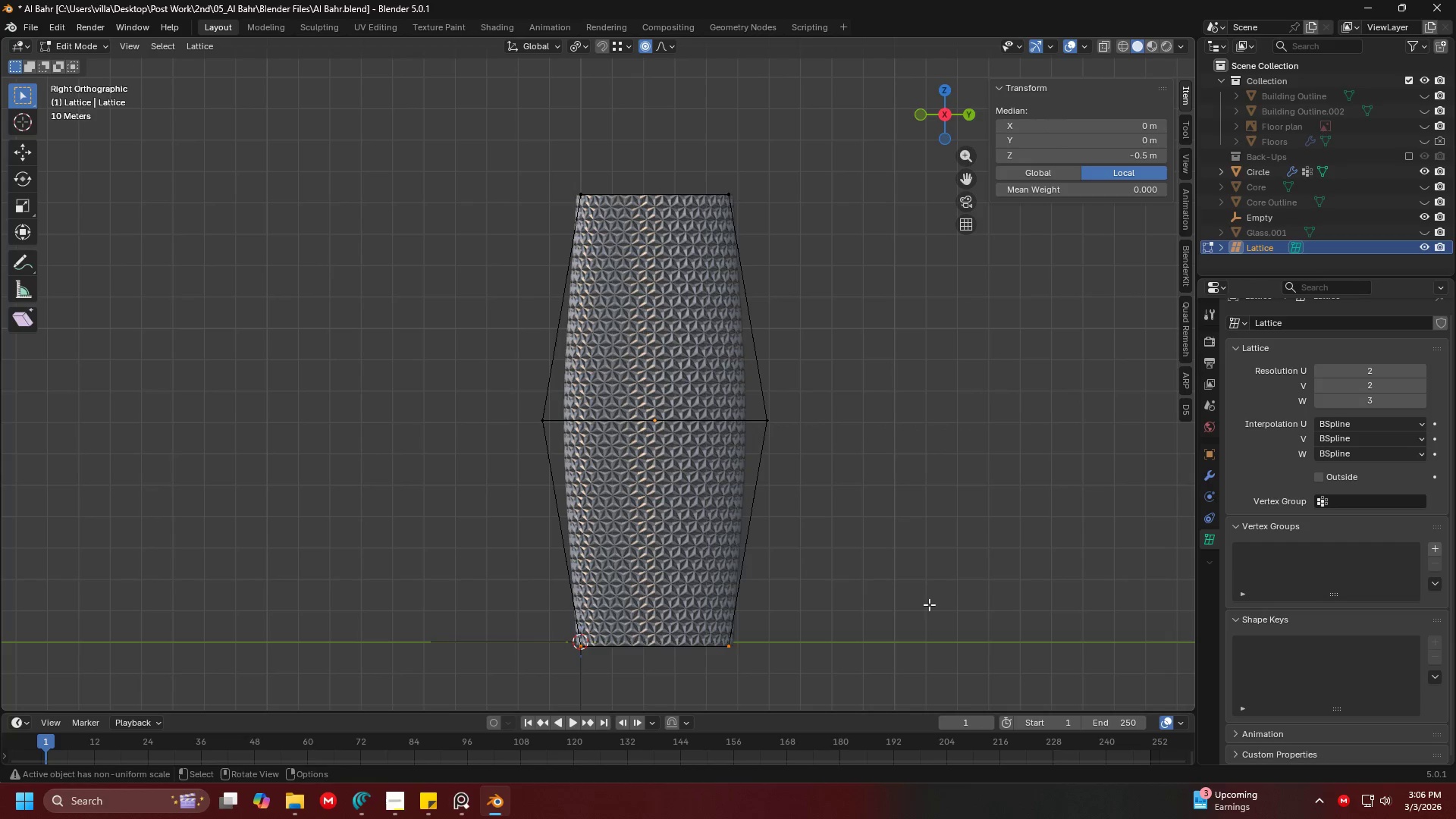 
hold_key(key=ShiftLeft, duration=0.61)
left_click_drag(start_coordinate=[485, 121], to_coordinate=[925, 262])
 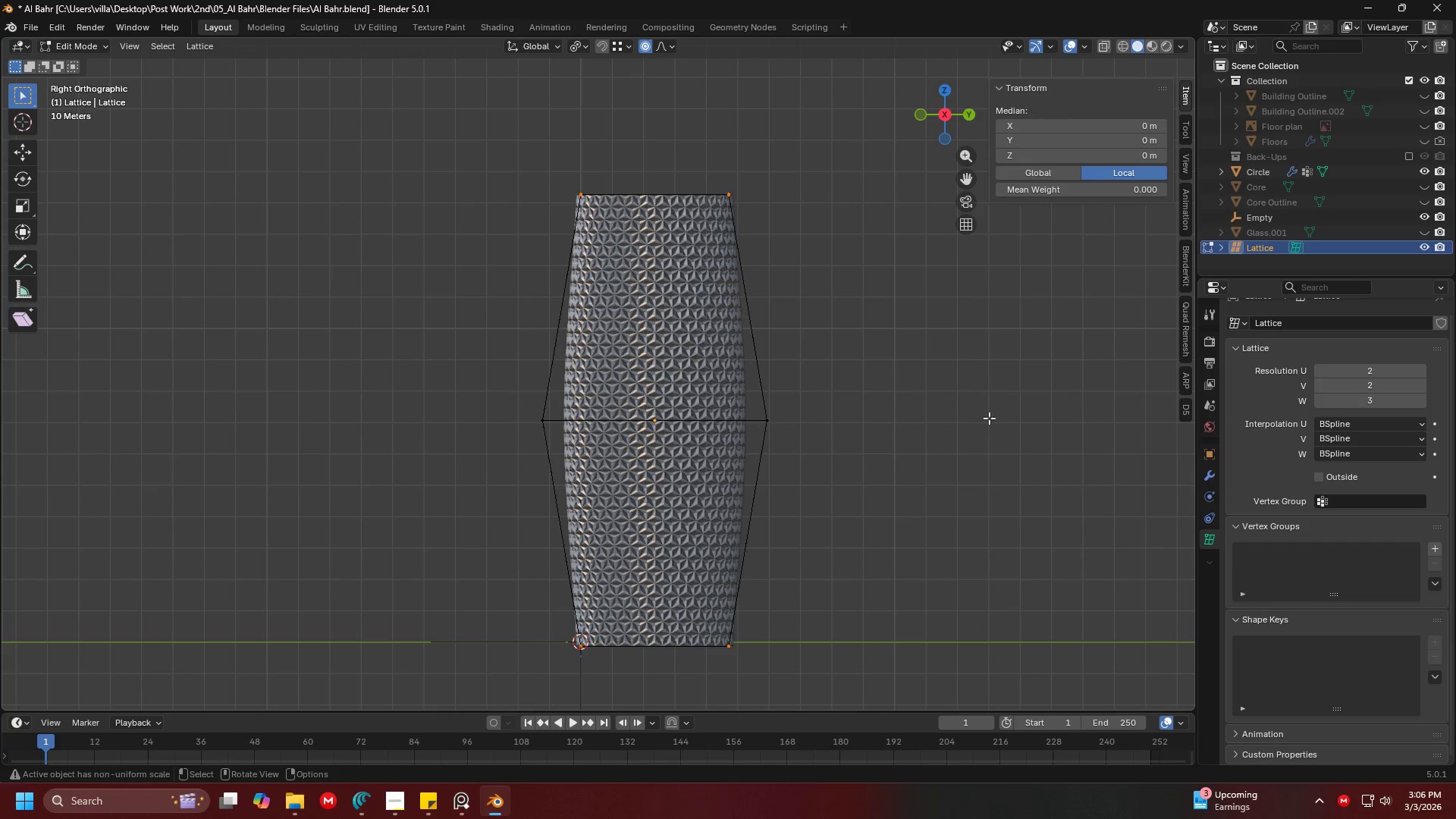 
key(S)
 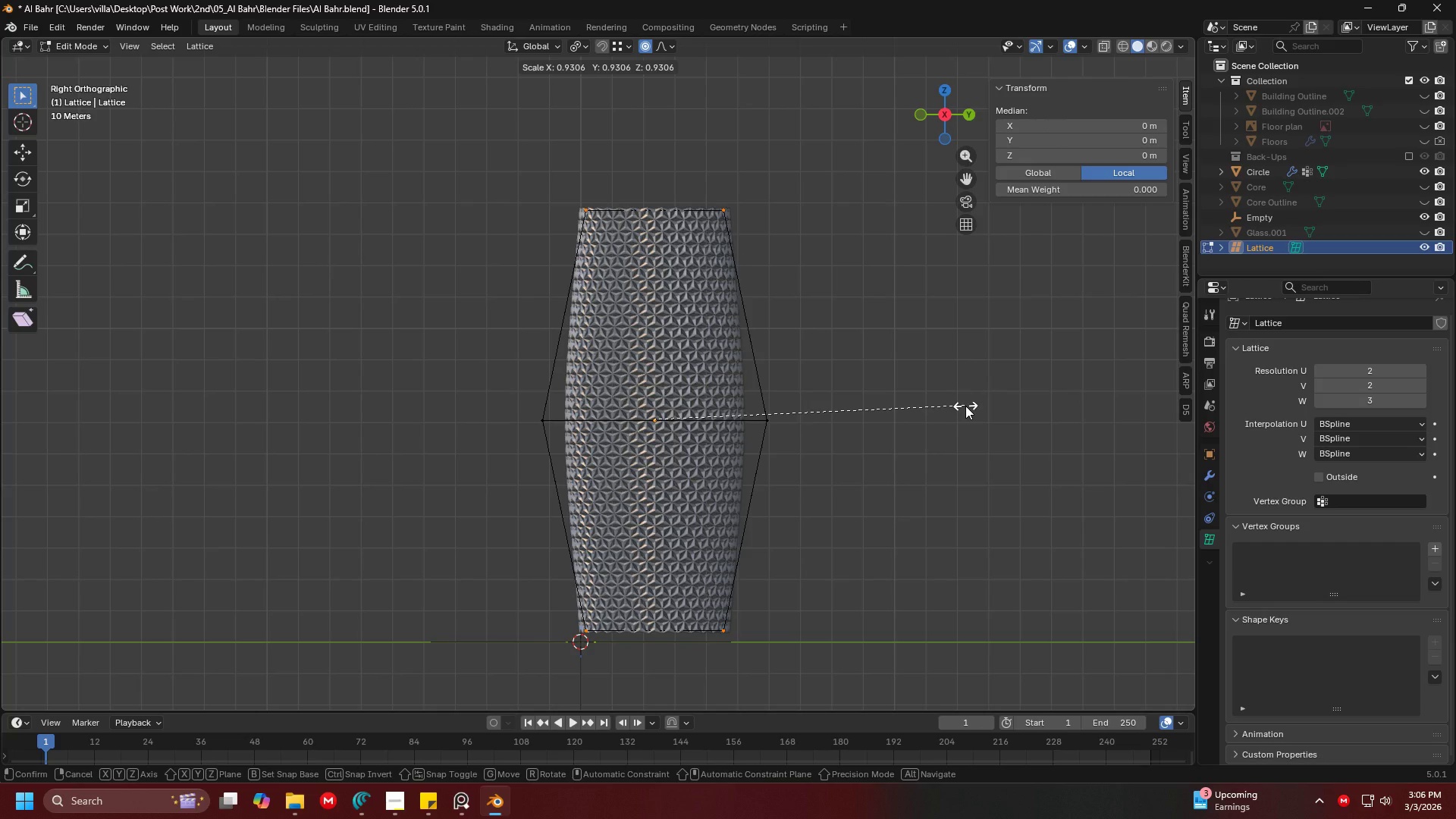 
key(Shift+ShiftLeft)
 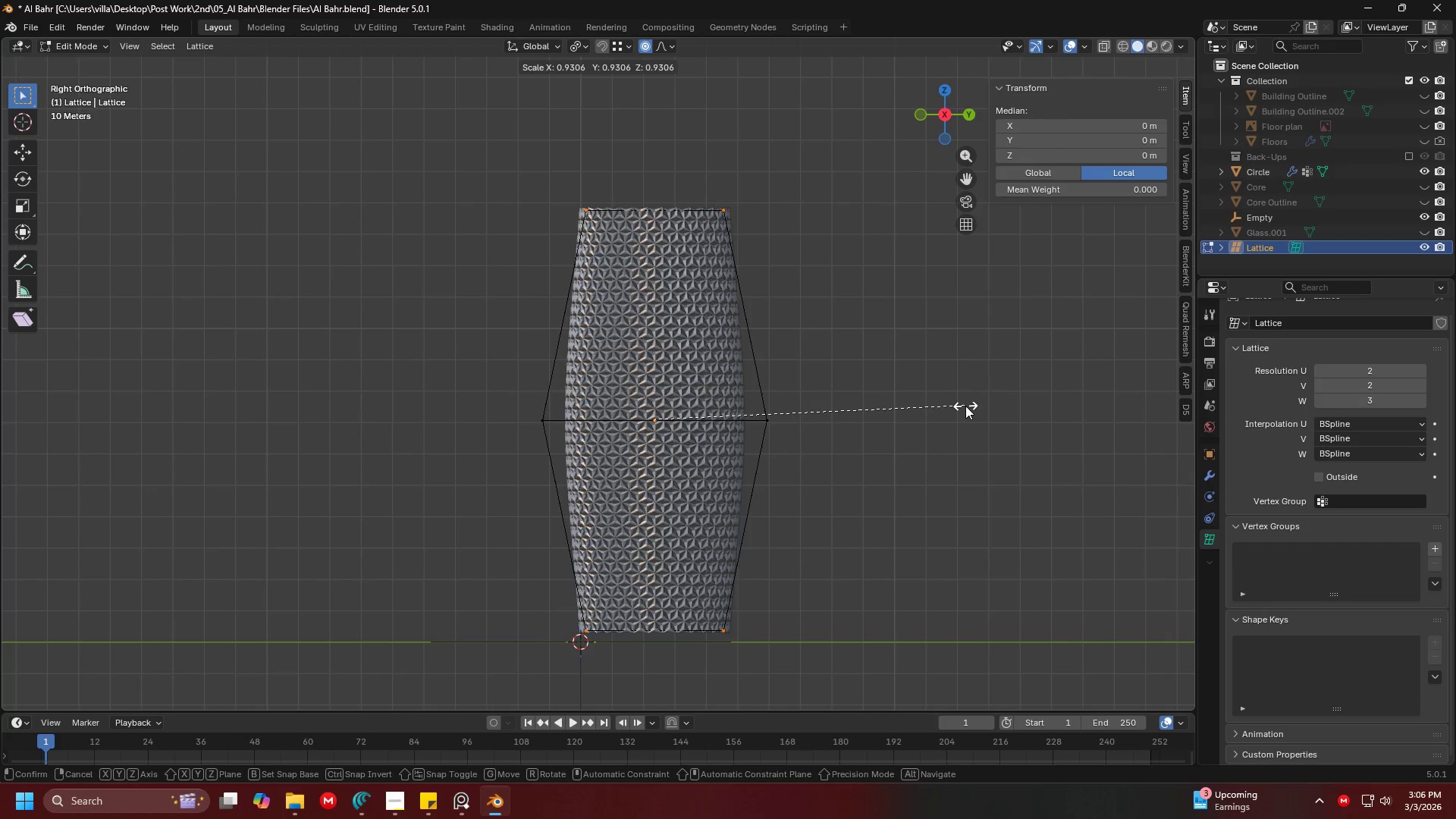 
key(Shift+Z)
 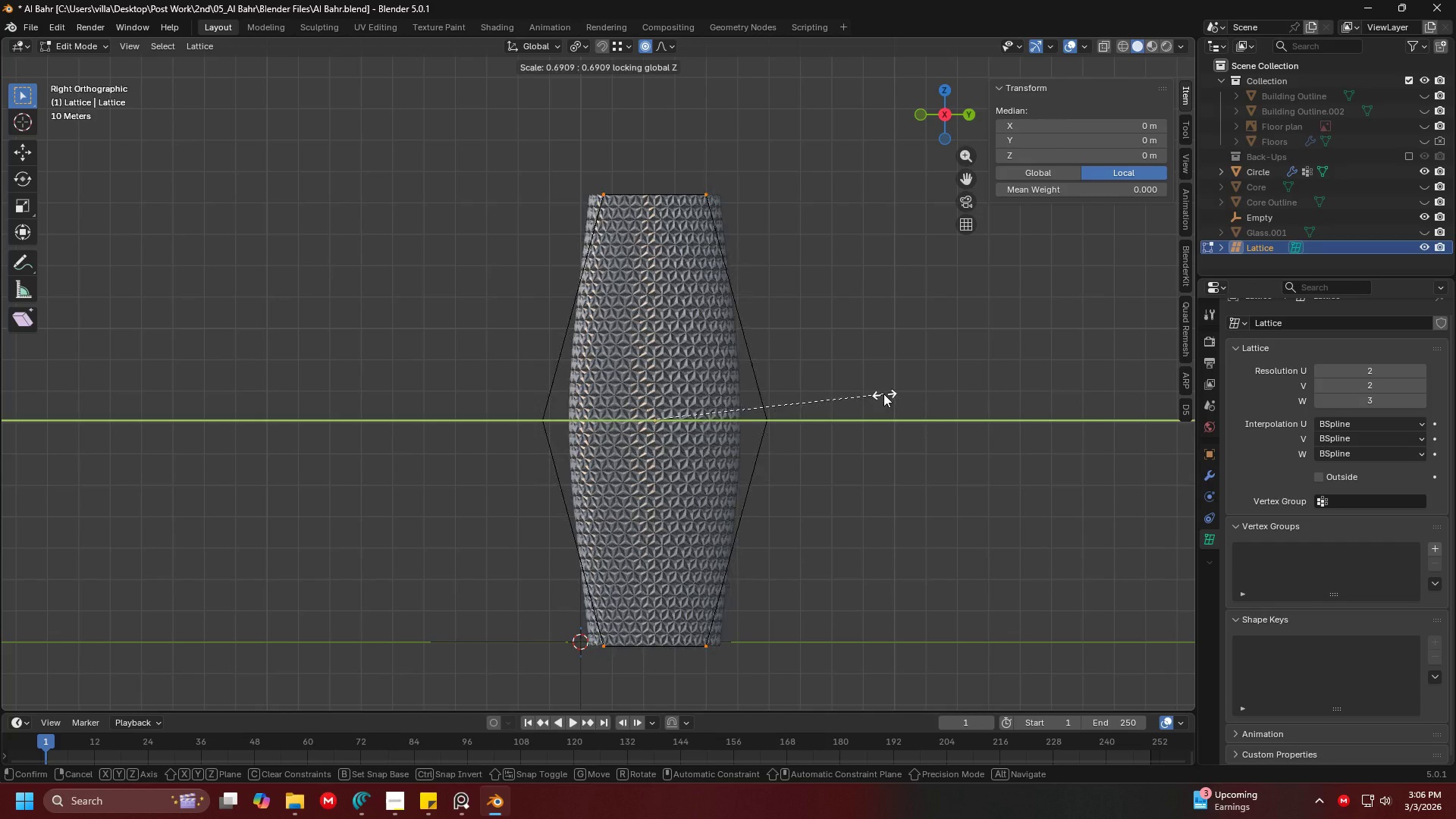 
left_click([881, 394])
 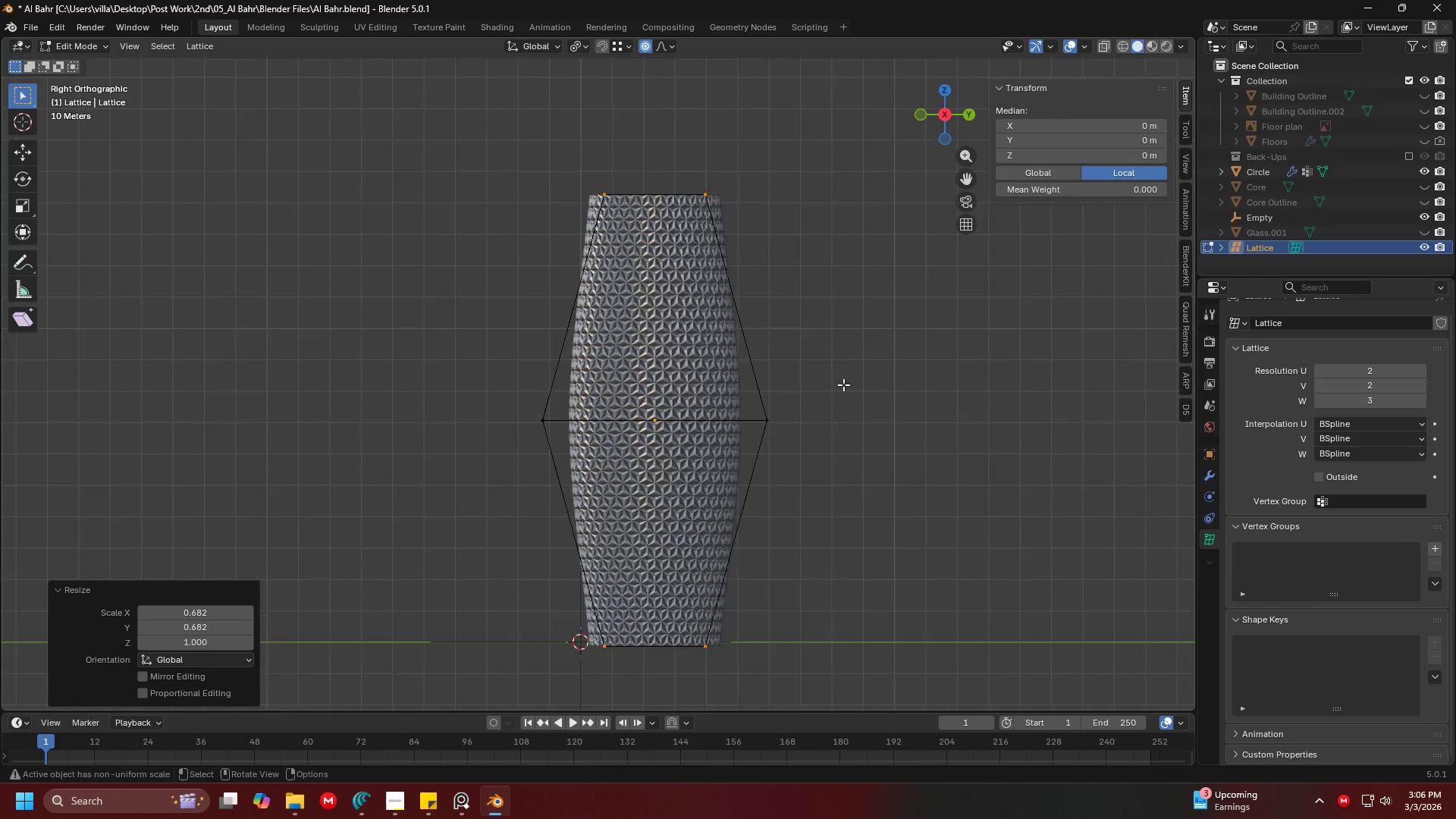 
key(Tab)
 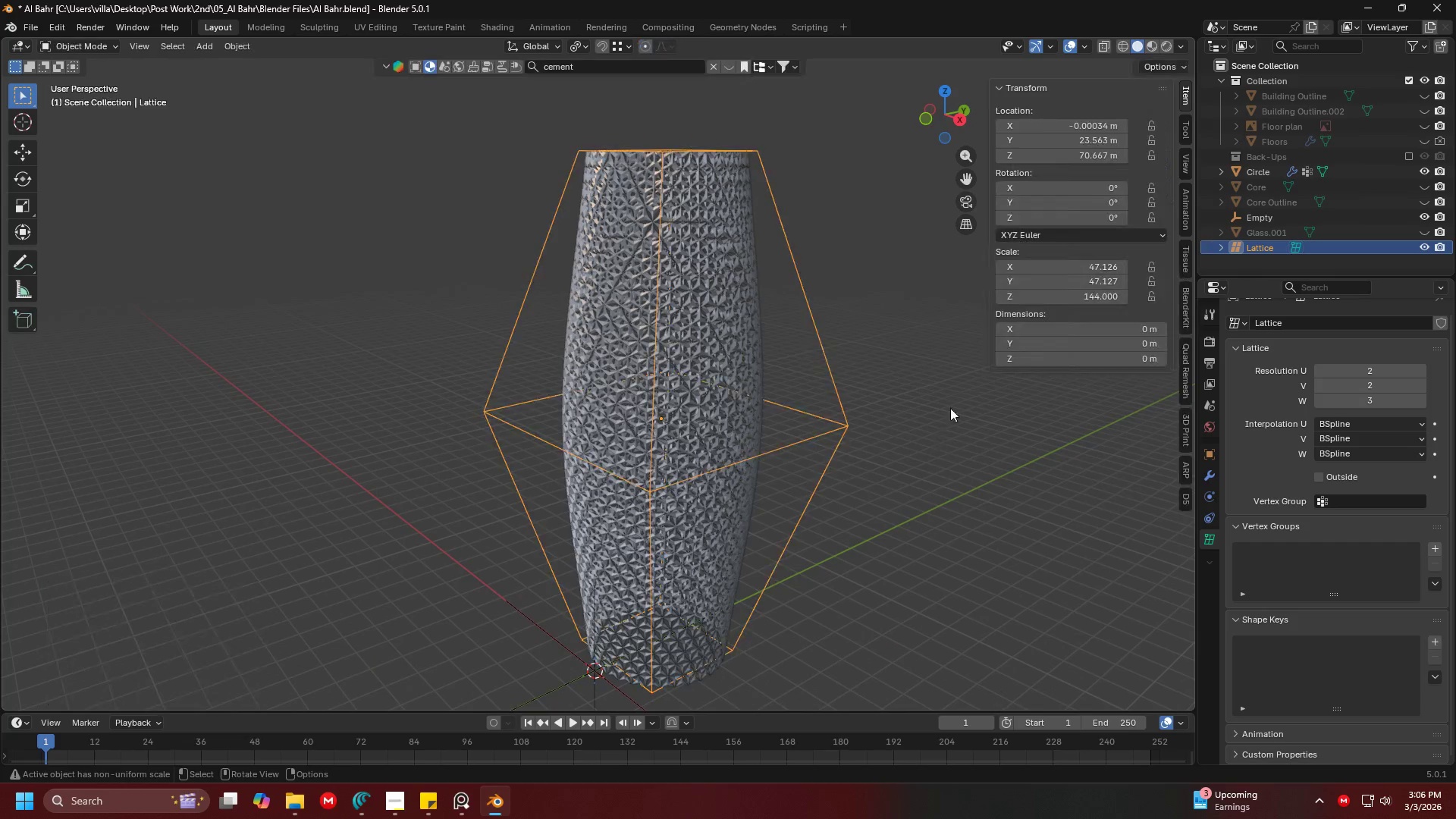 
left_click([956, 395])
 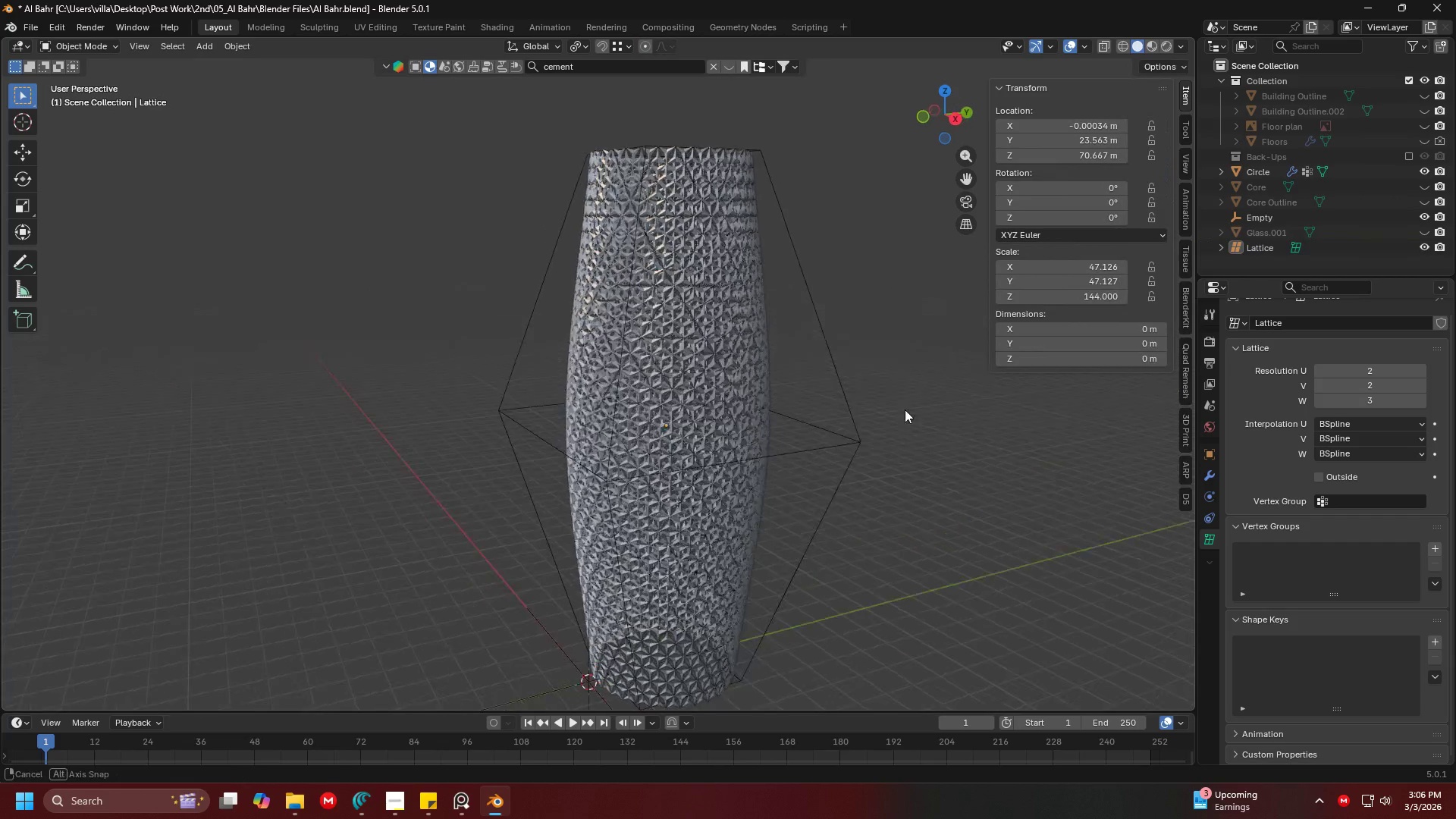 
scroll: coordinate [932, 425], scroll_direction: up, amount: 2.0
 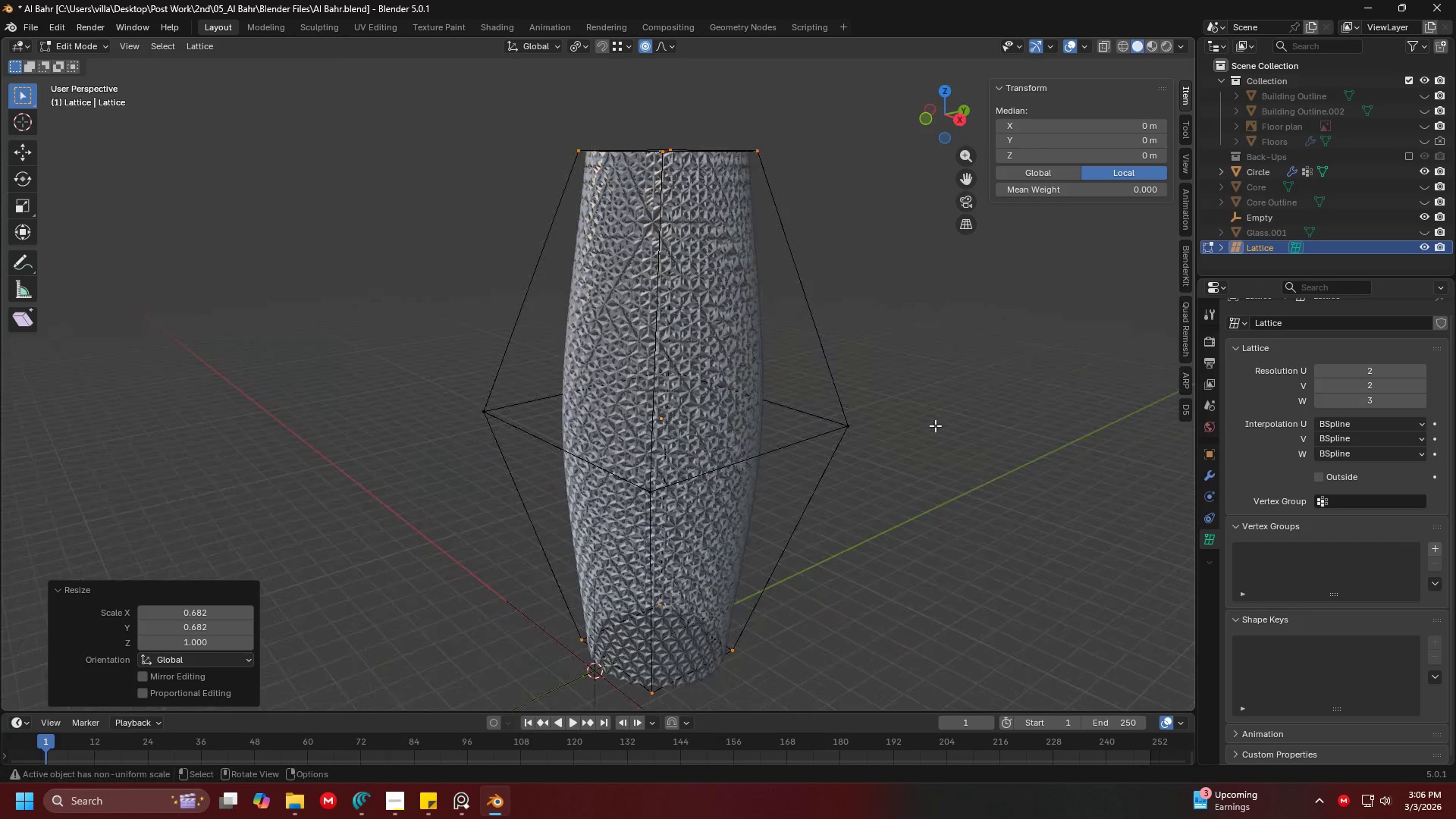 
hold_key(key=ShiftLeft, duration=0.33)
 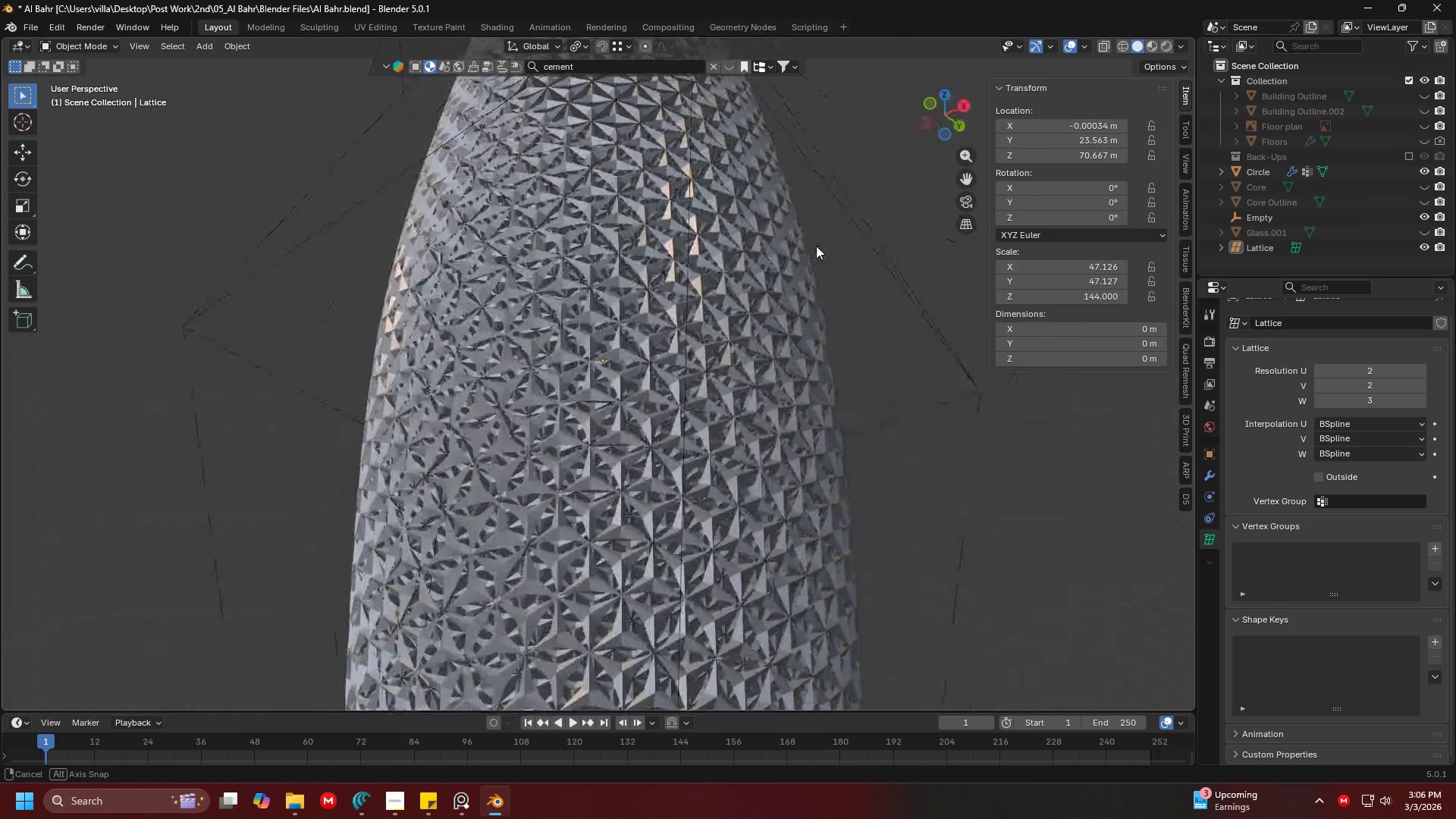 
scroll: coordinate [848, 394], scroll_direction: up, amount: 4.0
 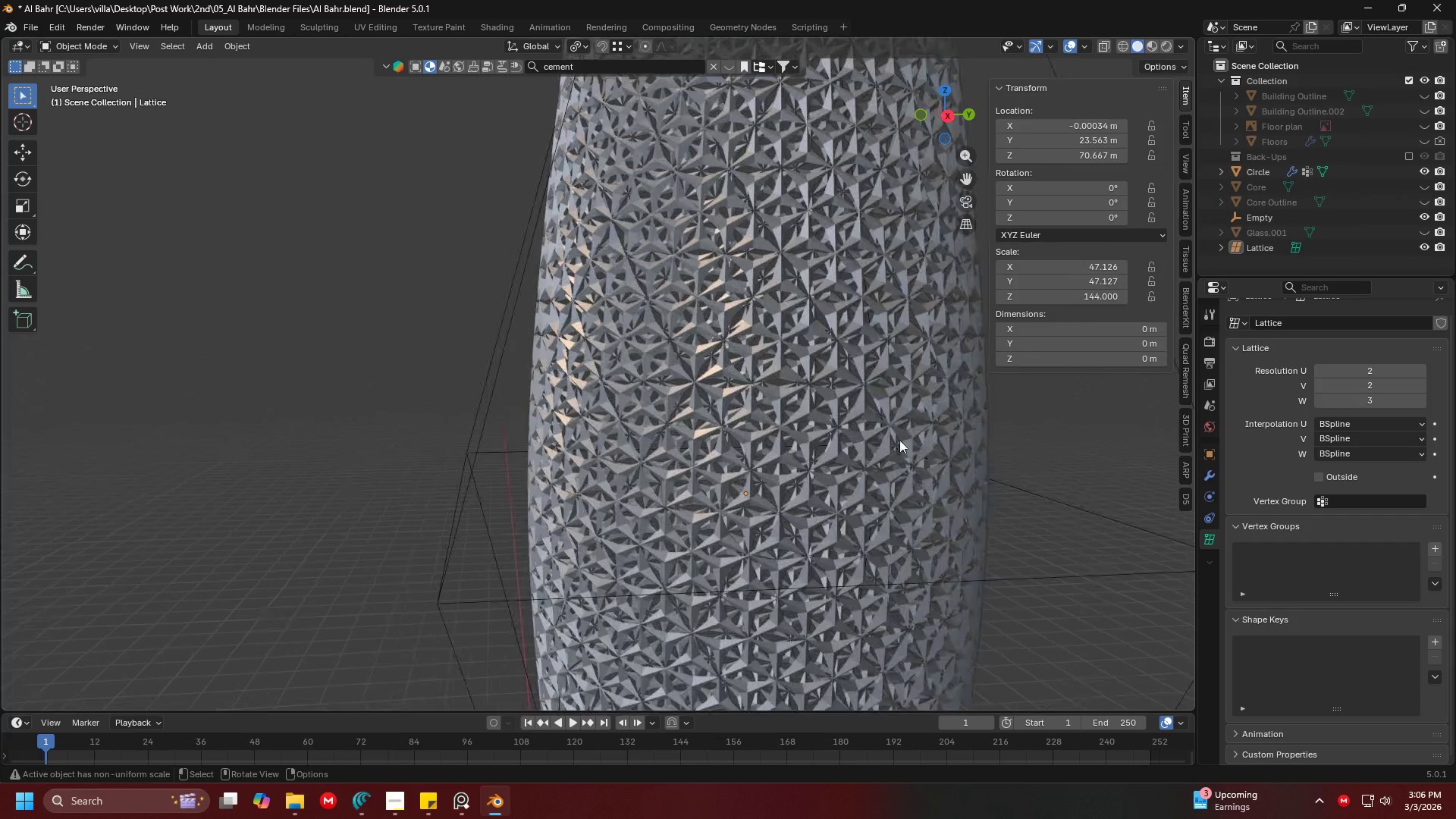 
key(Shift+ShiftLeft)
 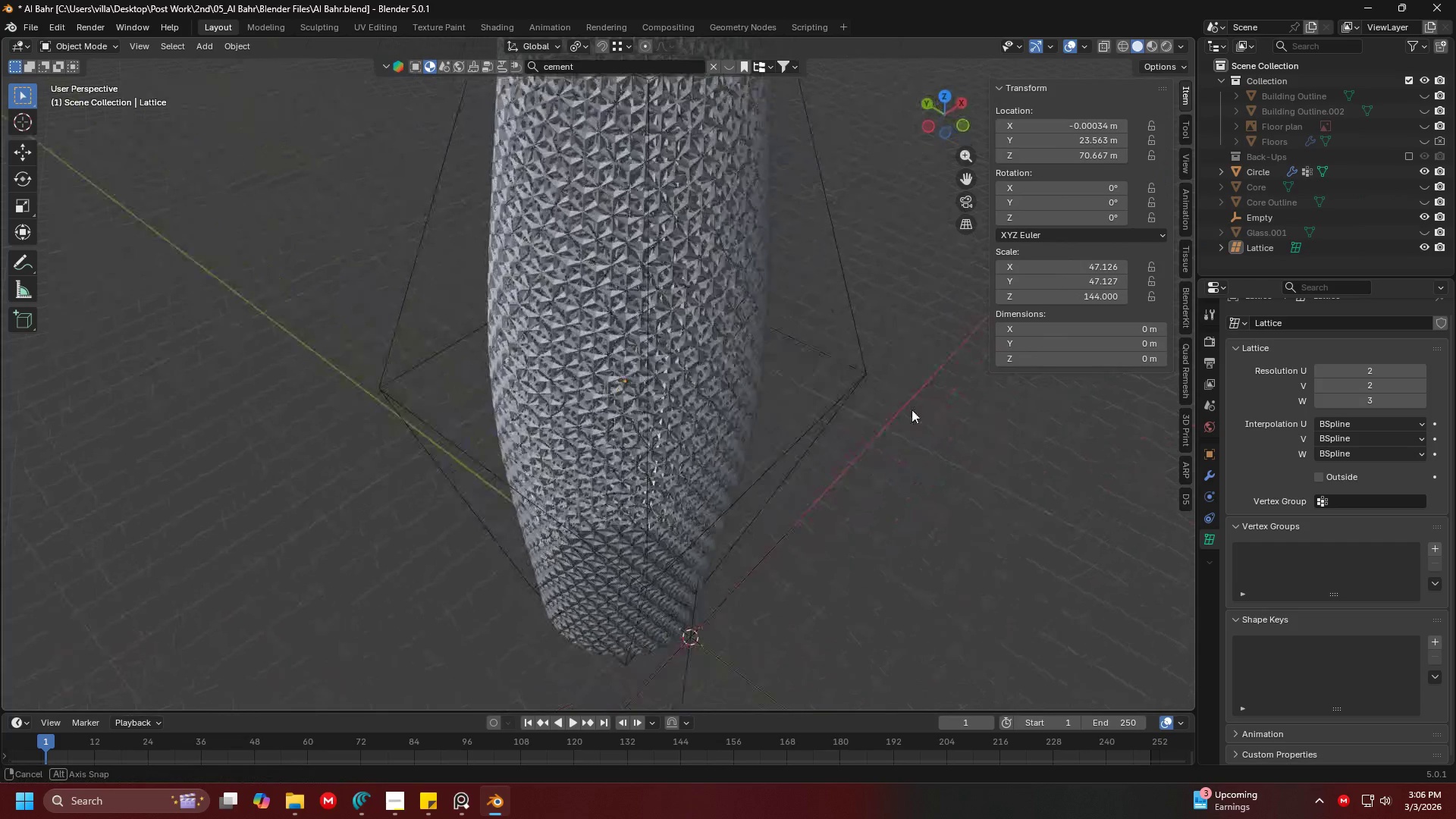 
scroll: coordinate [808, 304], scroll_direction: down, amount: 3.0
 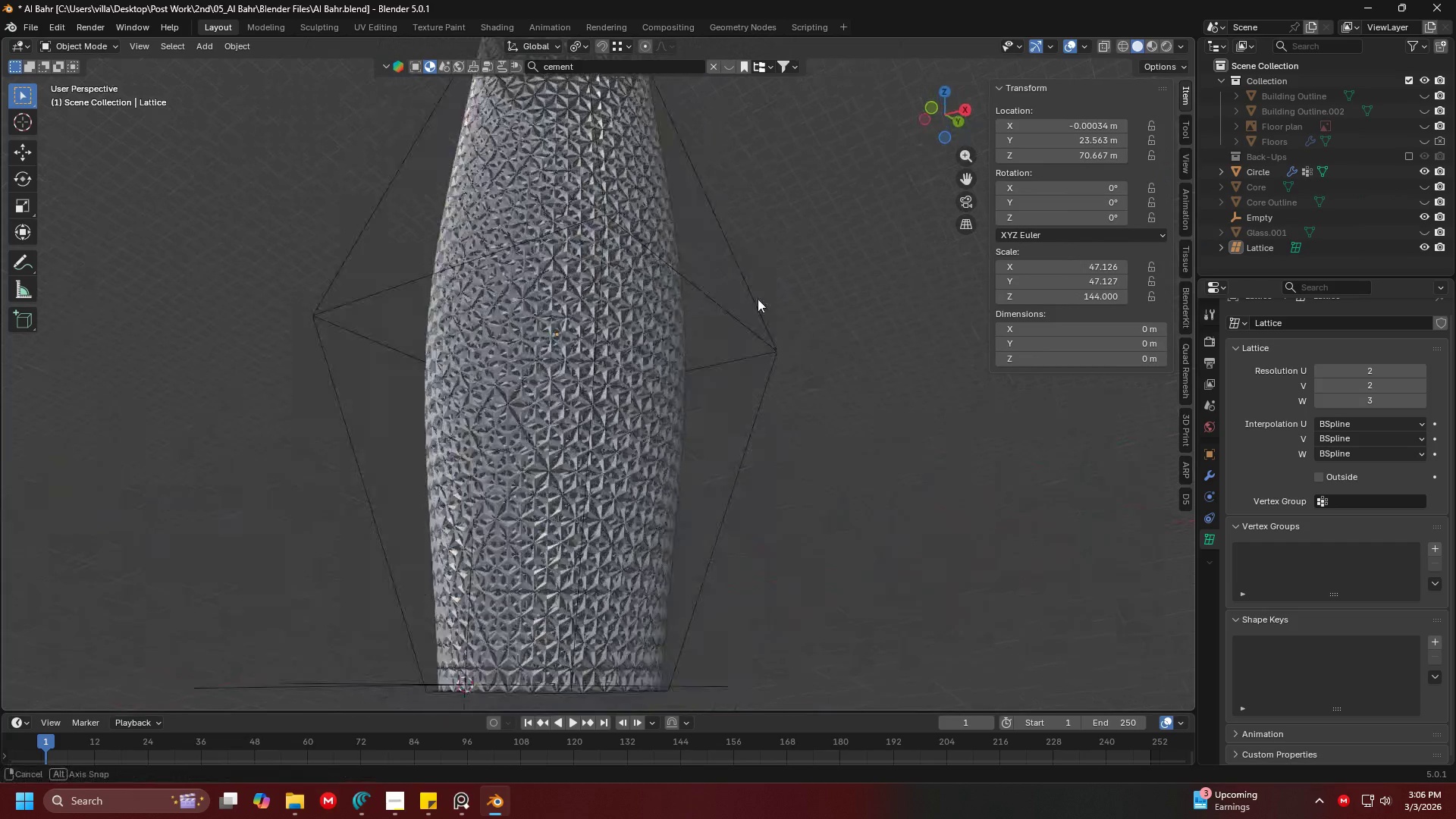 
key(Shift+ShiftLeft)
 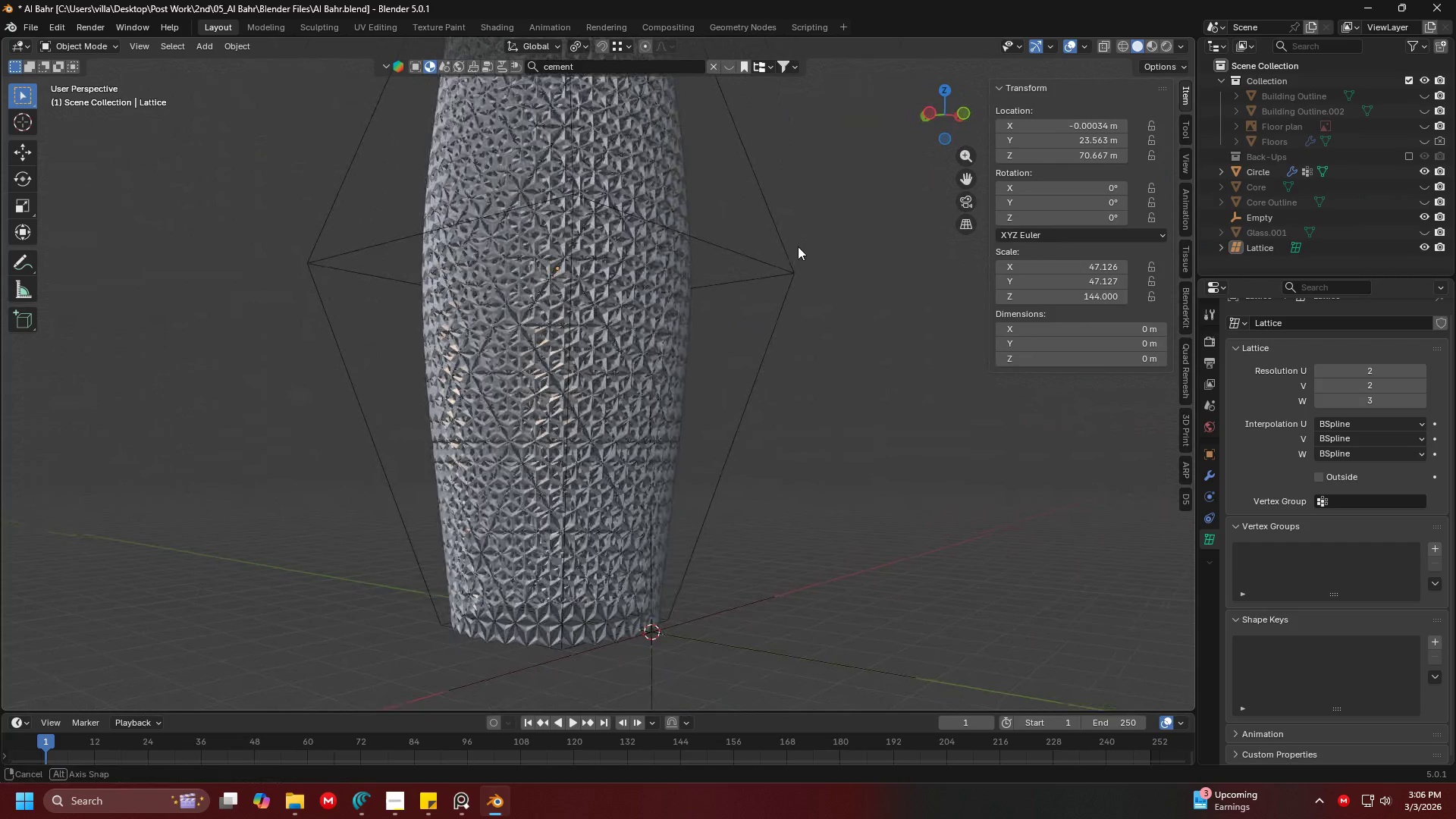 
key(Shift+ShiftLeft)
 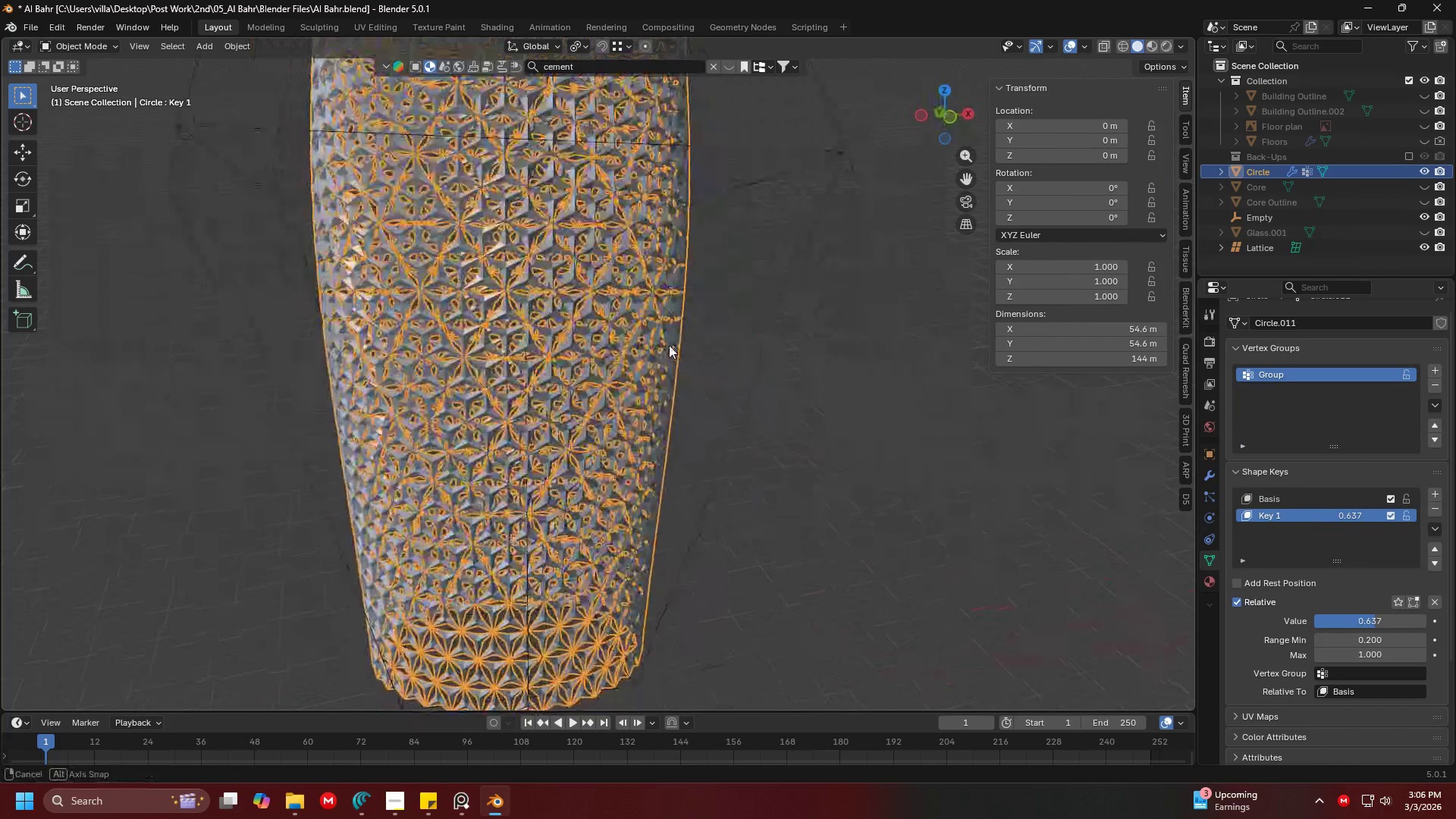 
scroll: coordinate [672, 465], scroll_direction: up, amount: 4.0
 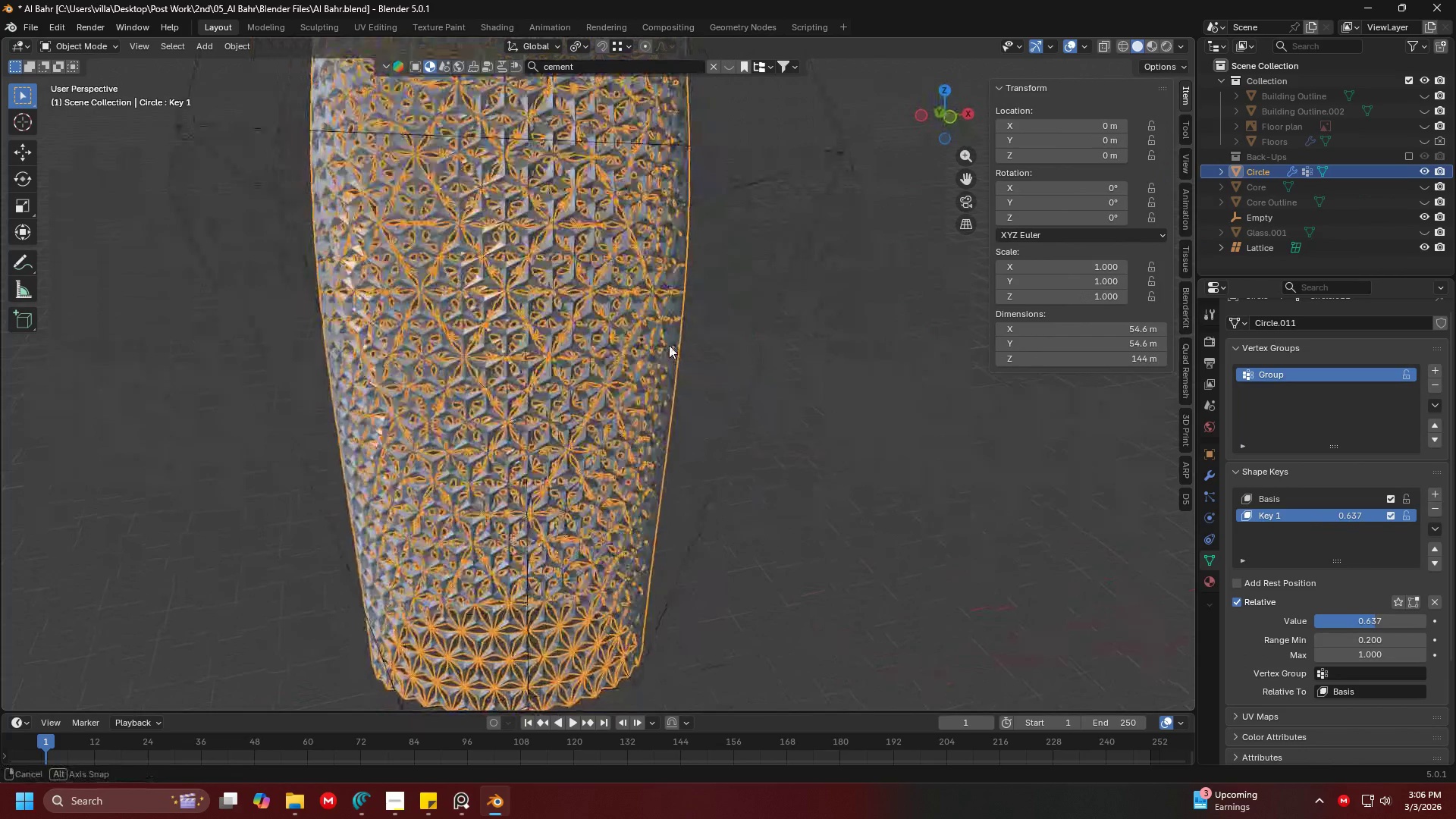 
left_click([774, 406])
 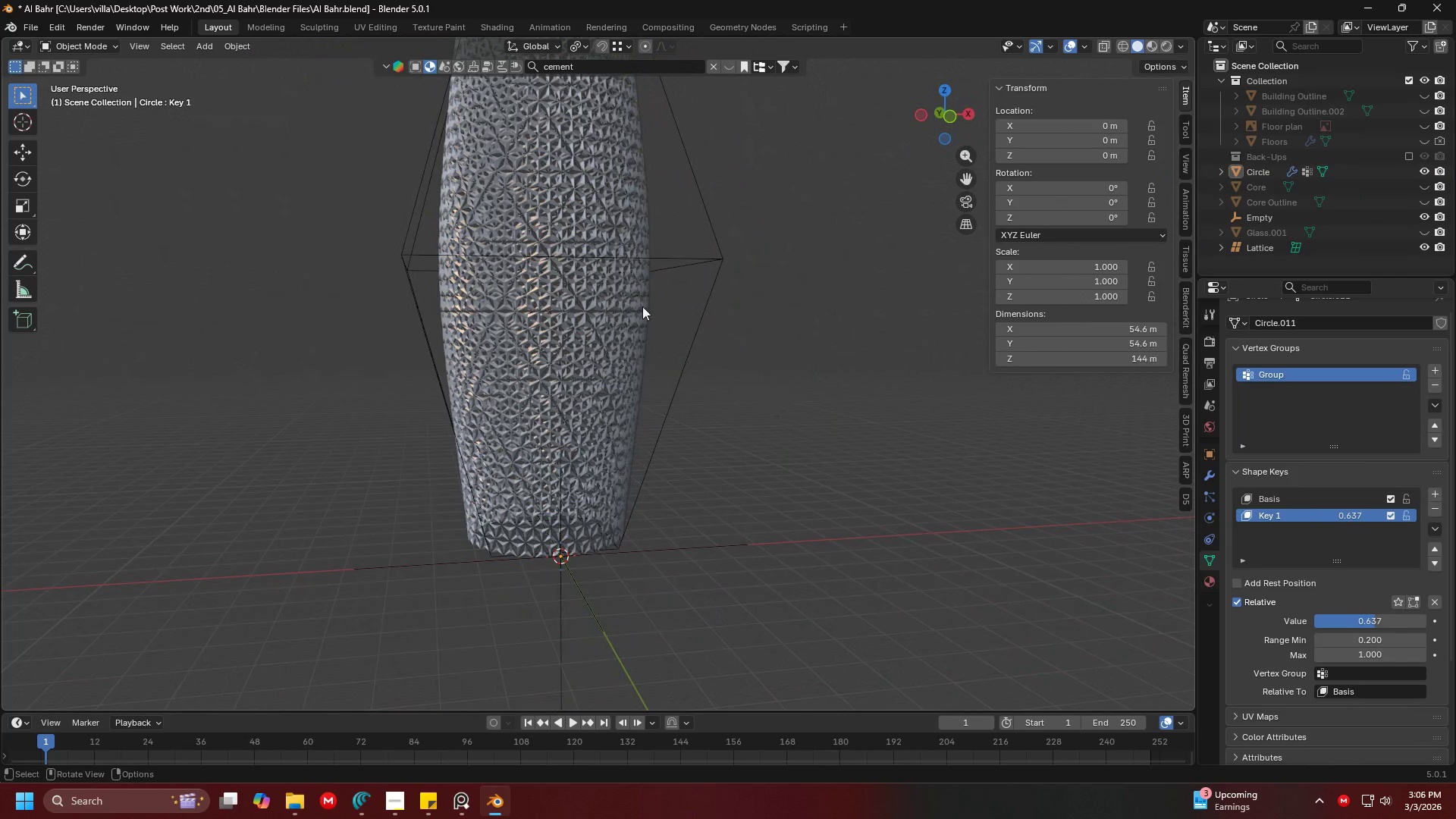 
scroll: coordinate [686, 364], scroll_direction: down, amount: 3.0
 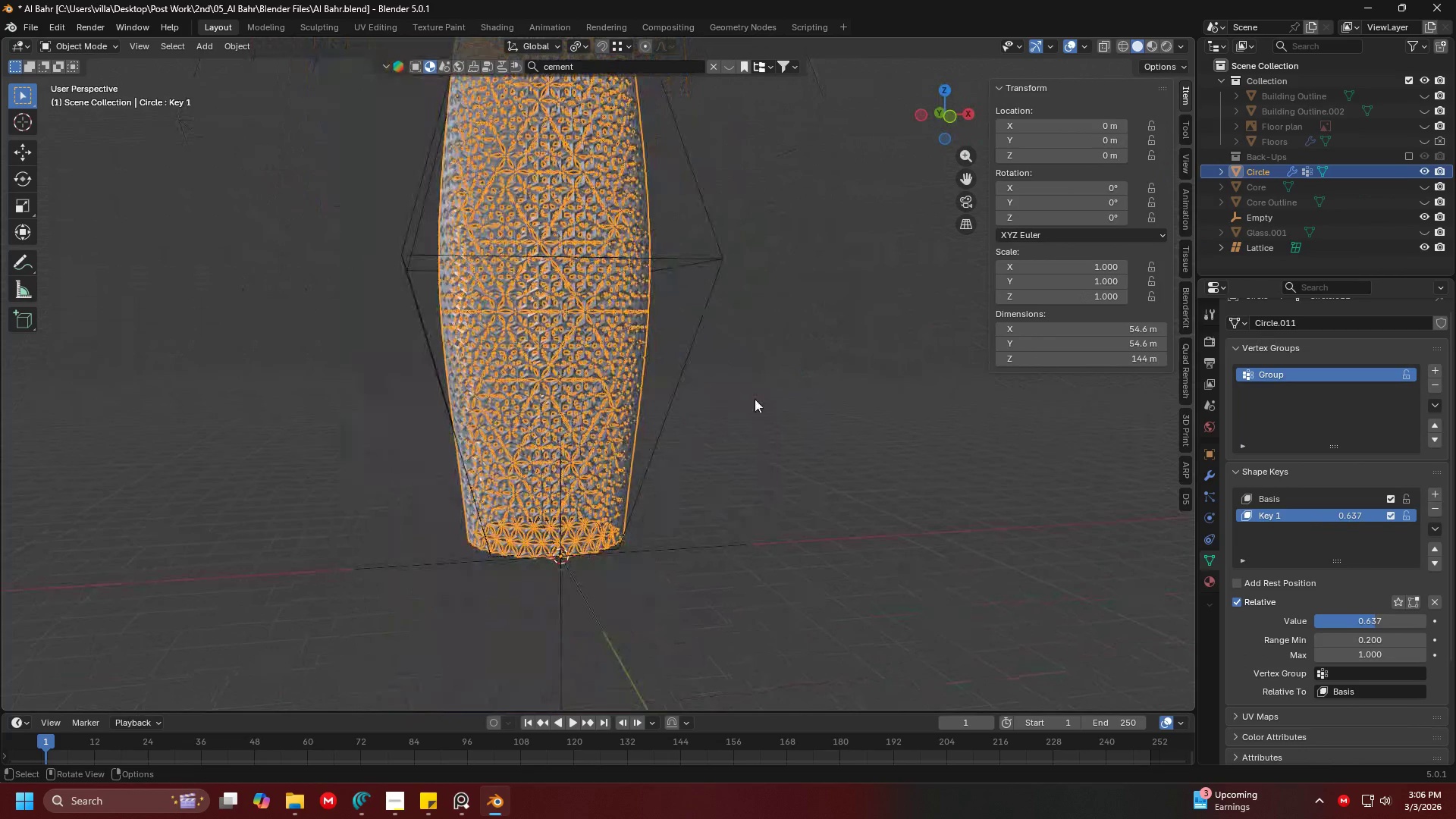 
left_click([705, 251])
 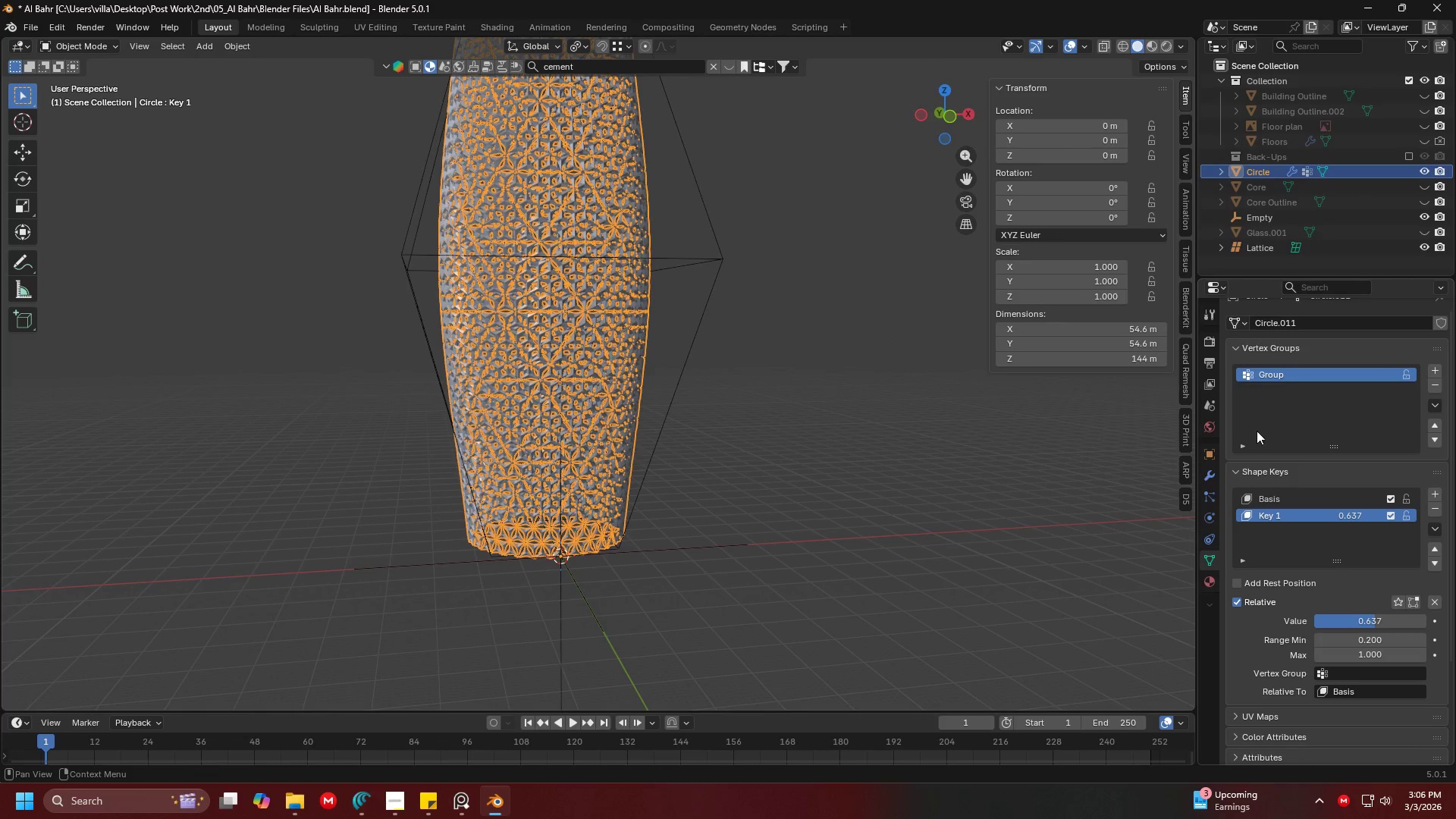 
left_click([1207, 466])
 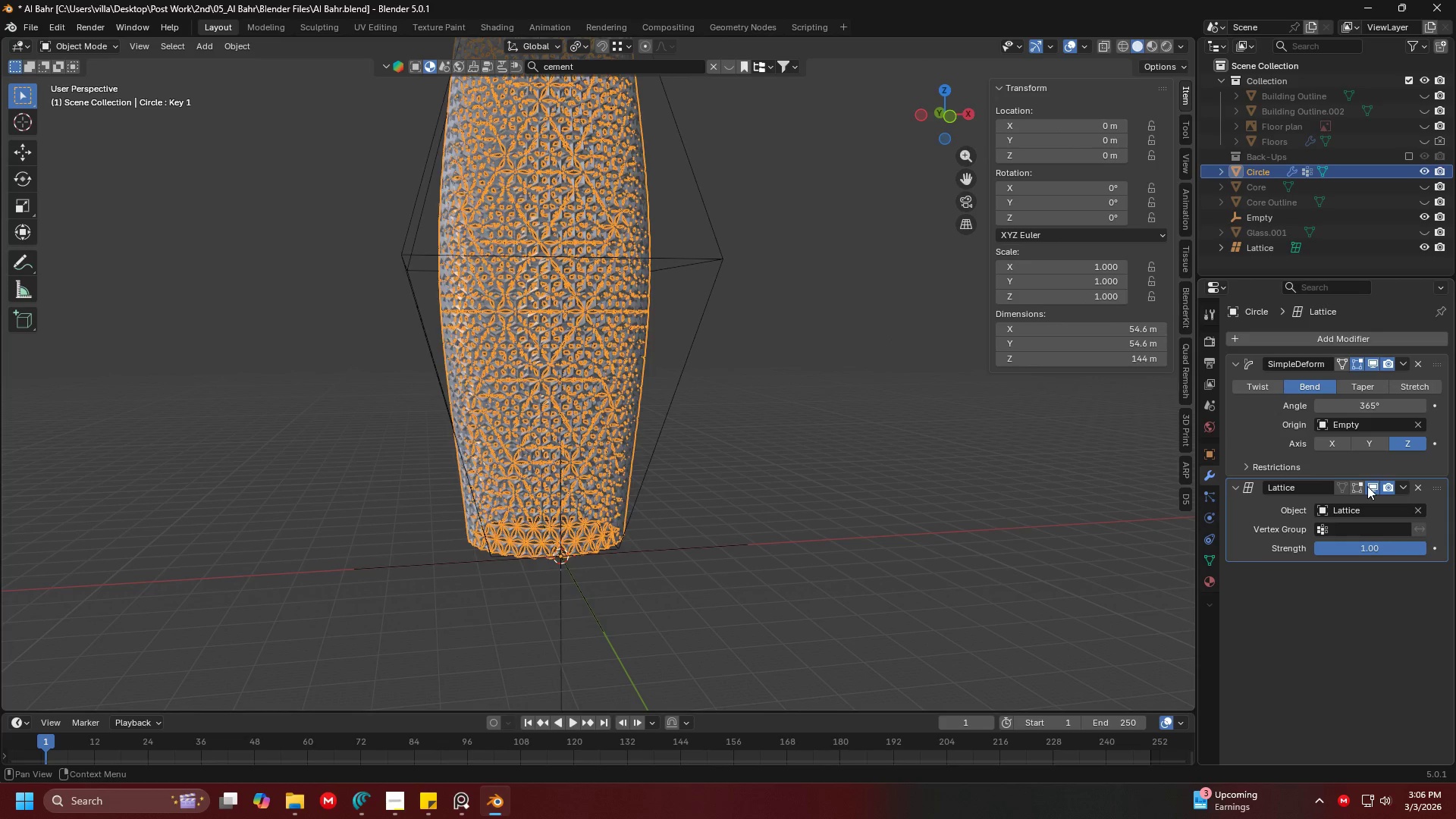 
double_click([1367, 486])
 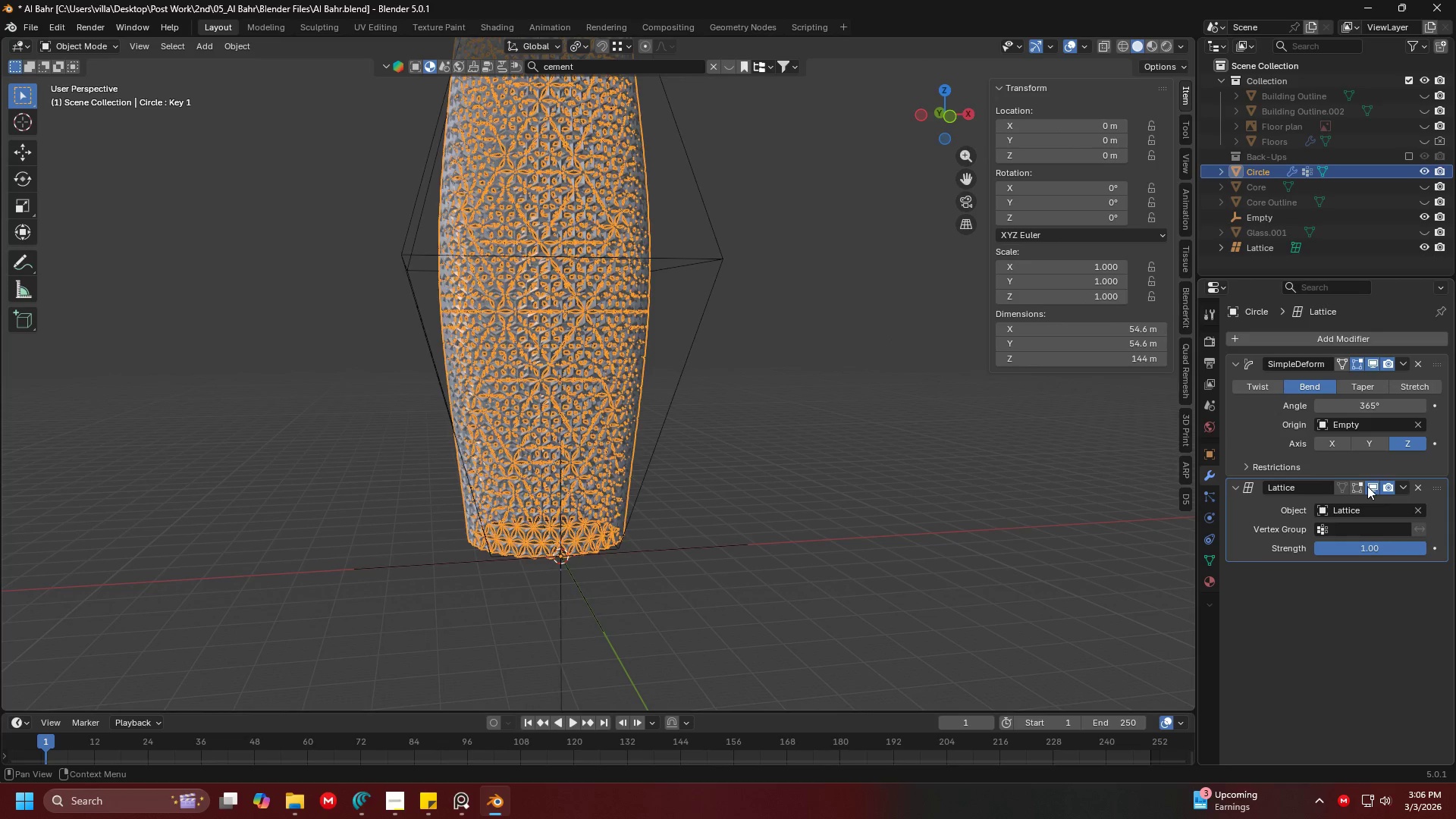 
triple_click([1367, 486])
 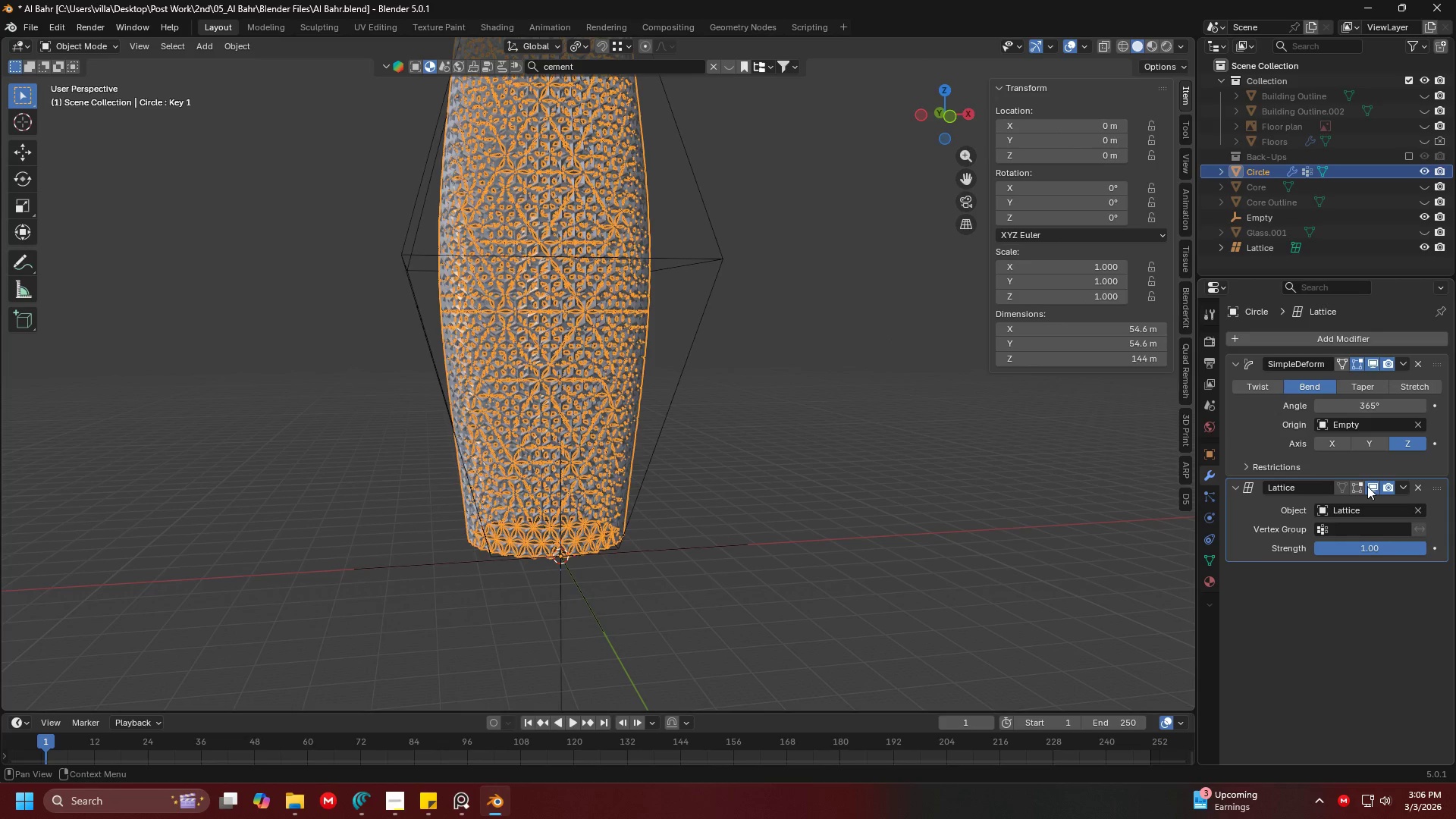 
triple_click([1367, 486])
 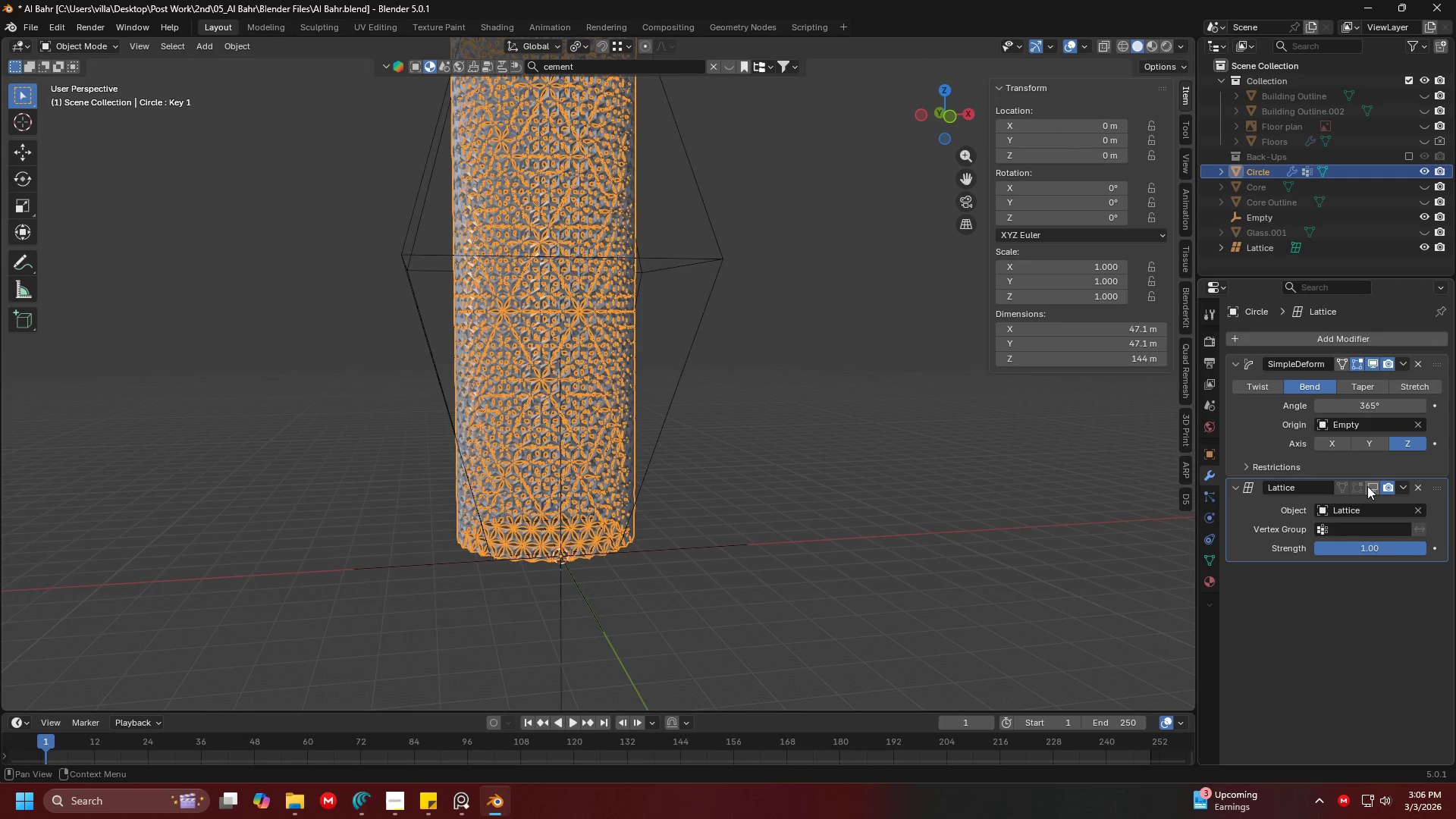 
double_click([1367, 486])
 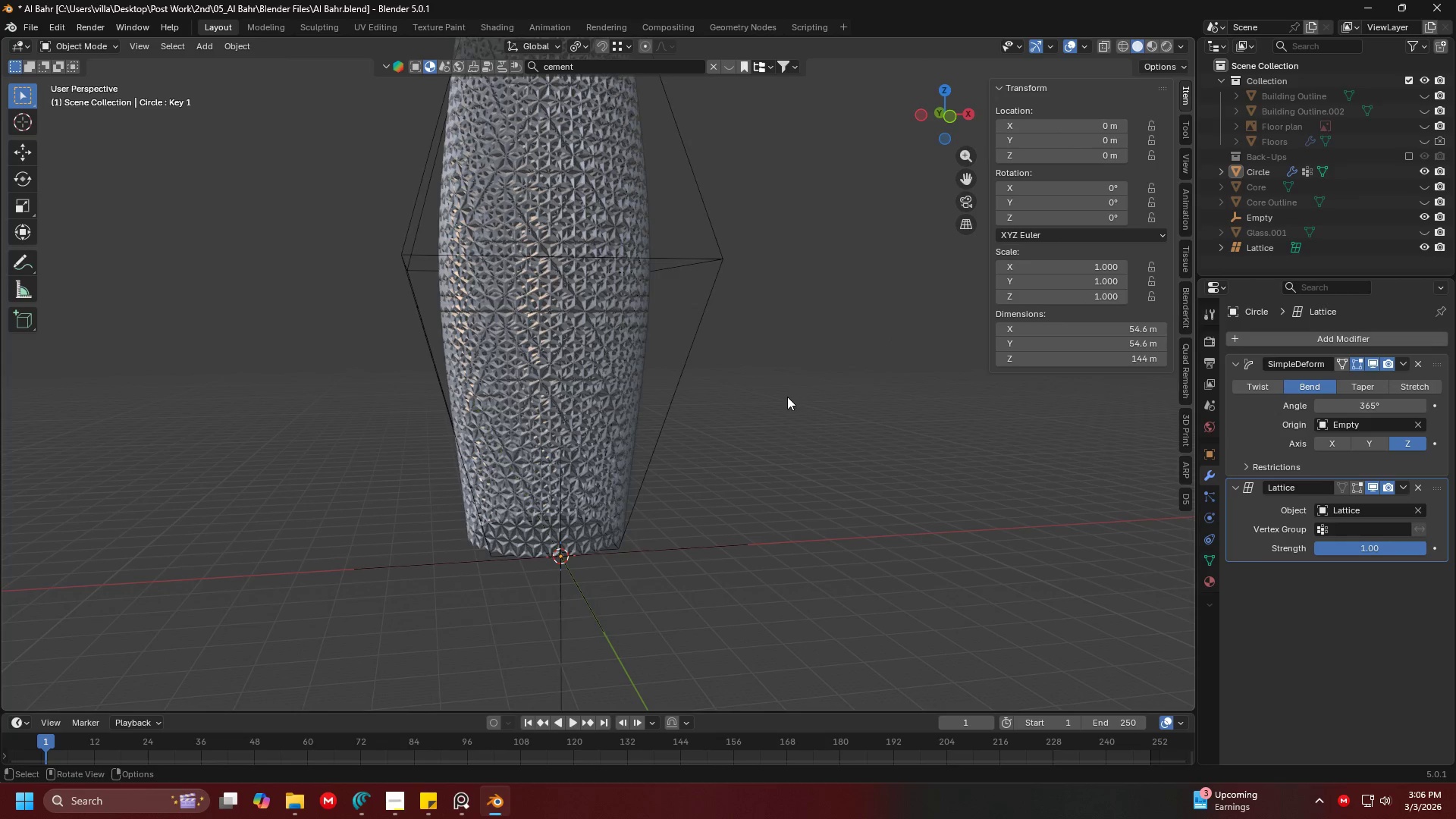 
key(Shift+ShiftLeft)
 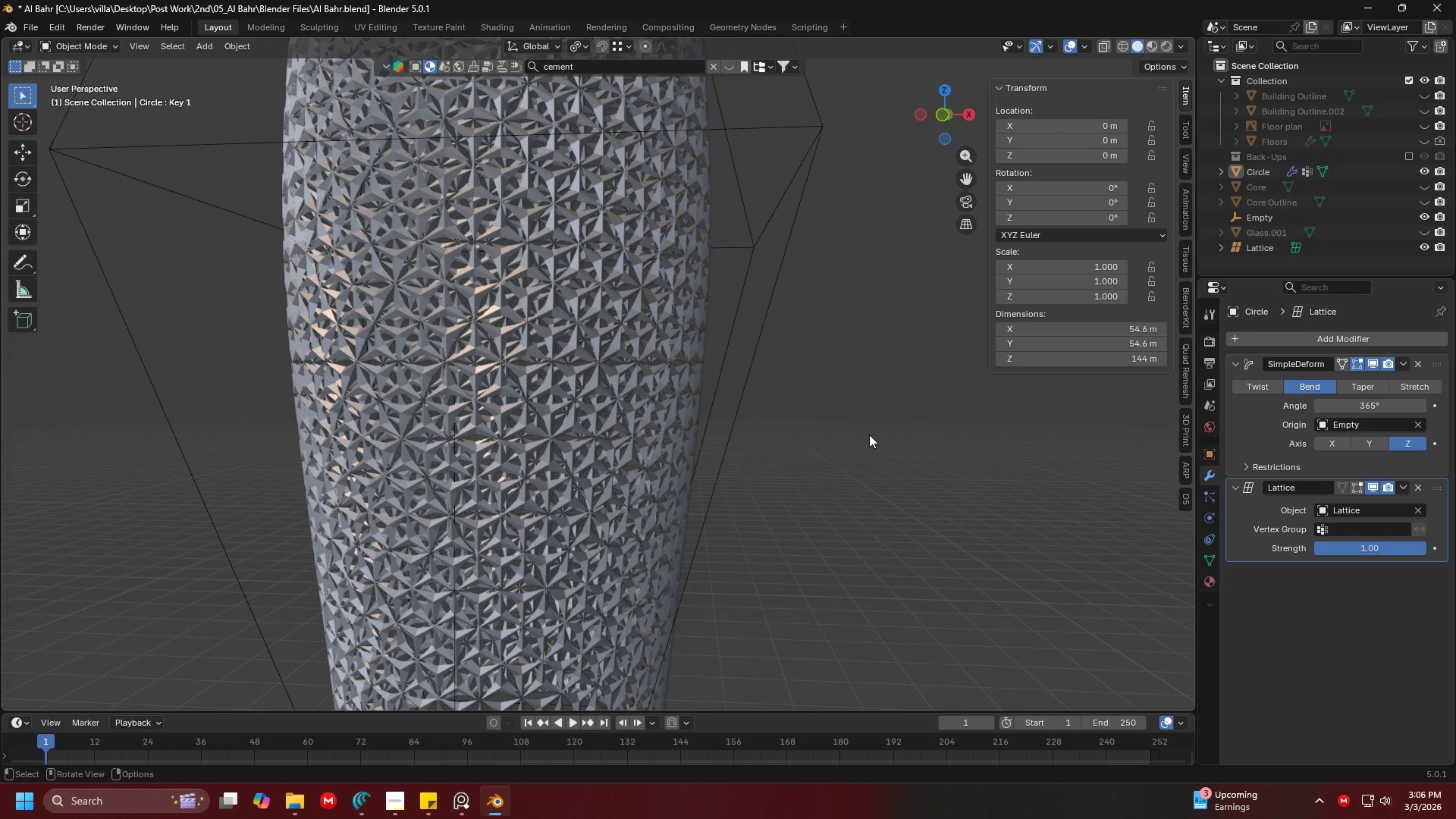 
scroll: coordinate [676, 366], scroll_direction: up, amount: 4.0
 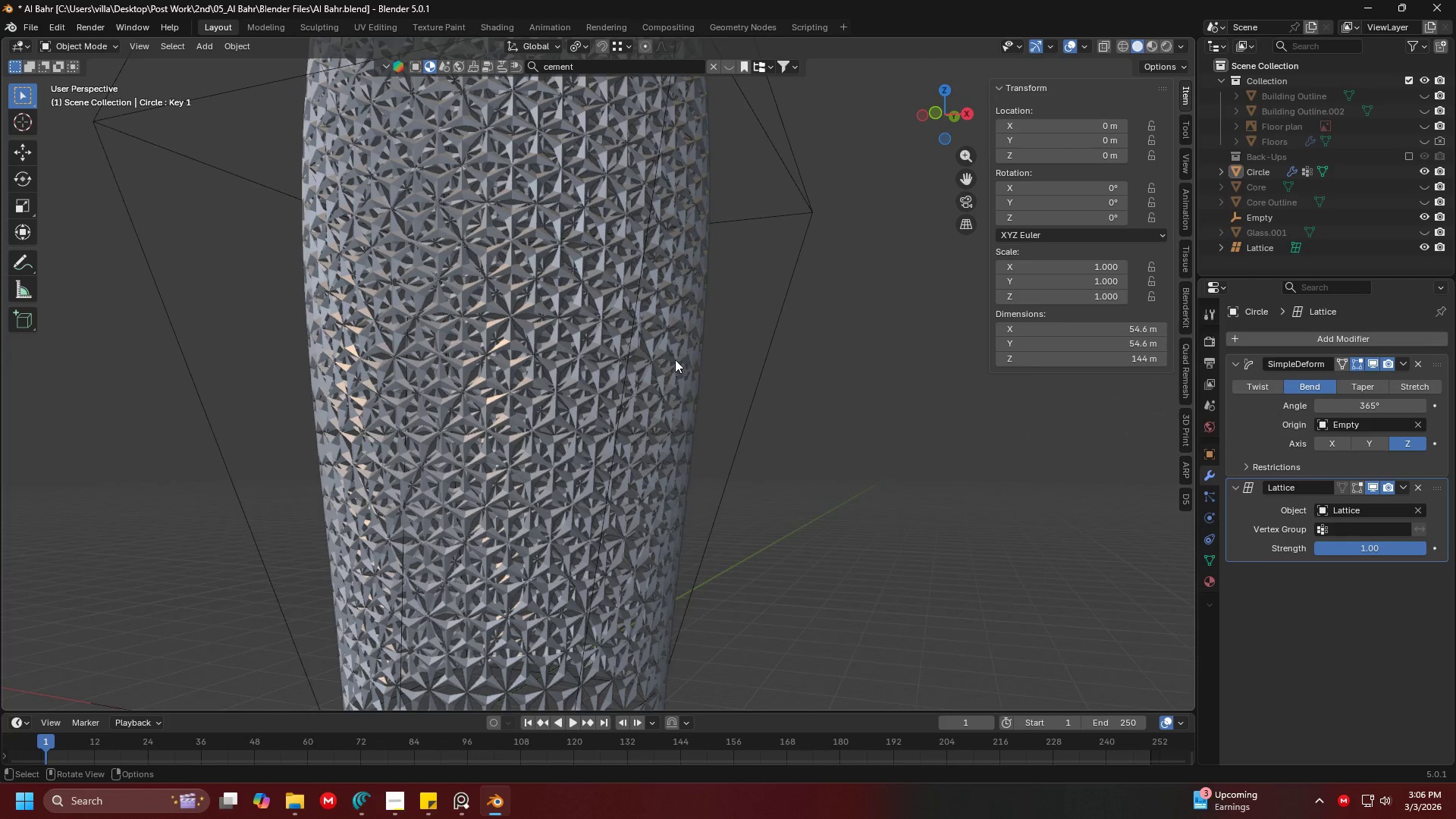 
key(Alt+H)
 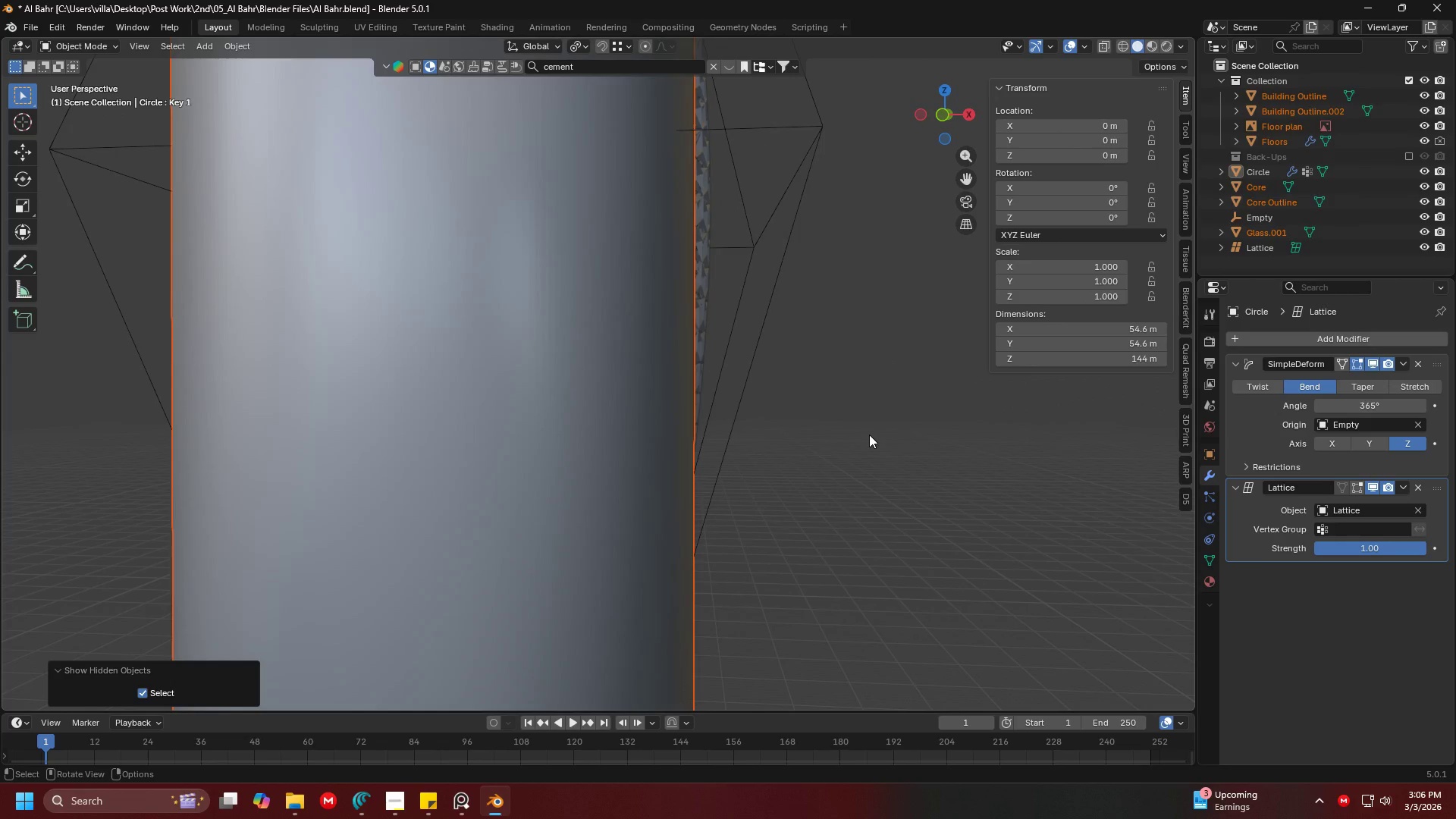 
scroll: coordinate [852, 428], scroll_direction: down, amount: 5.0
 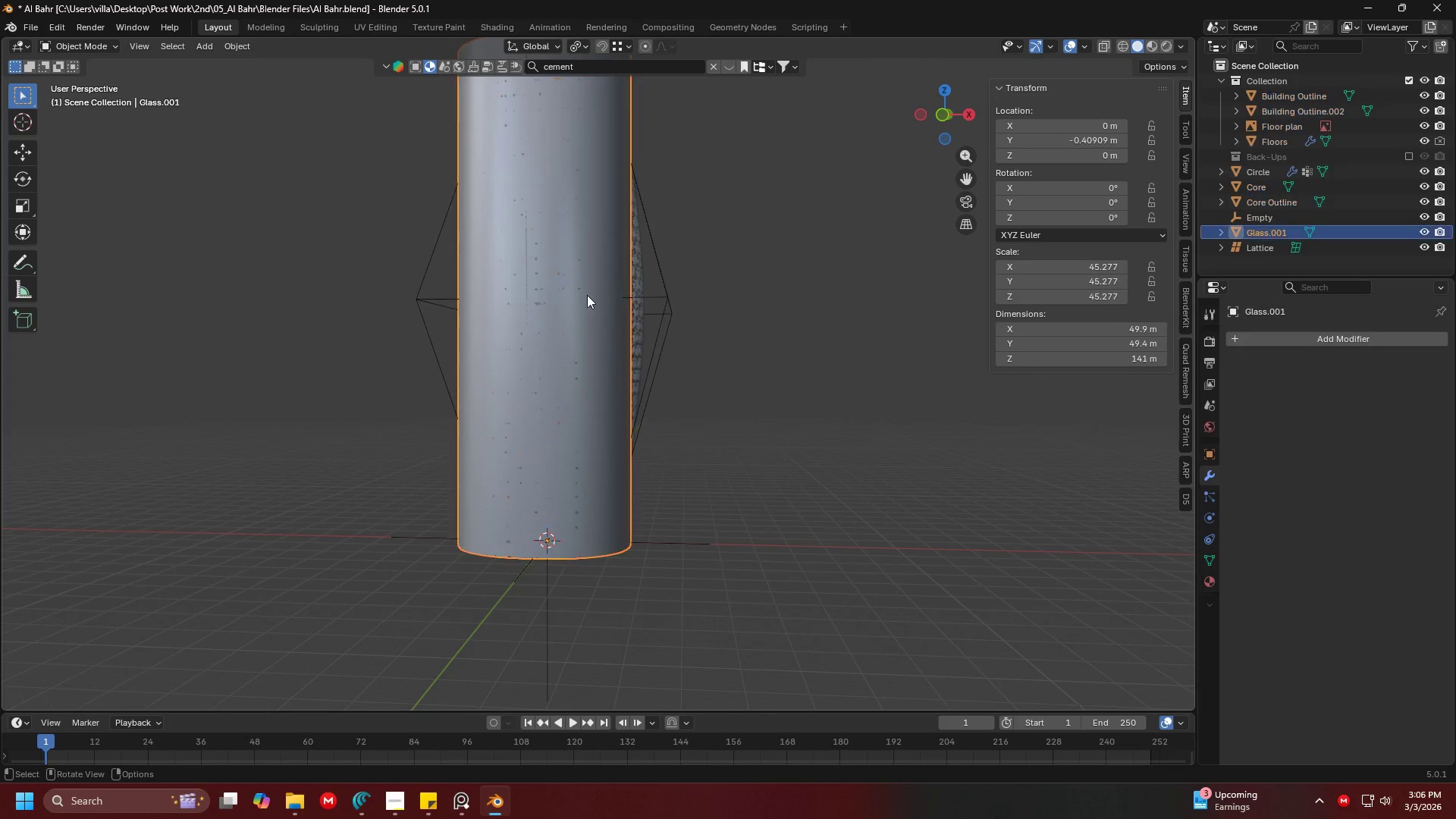 
key(Shift+ShiftLeft)
 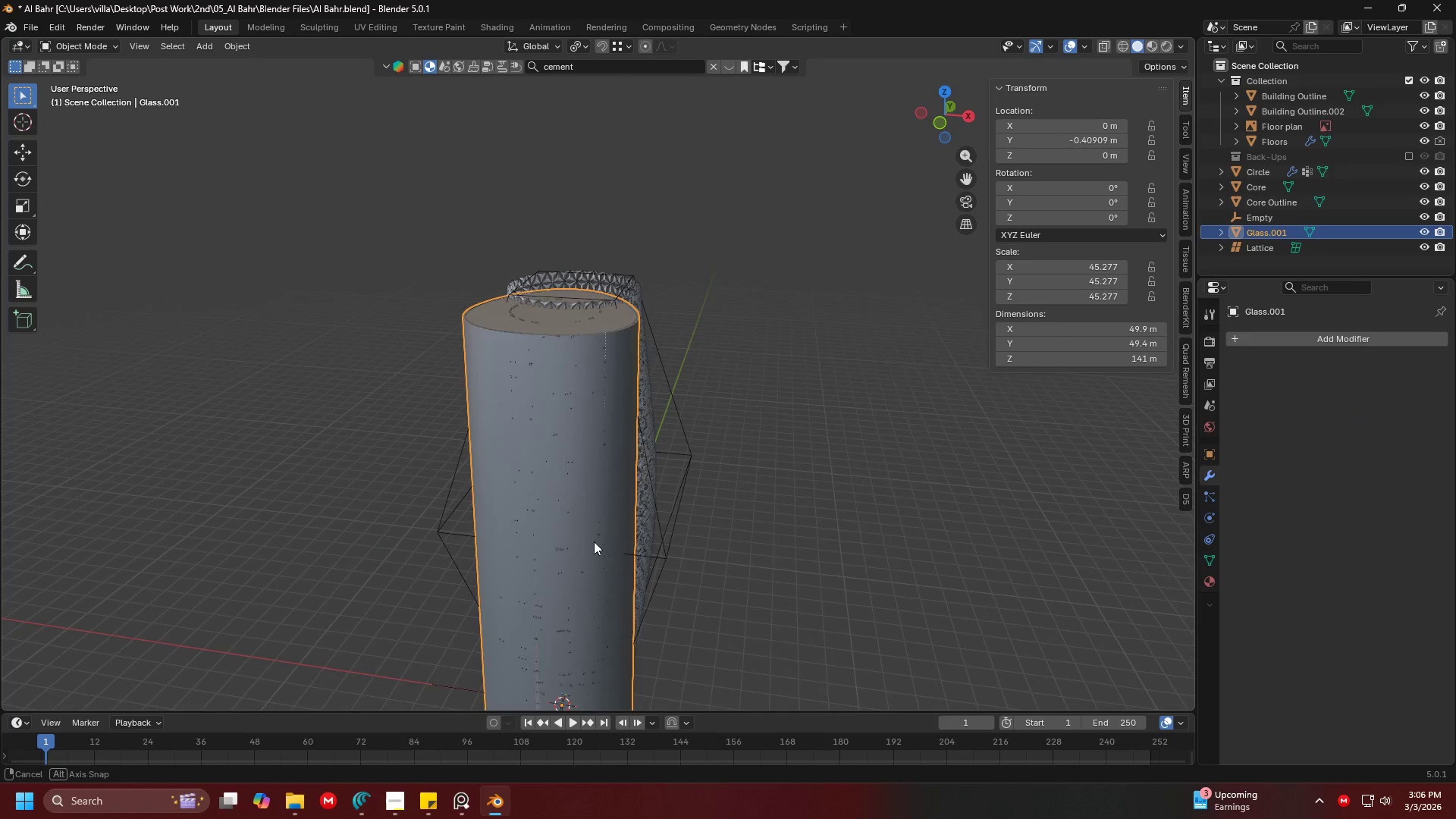 
scroll: coordinate [601, 444], scroll_direction: up, amount: 3.0
 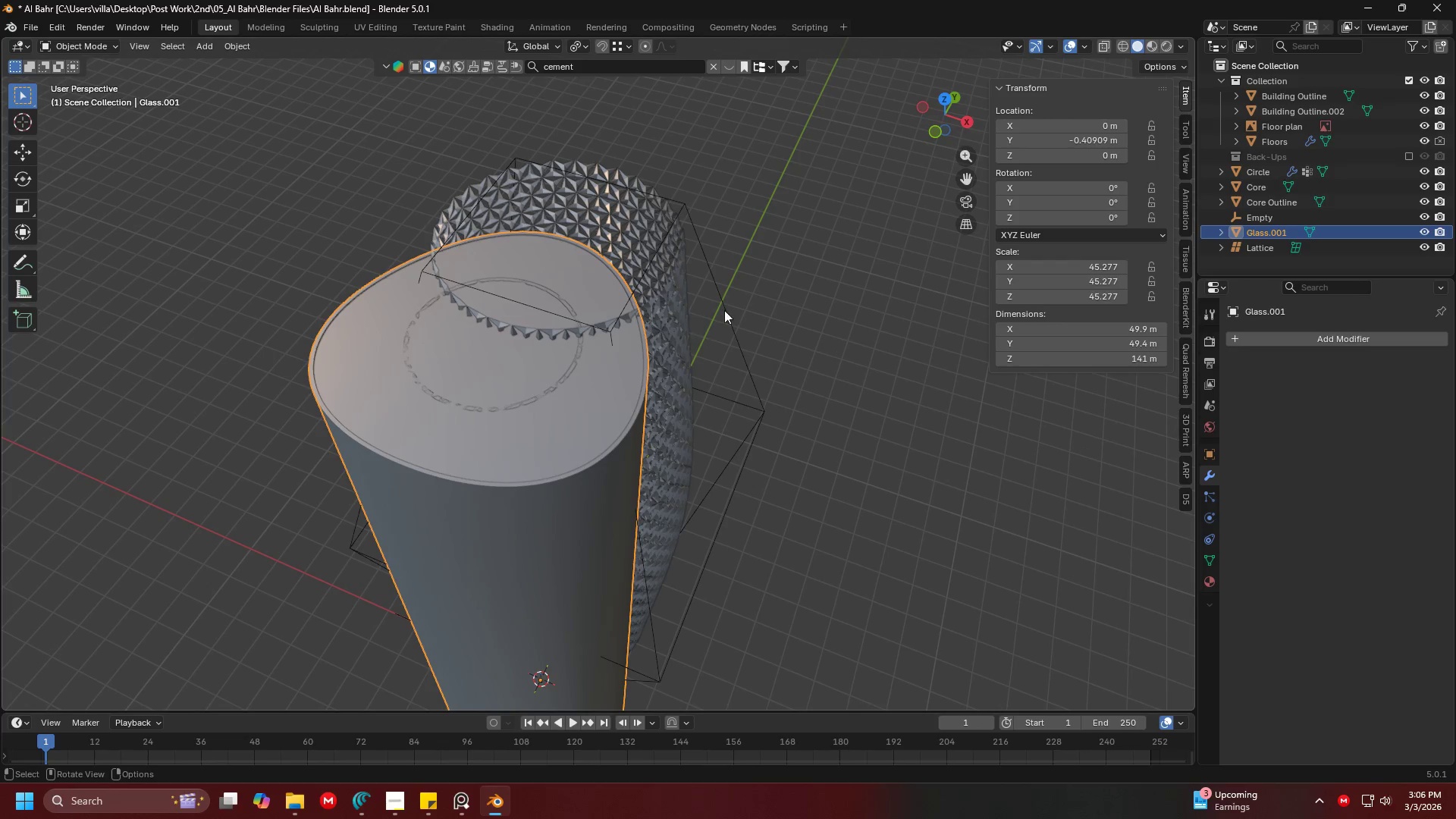 
double_click([727, 288])
 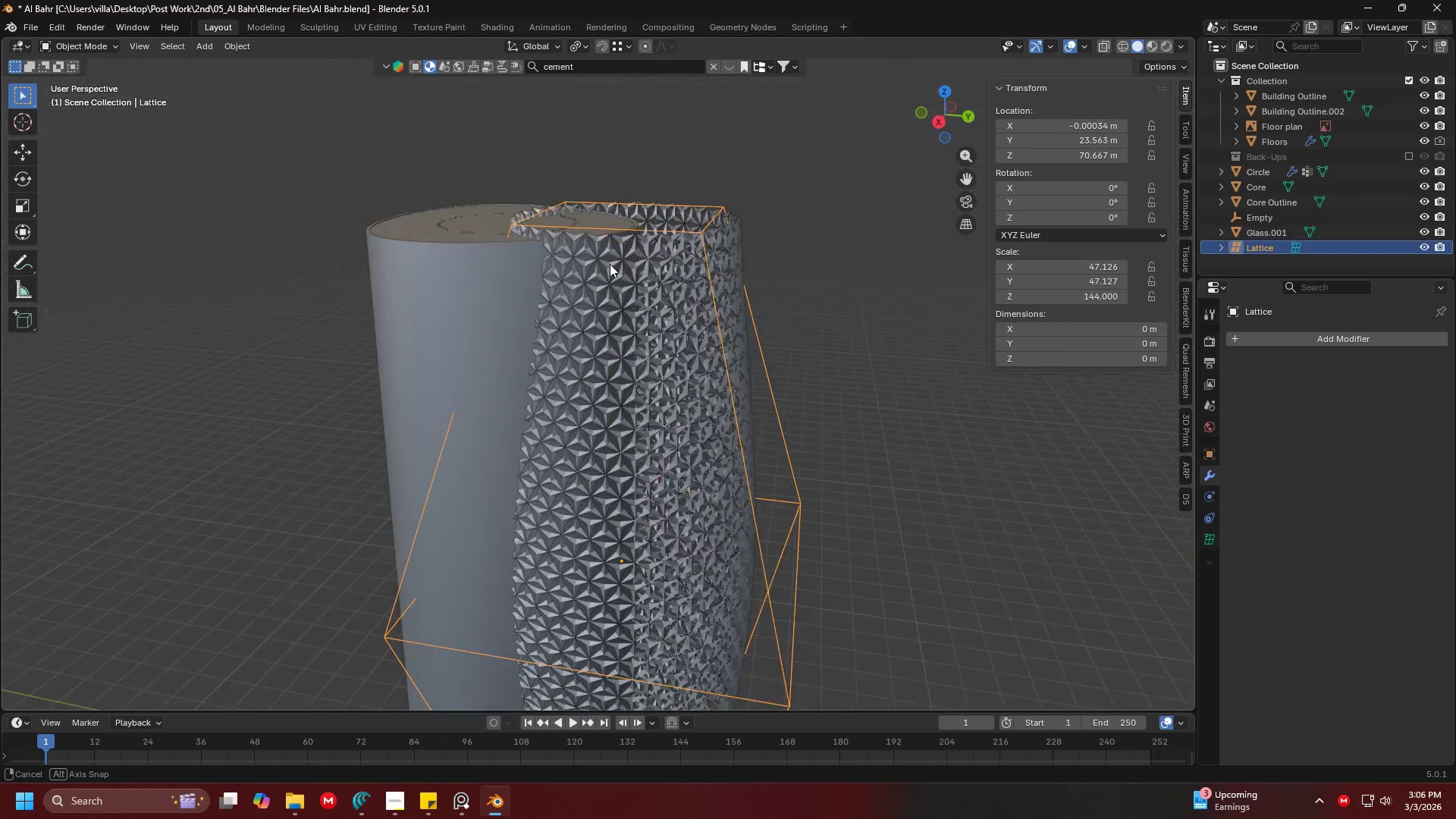 
scroll: coordinate [671, 322], scroll_direction: up, amount: 4.0
 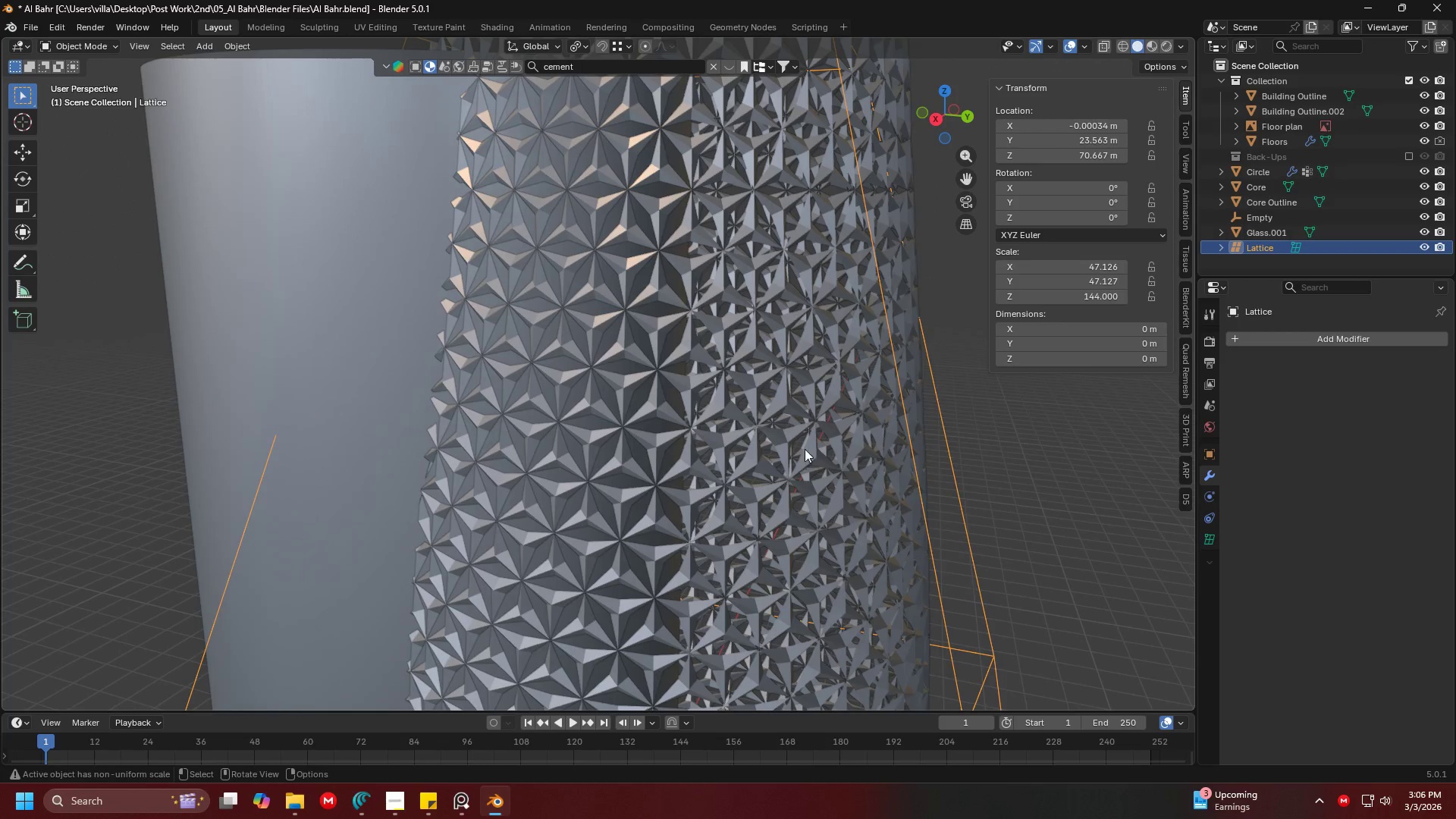 
left_click([777, 423])
 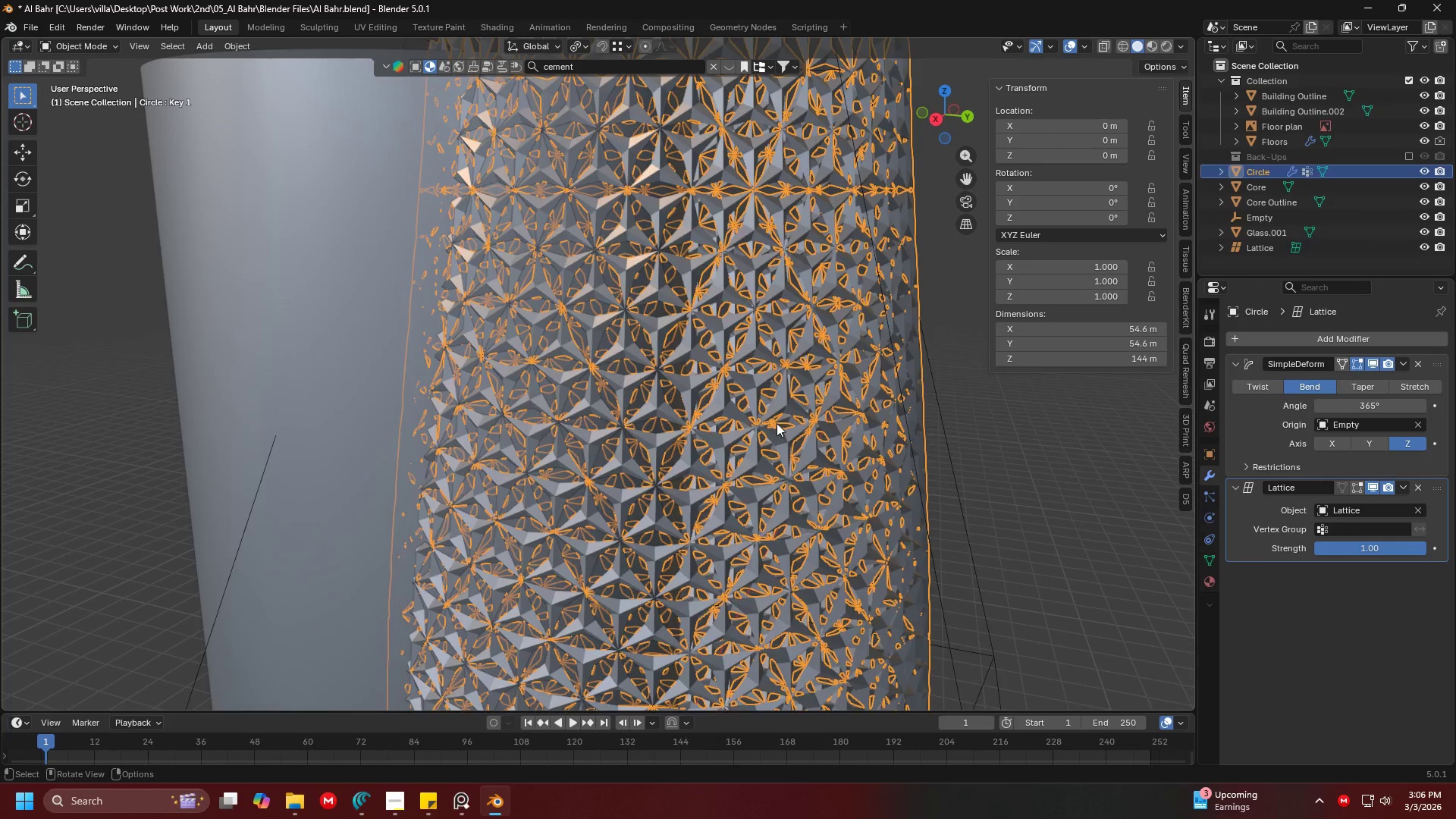 
hold_key(key=ShiftLeft, duration=0.61)
 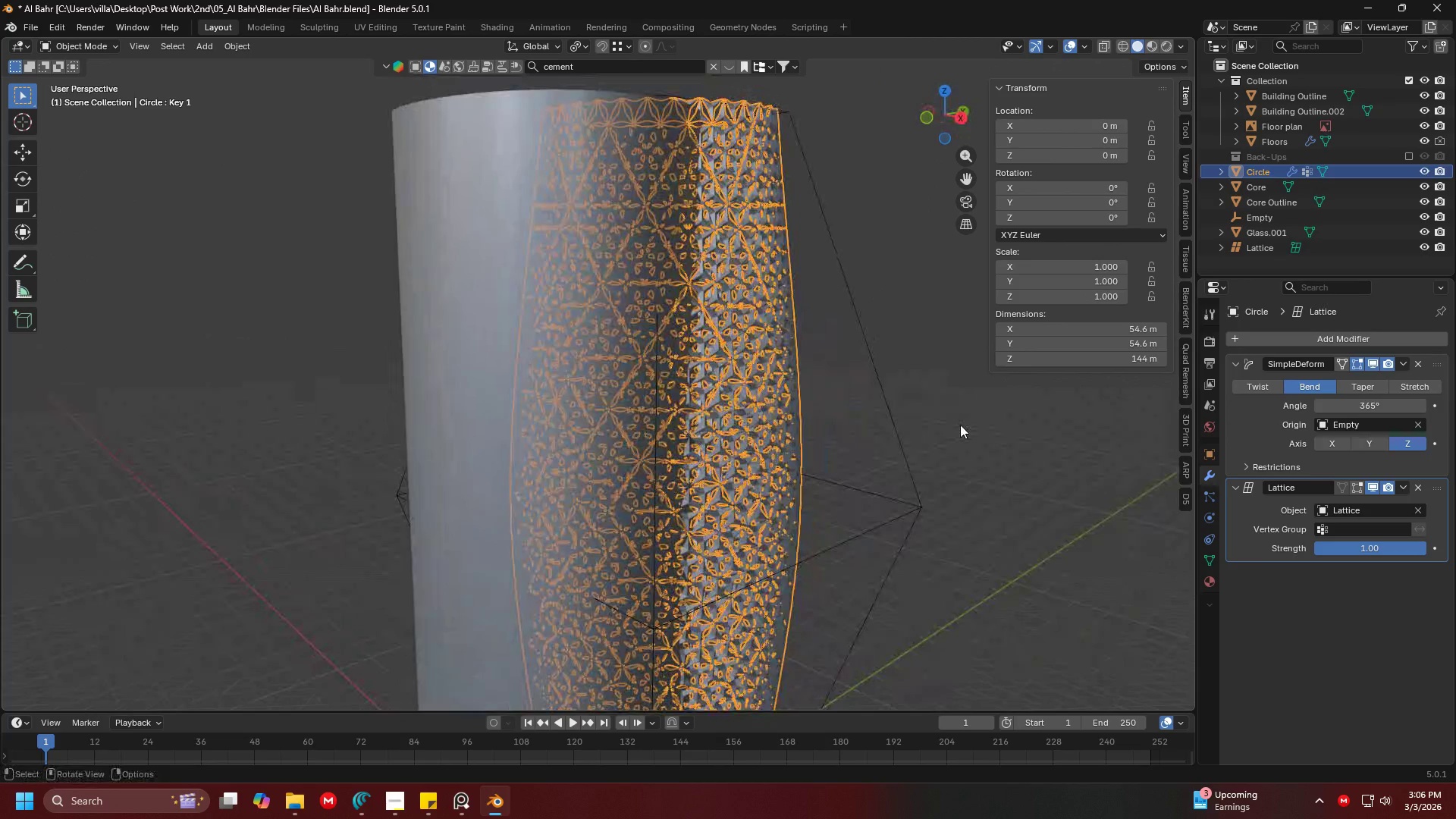 
scroll: coordinate [777, 423], scroll_direction: down, amount: 4.0
 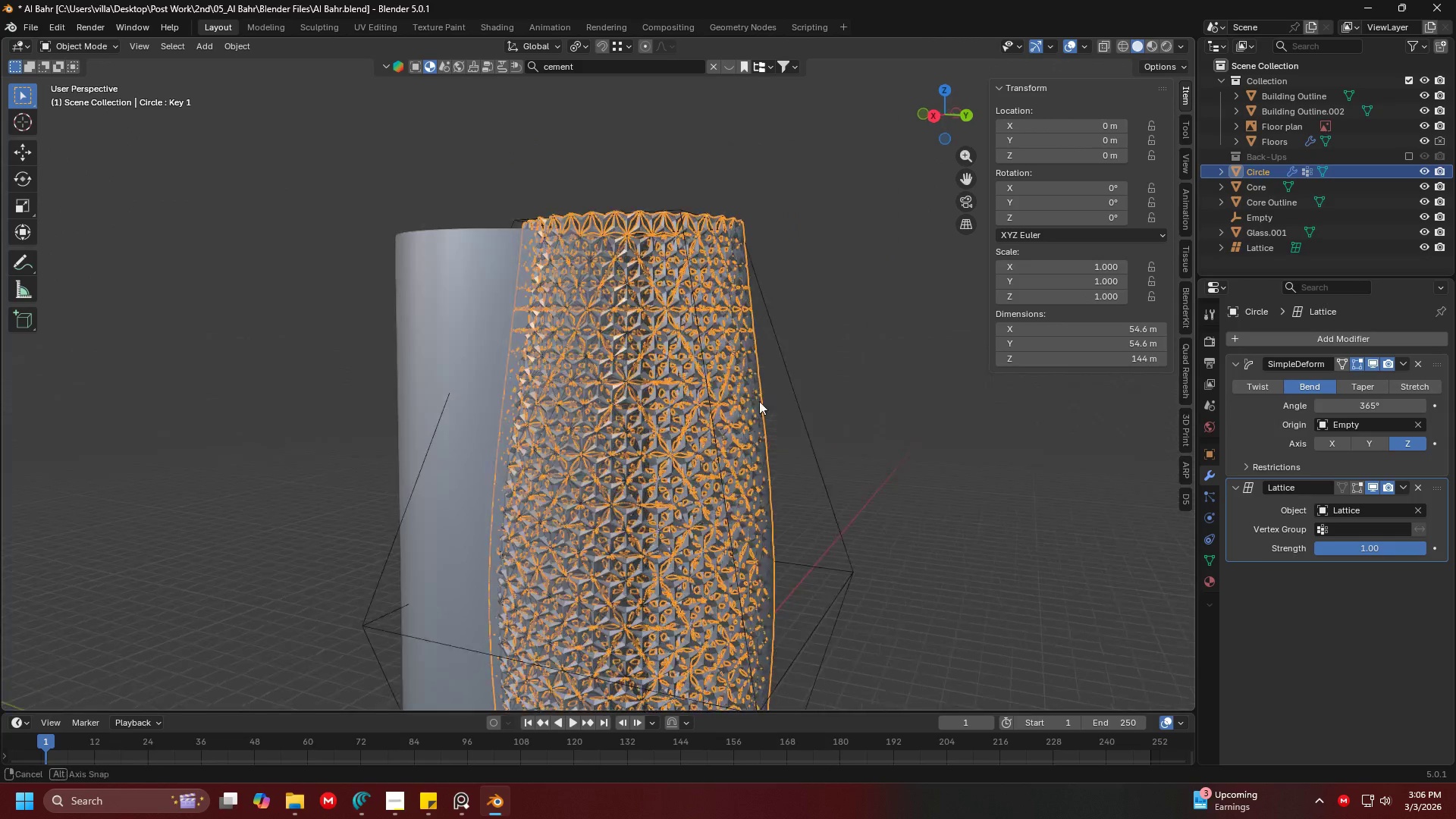 
key(Shift+ShiftLeft)
 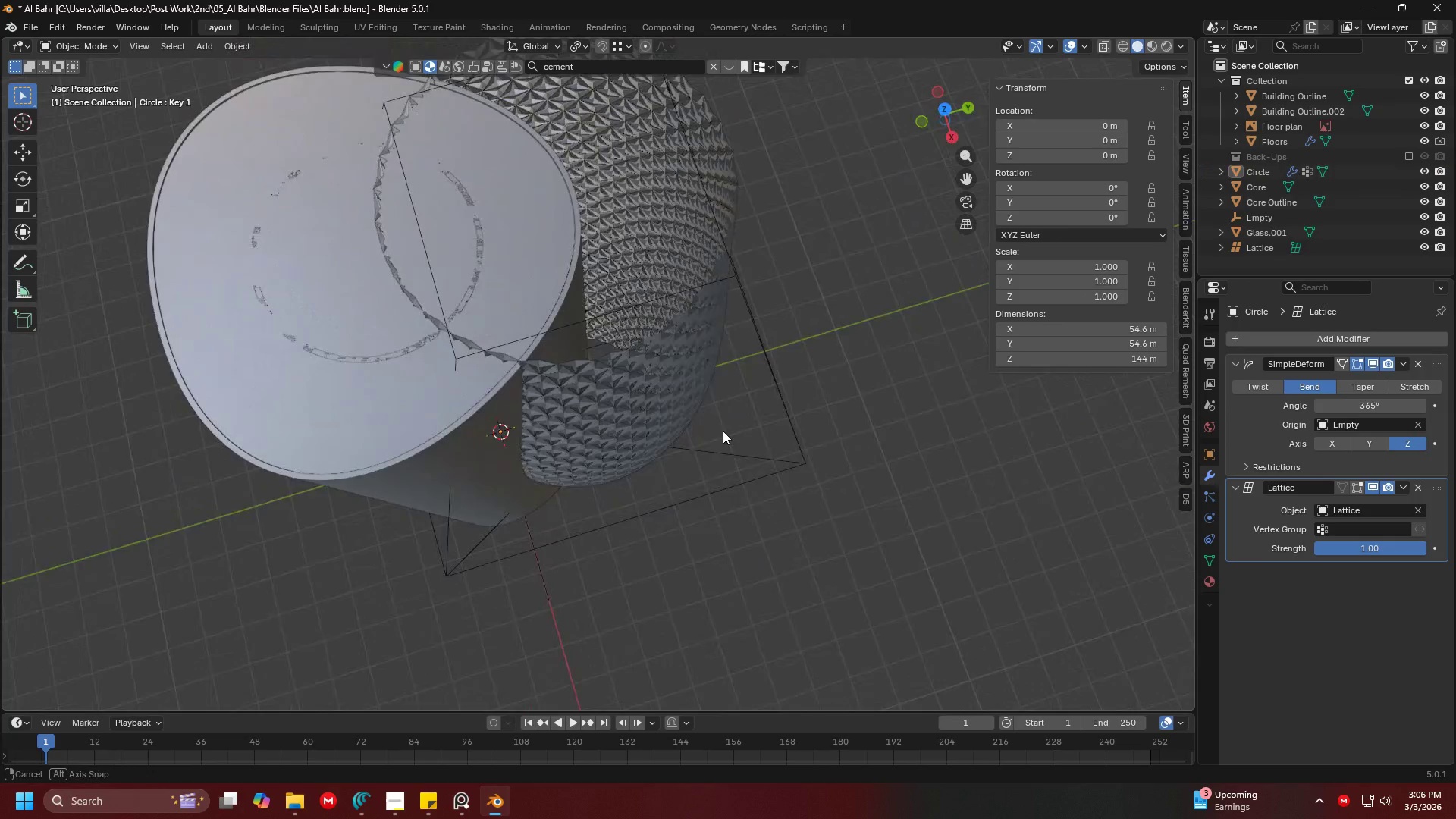 
key(Alt+Tab)
 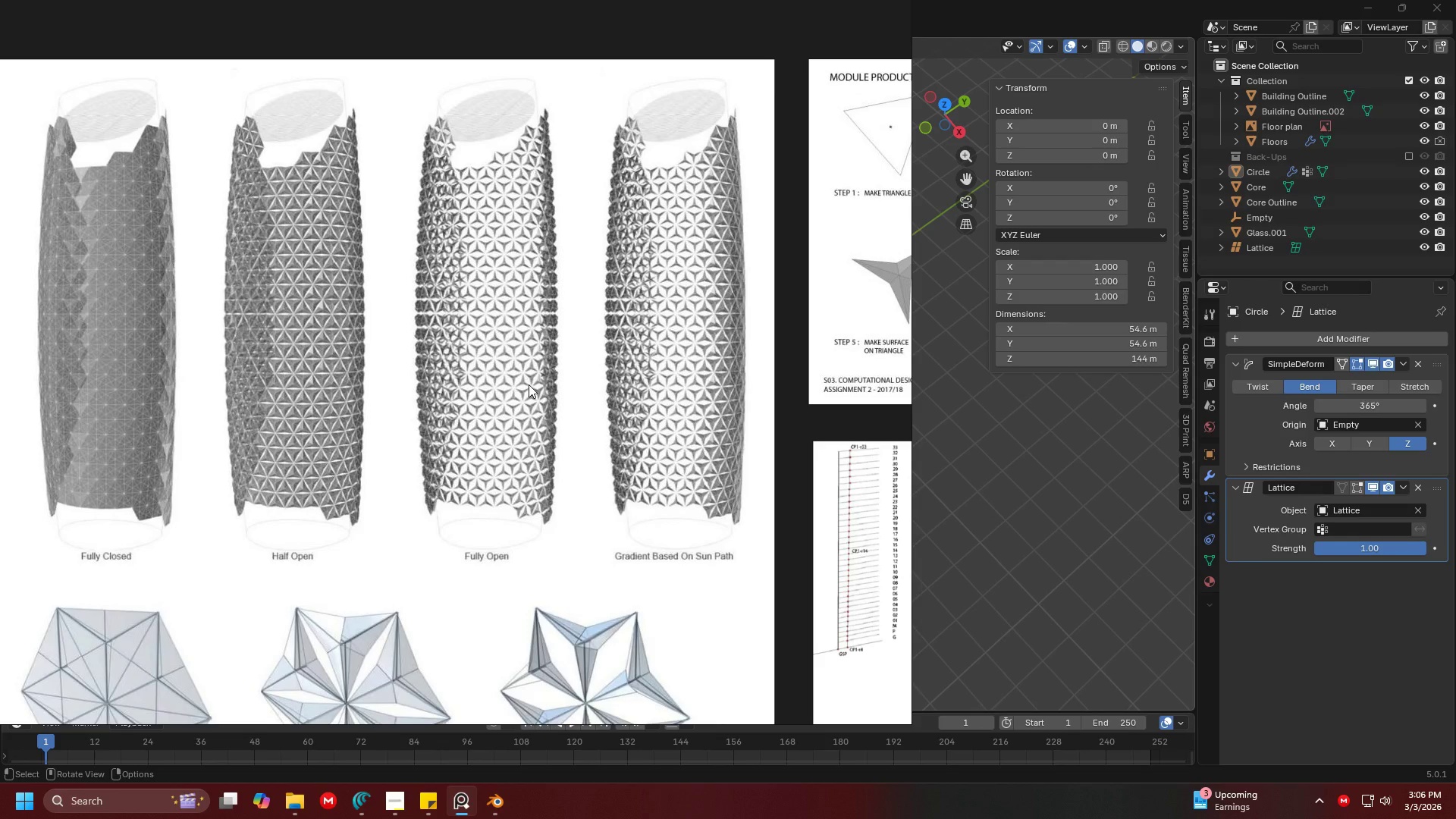 
scroll: coordinate [642, 366], scroll_direction: down, amount: 6.0
 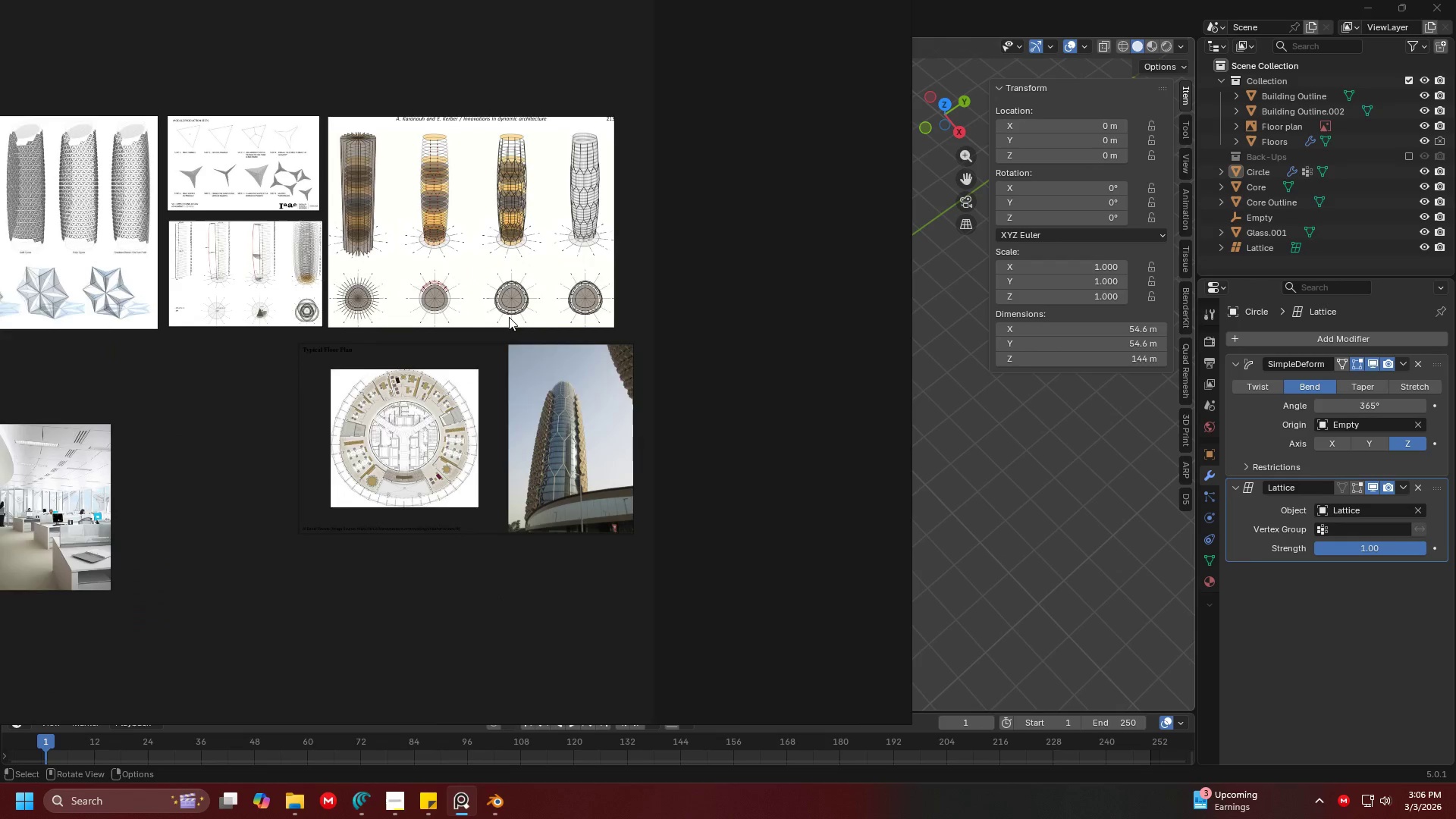 
scroll: coordinate [520, 366], scroll_direction: up, amount: 6.0
 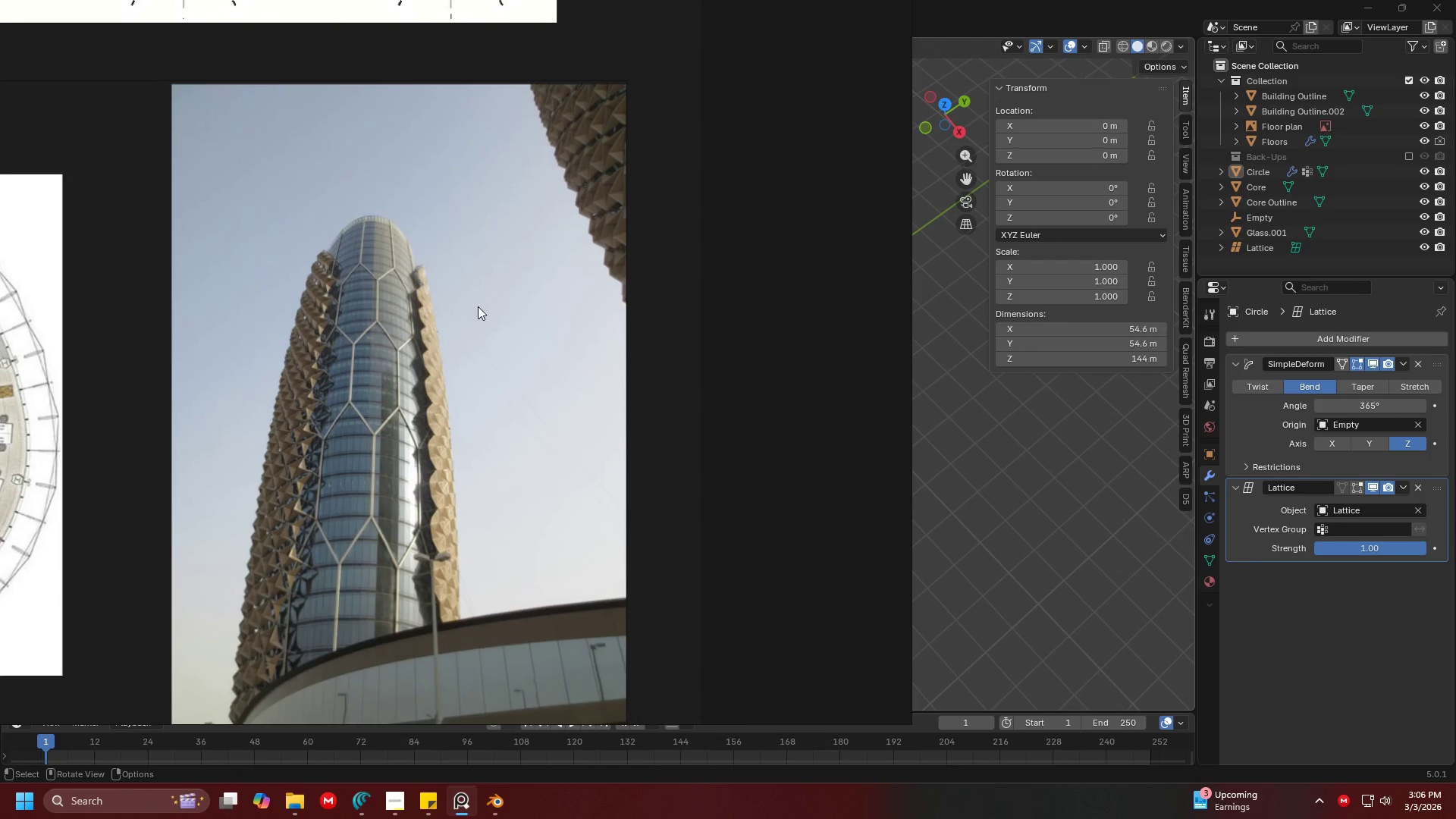 
scroll: coordinate [405, 363], scroll_direction: down, amount: 8.0
 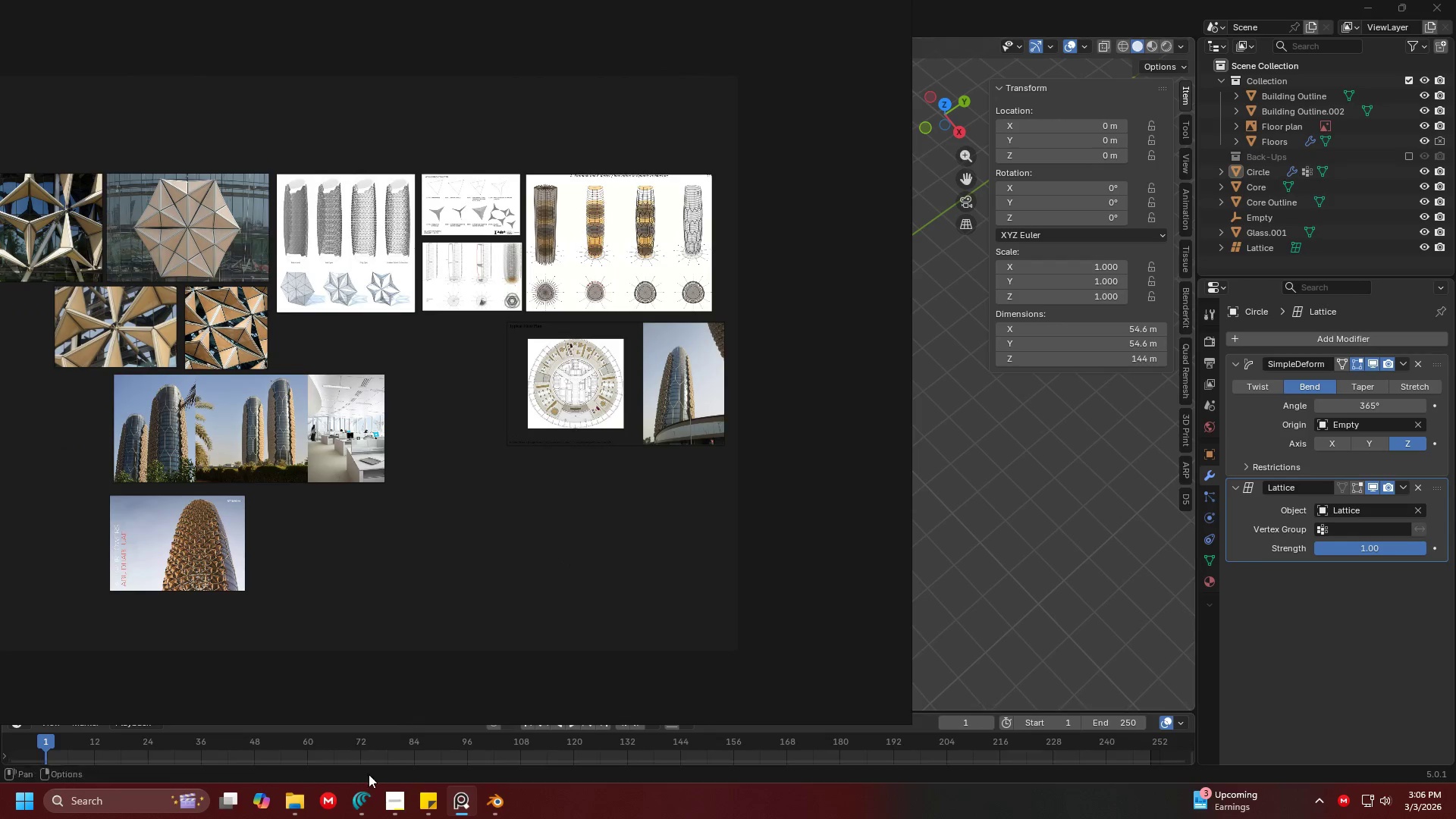 
left_click([363, 799])
 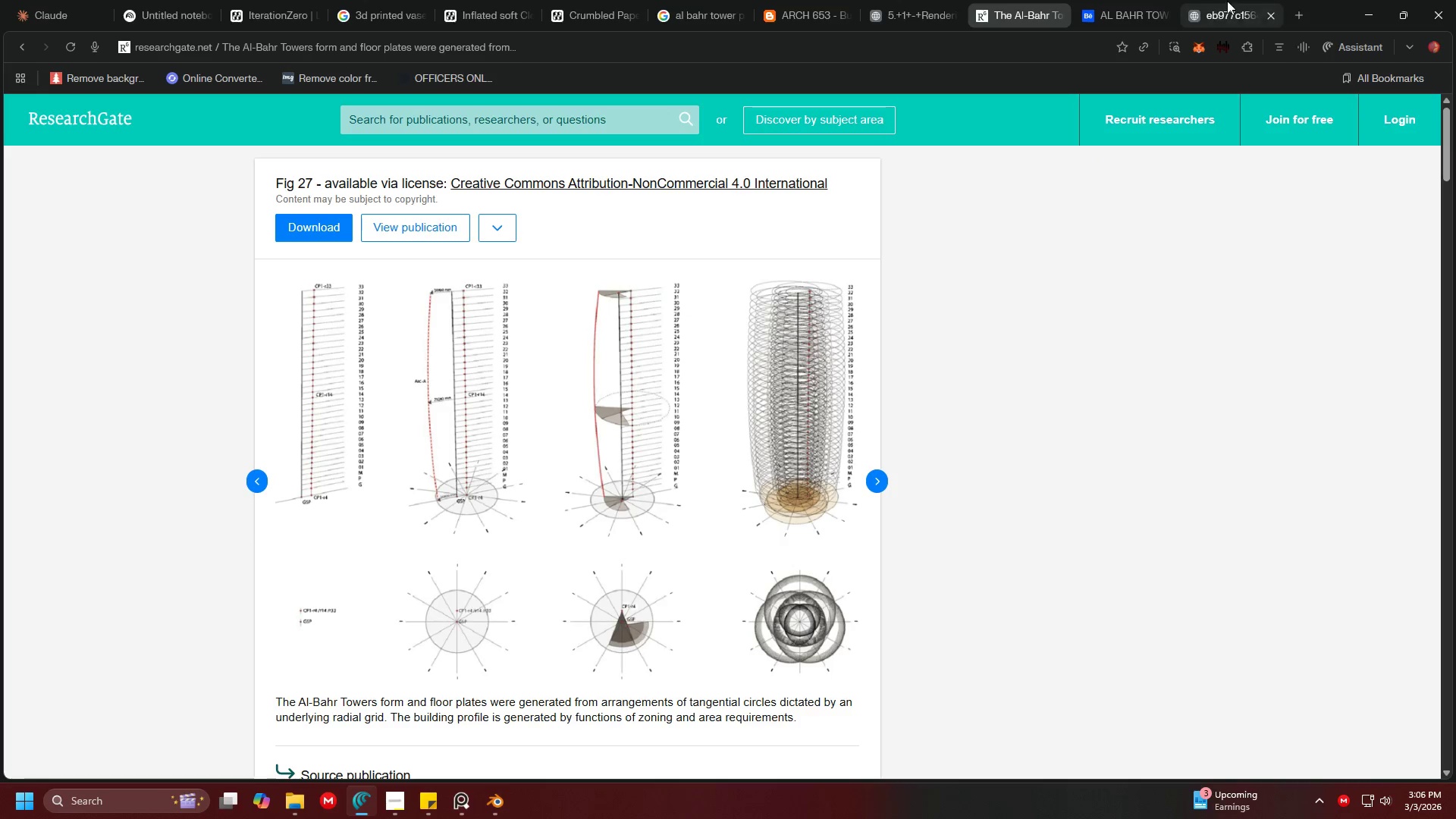 
left_click([1301, 14])
 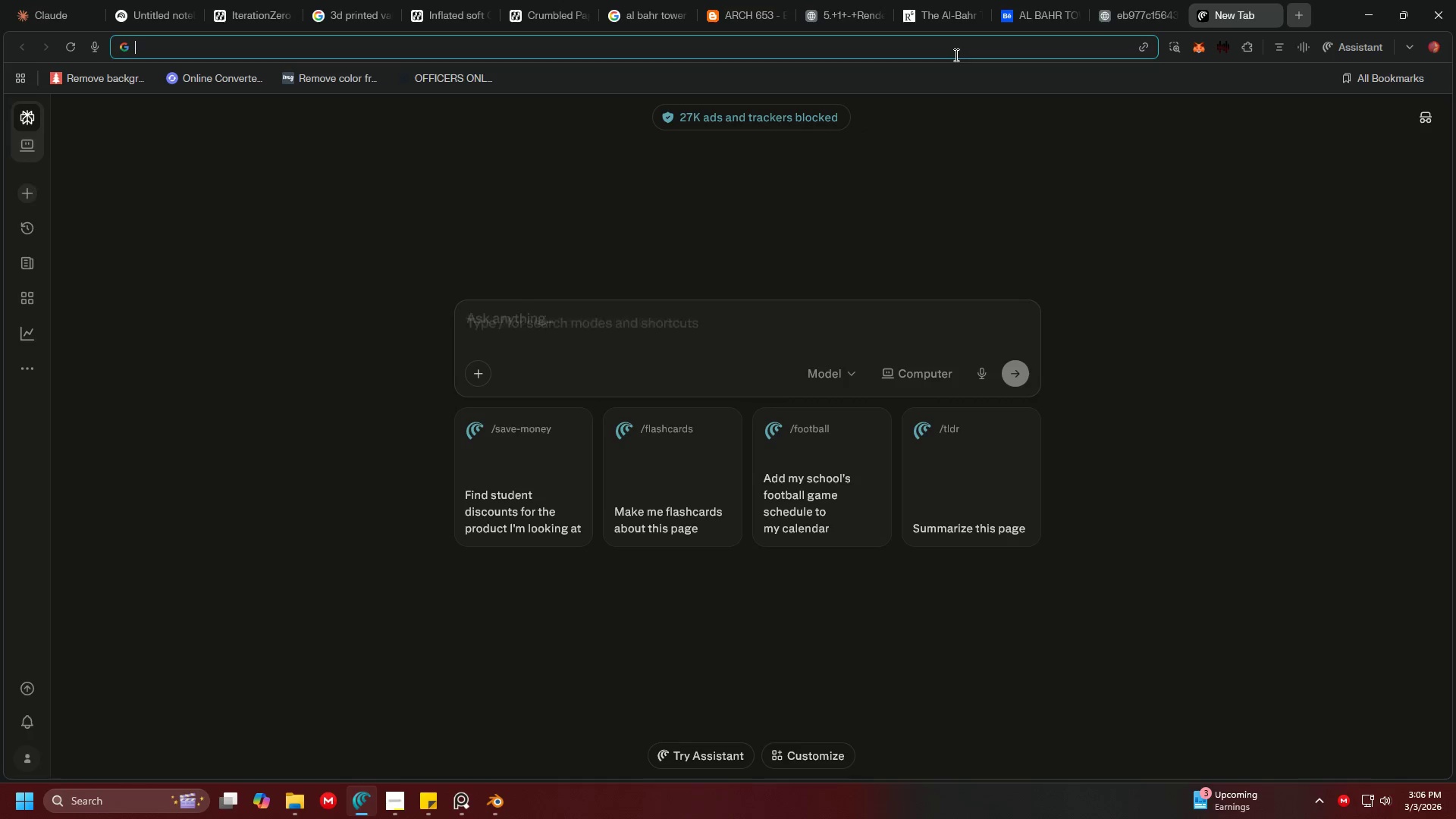 
left_click([958, 46])
 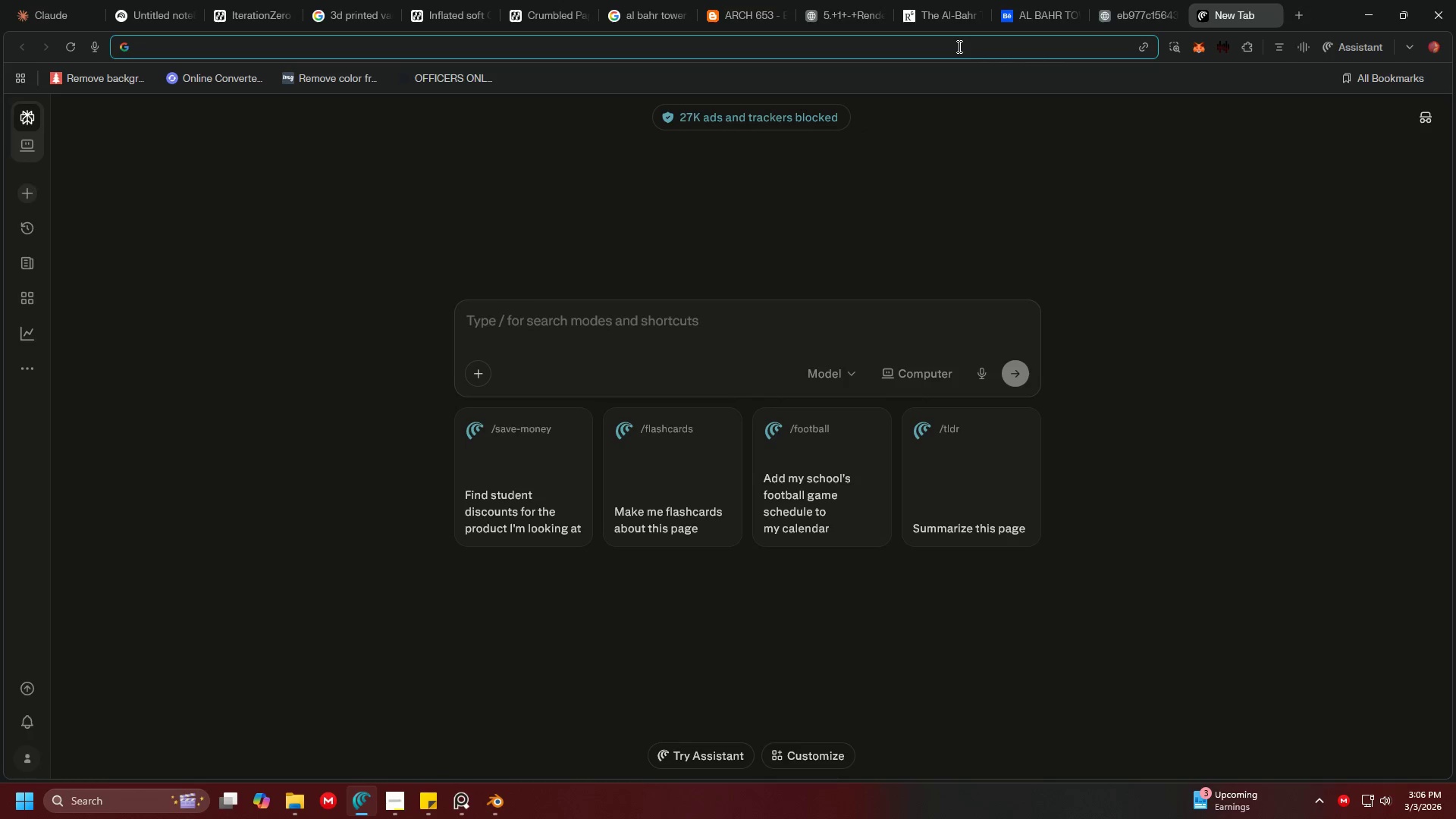 
type(maps)
 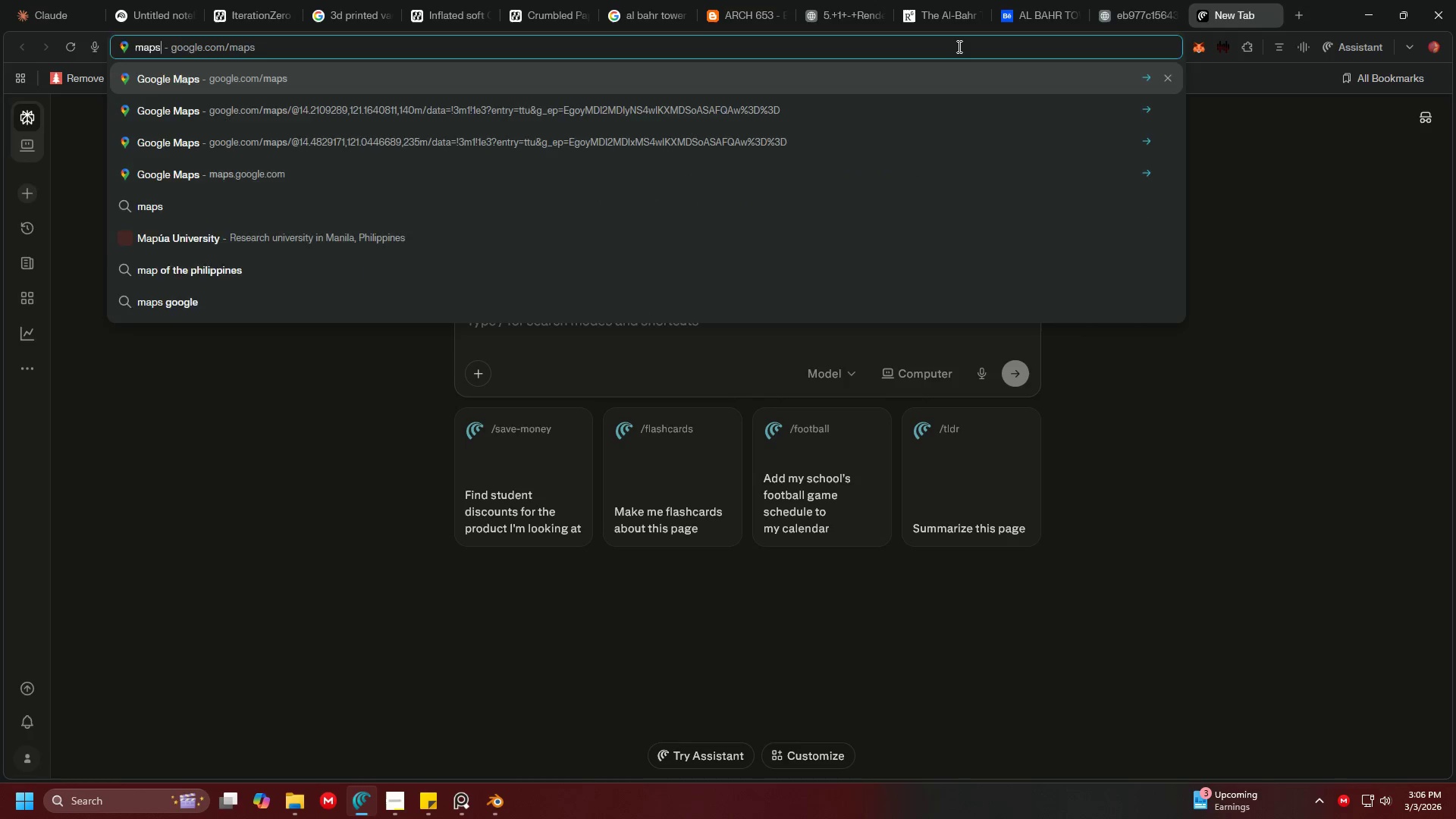 
key(Enter)
 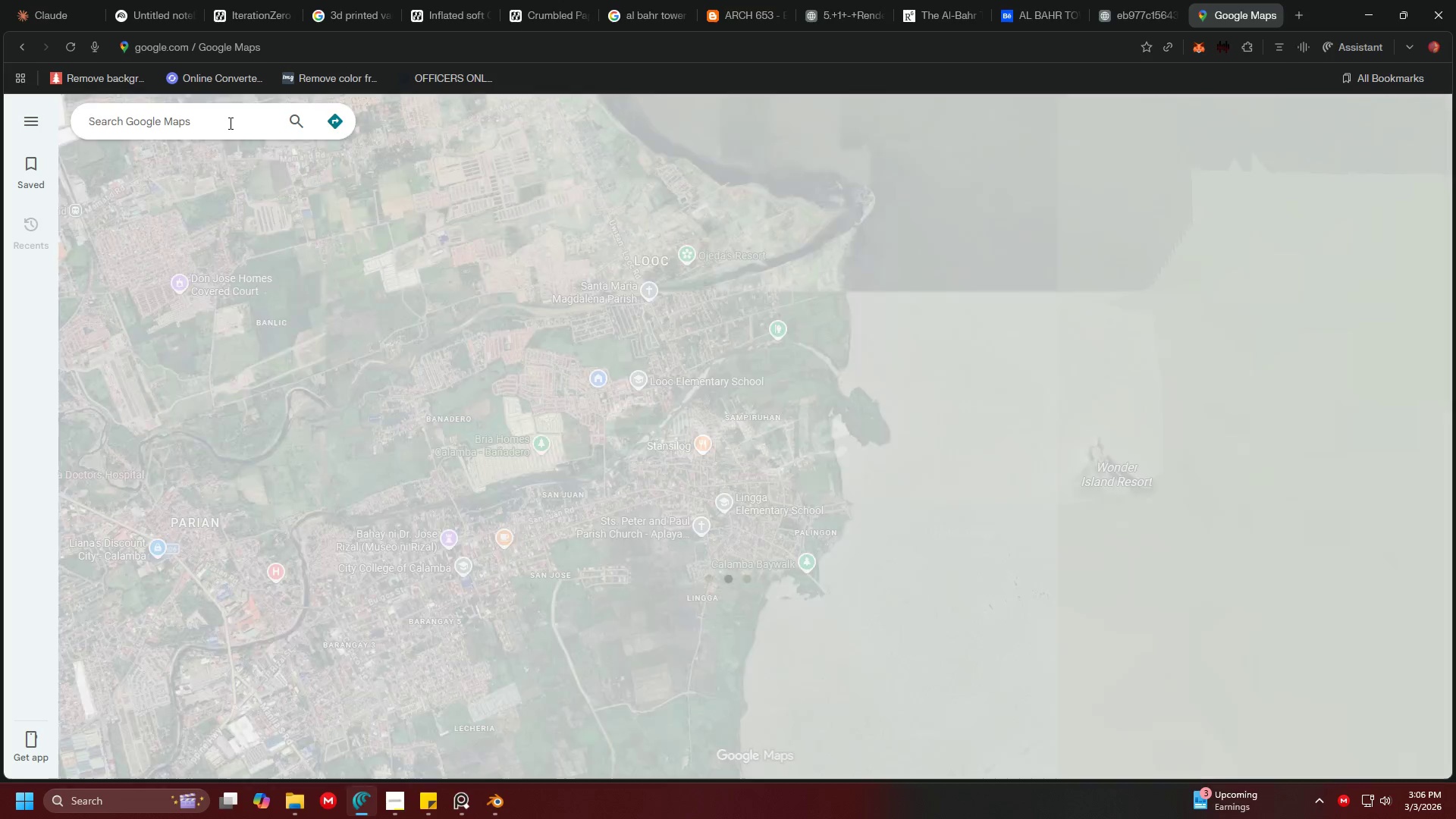 
type(al bahr)
 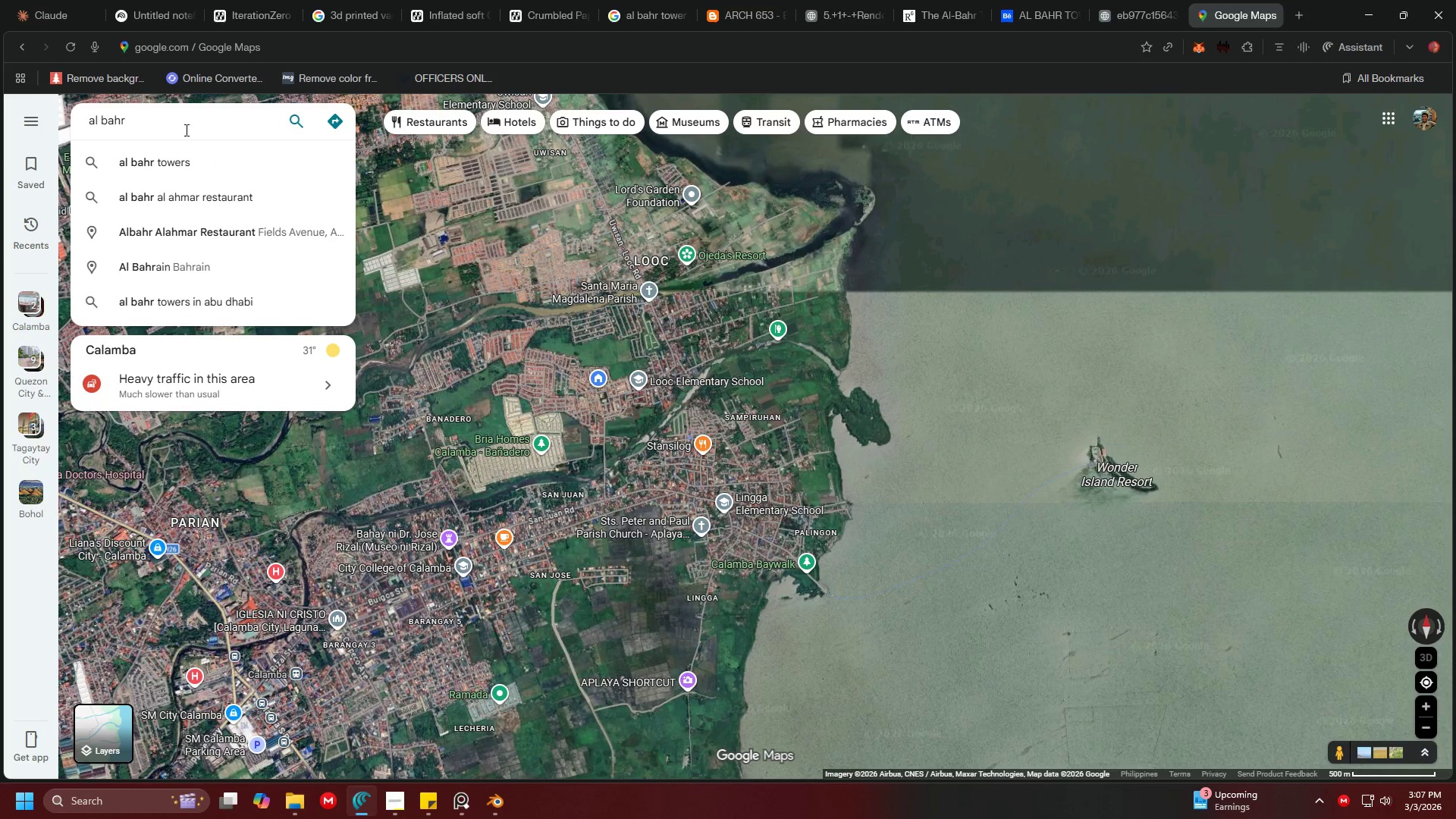 
left_click([171, 158])
 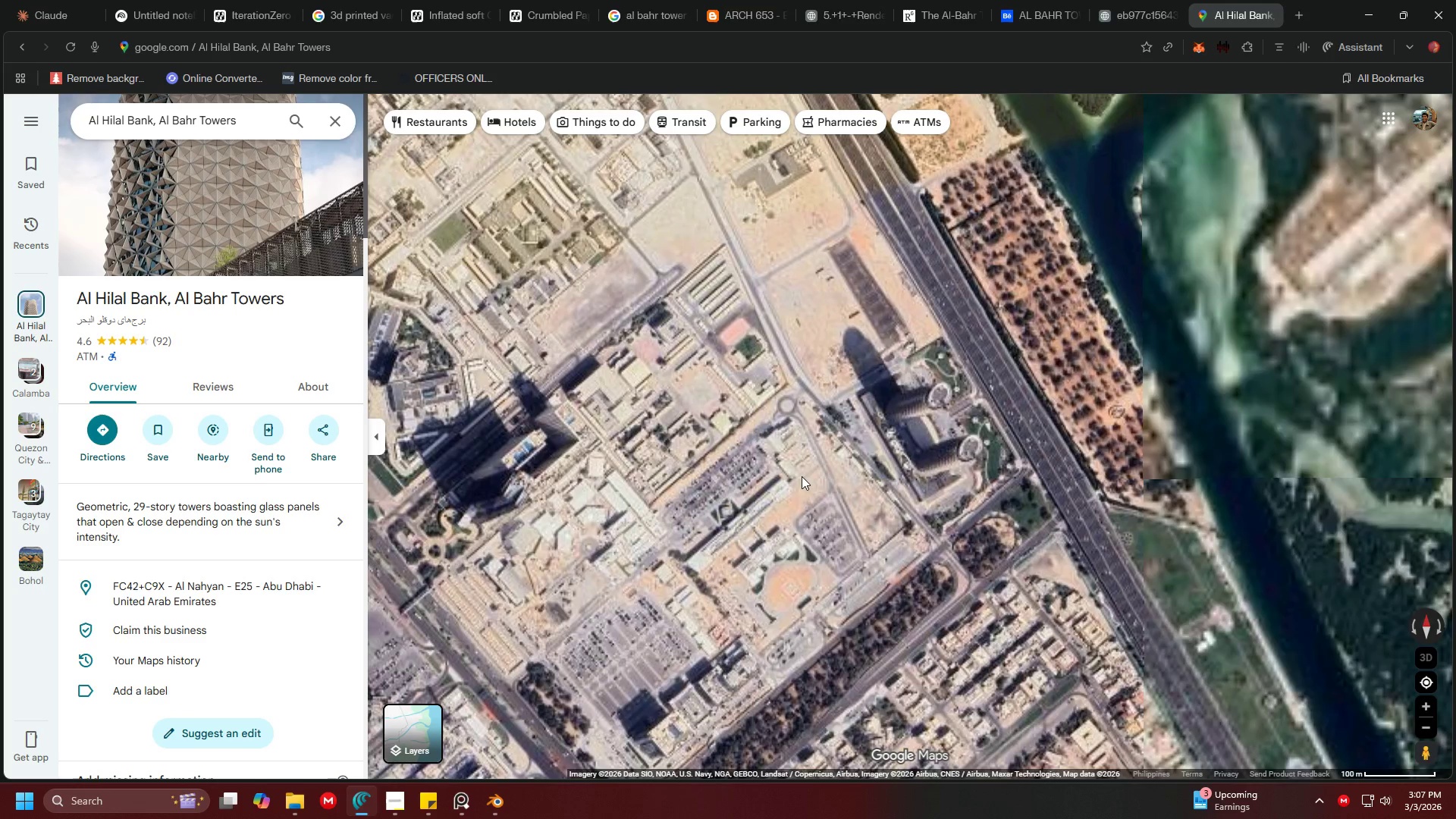 
left_click_drag(start_coordinate=[840, 421], to_coordinate=[633, 397])
 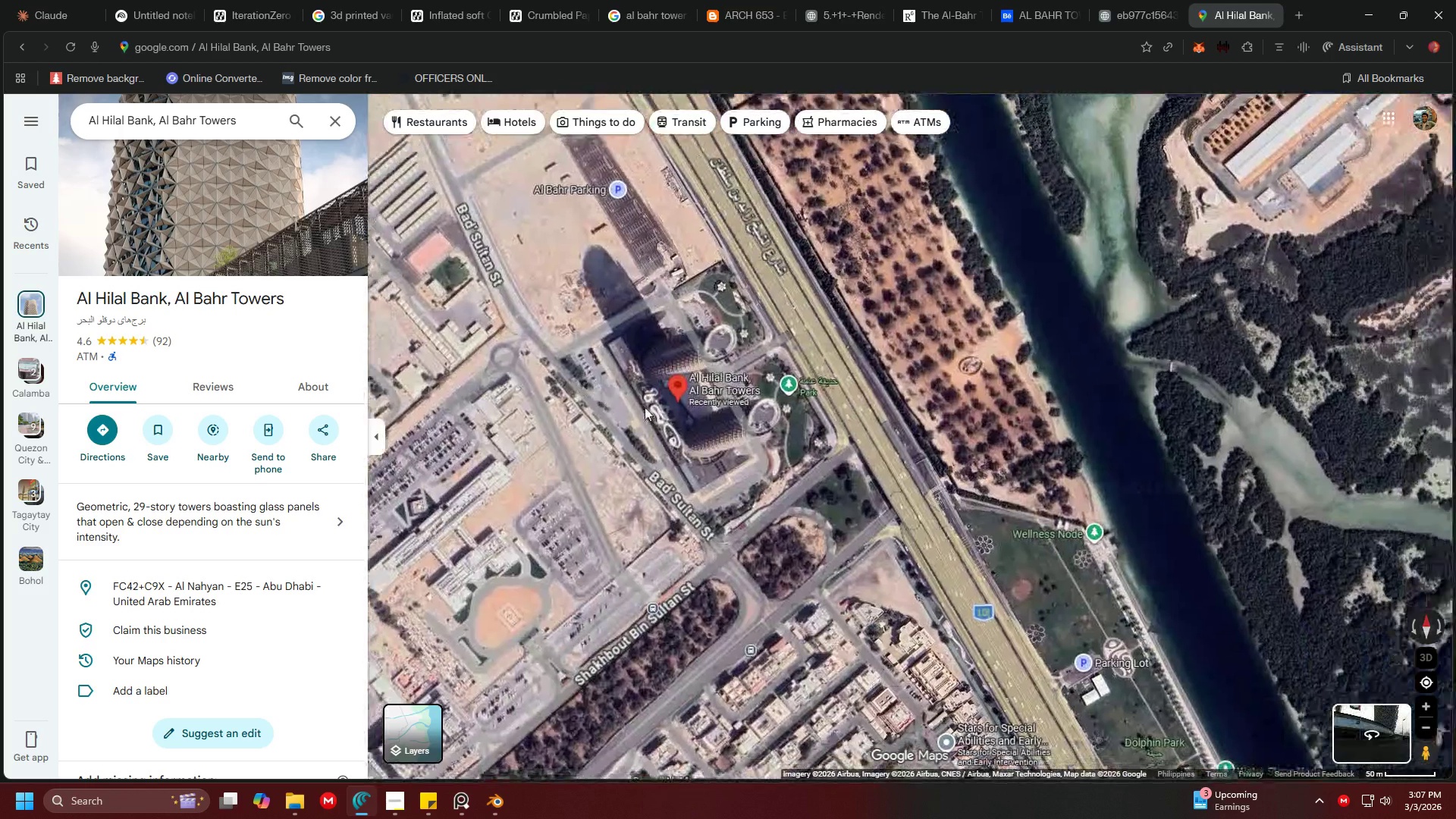 
scroll: coordinate [625, 419], scroll_direction: up, amount: 11.0
 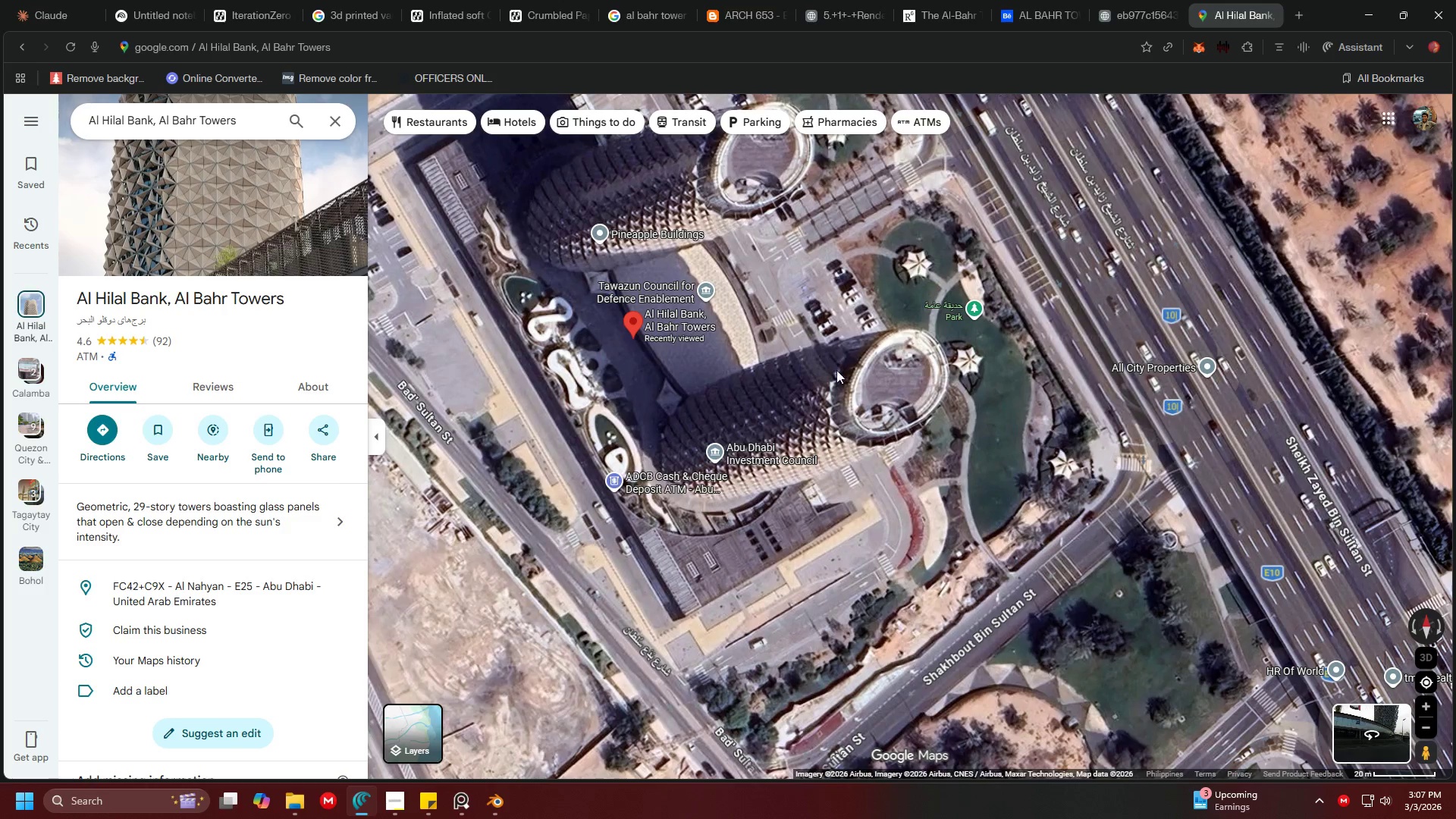 
left_click_drag(start_coordinate=[918, 465], to_coordinate=[905, 524])
 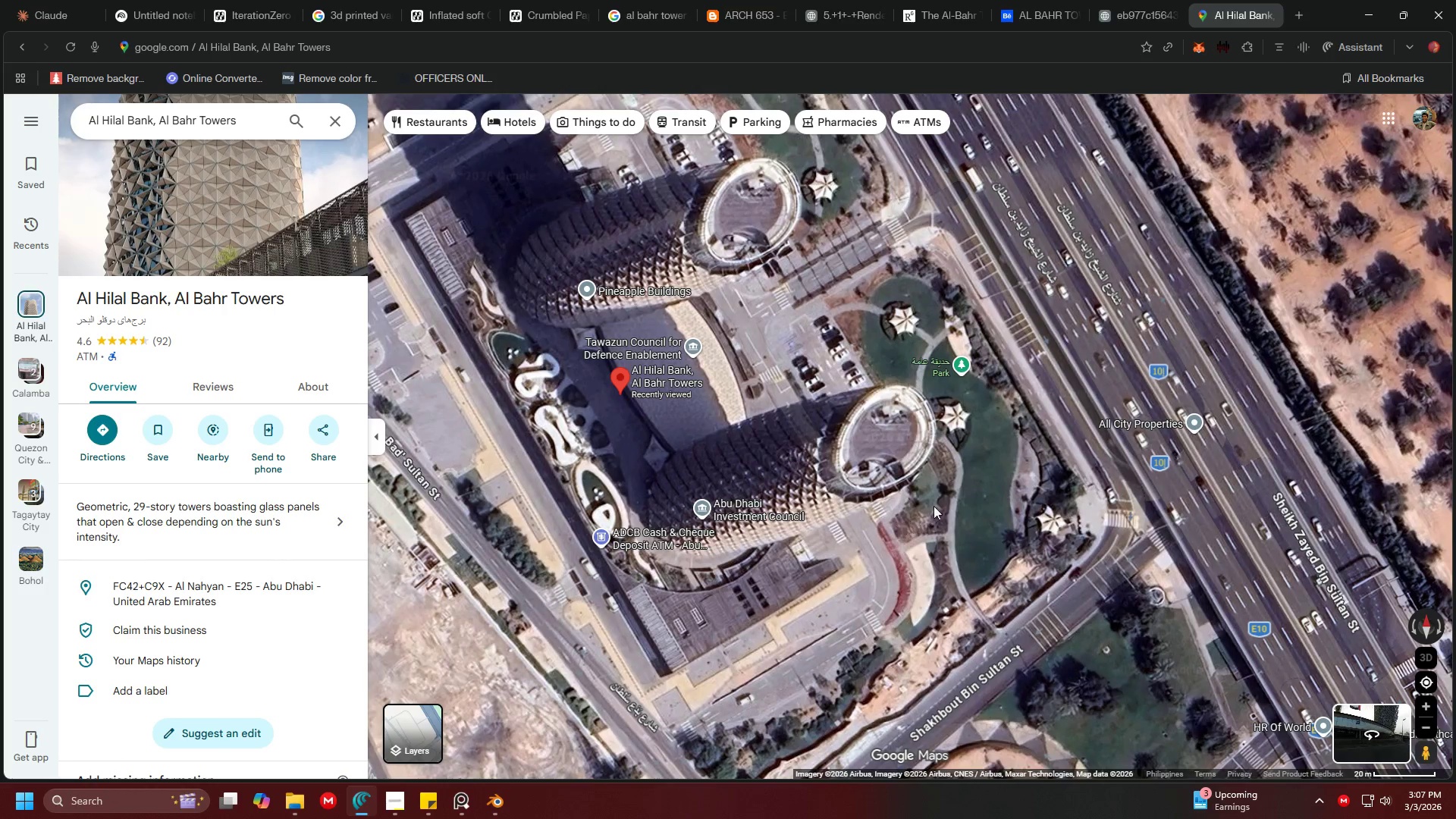 
scroll: coordinate [909, 535], scroll_direction: none, amount: 0.0
 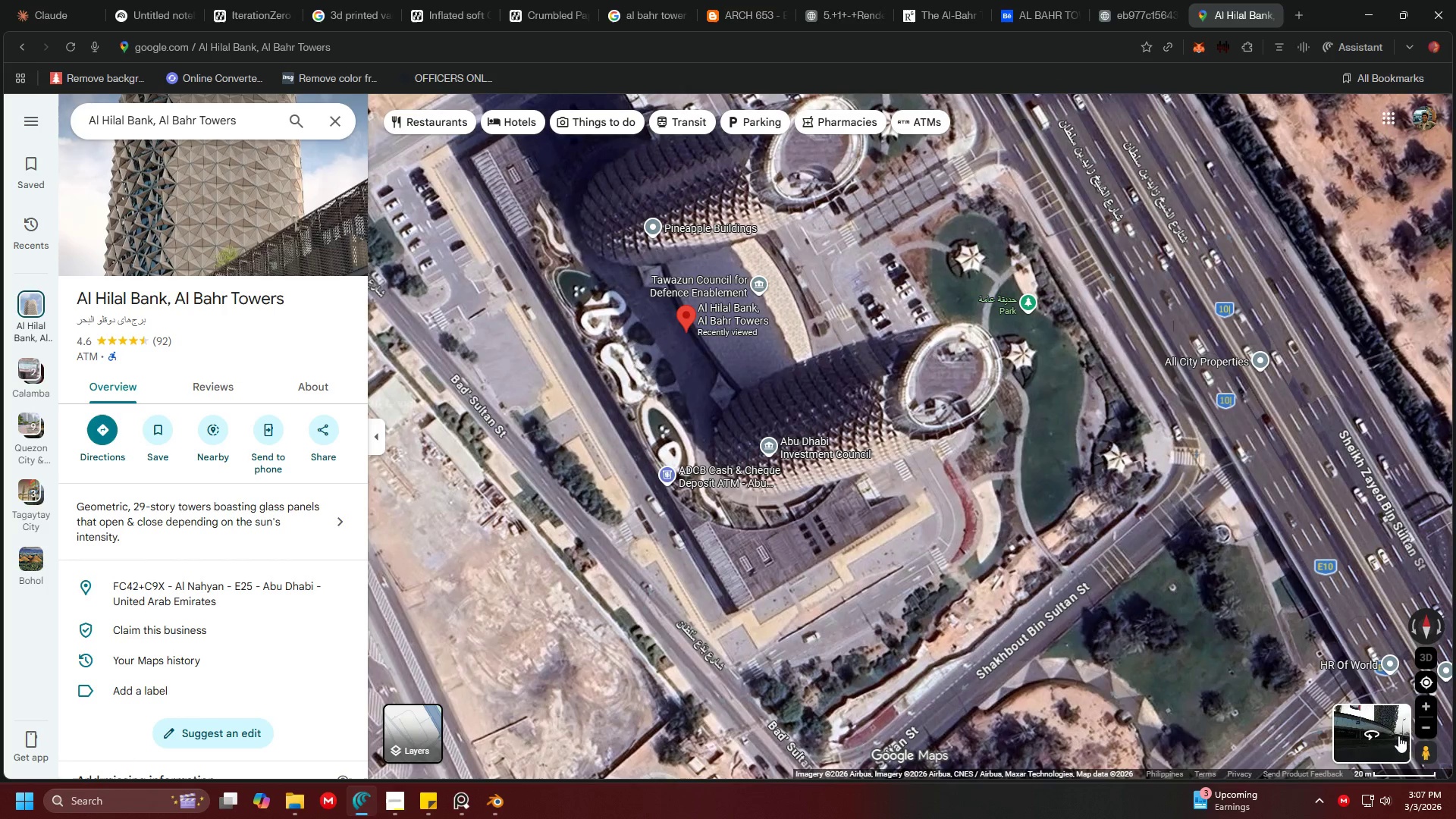 
left_click_drag(start_coordinate=[1429, 752], to_coordinate=[1109, 146])
 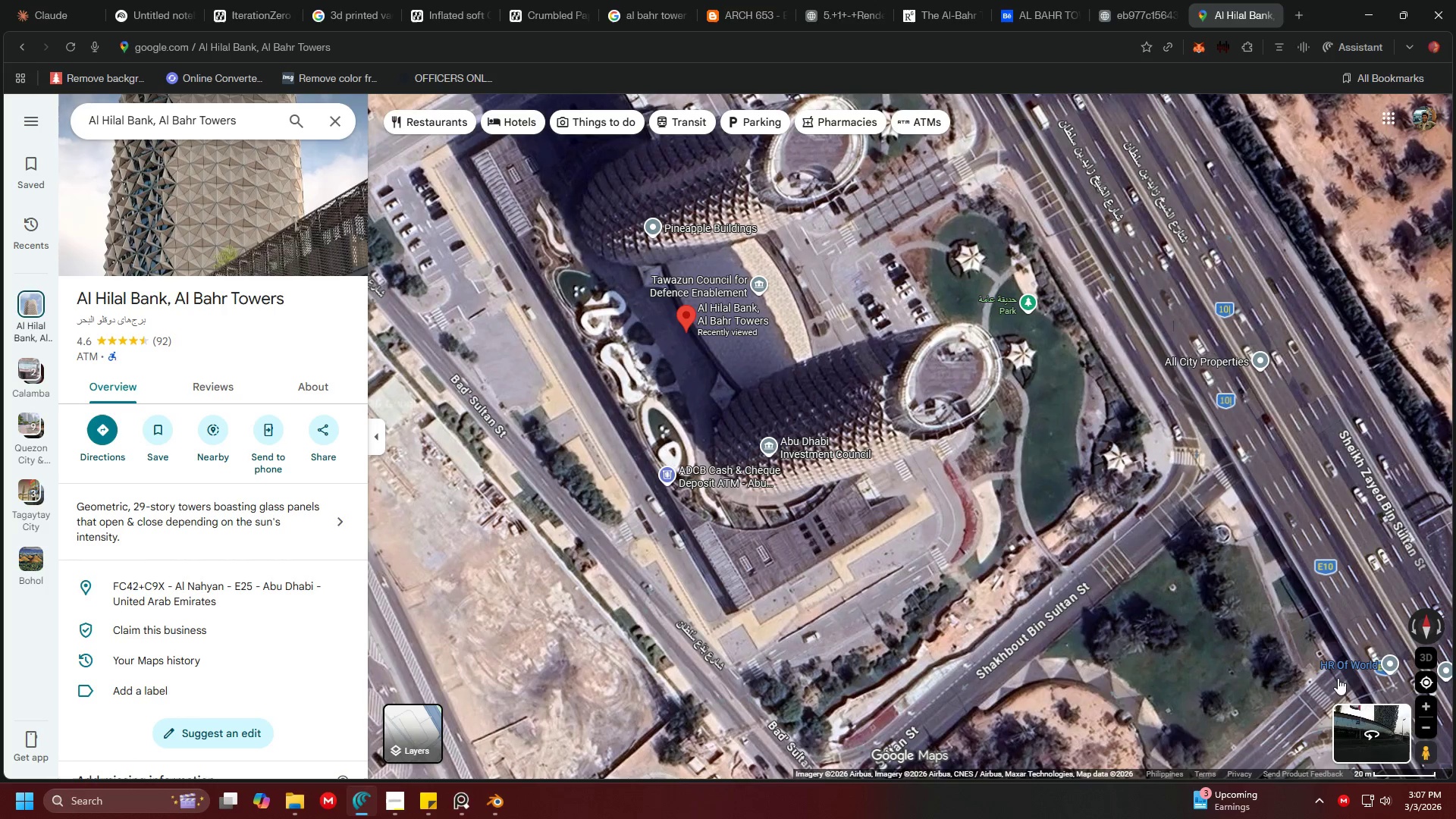 
left_click_drag(start_coordinate=[1432, 762], to_coordinate=[1090, 517])
 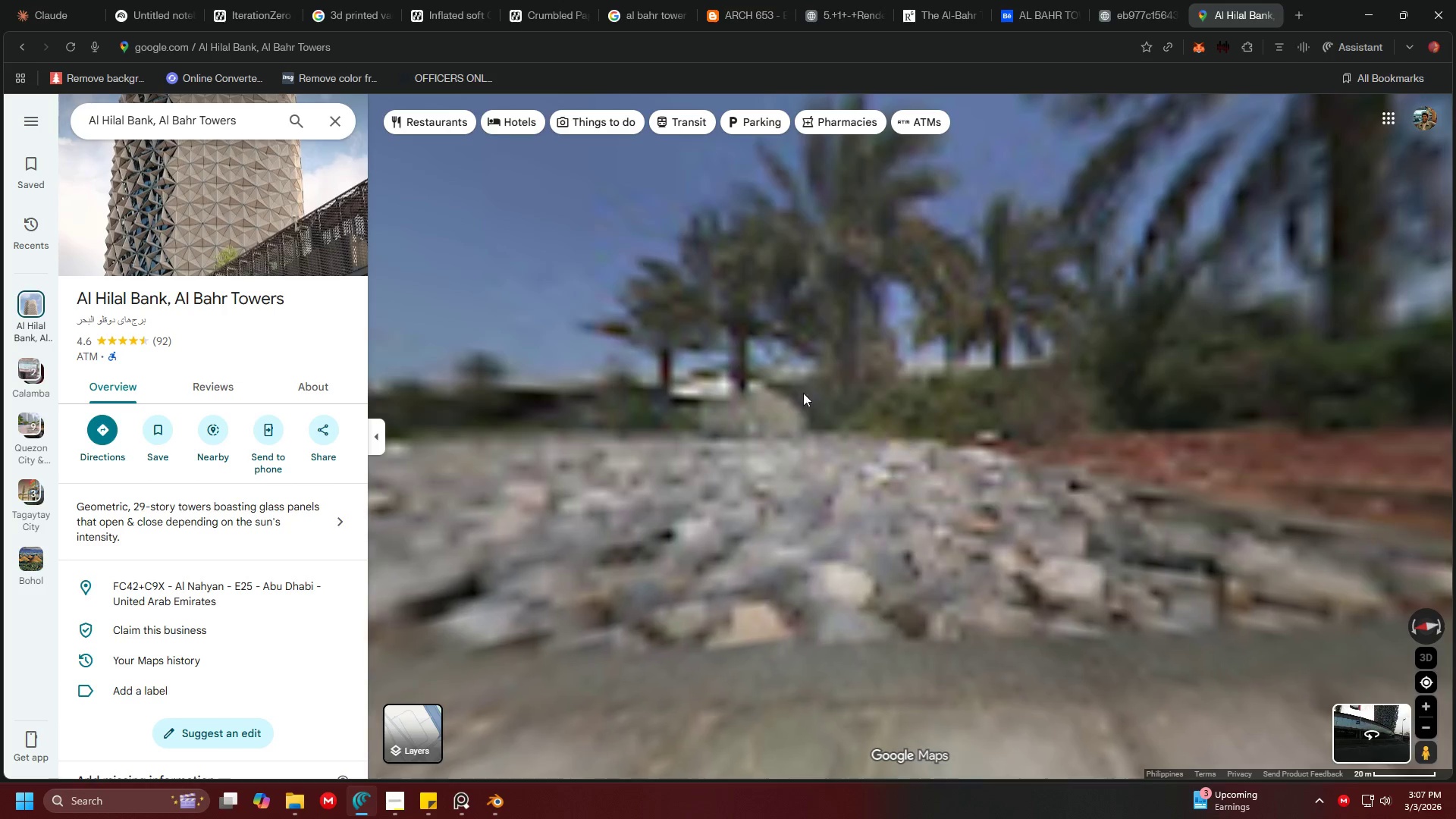 
left_click_drag(start_coordinate=[608, 369], to_coordinate=[1190, 419])
 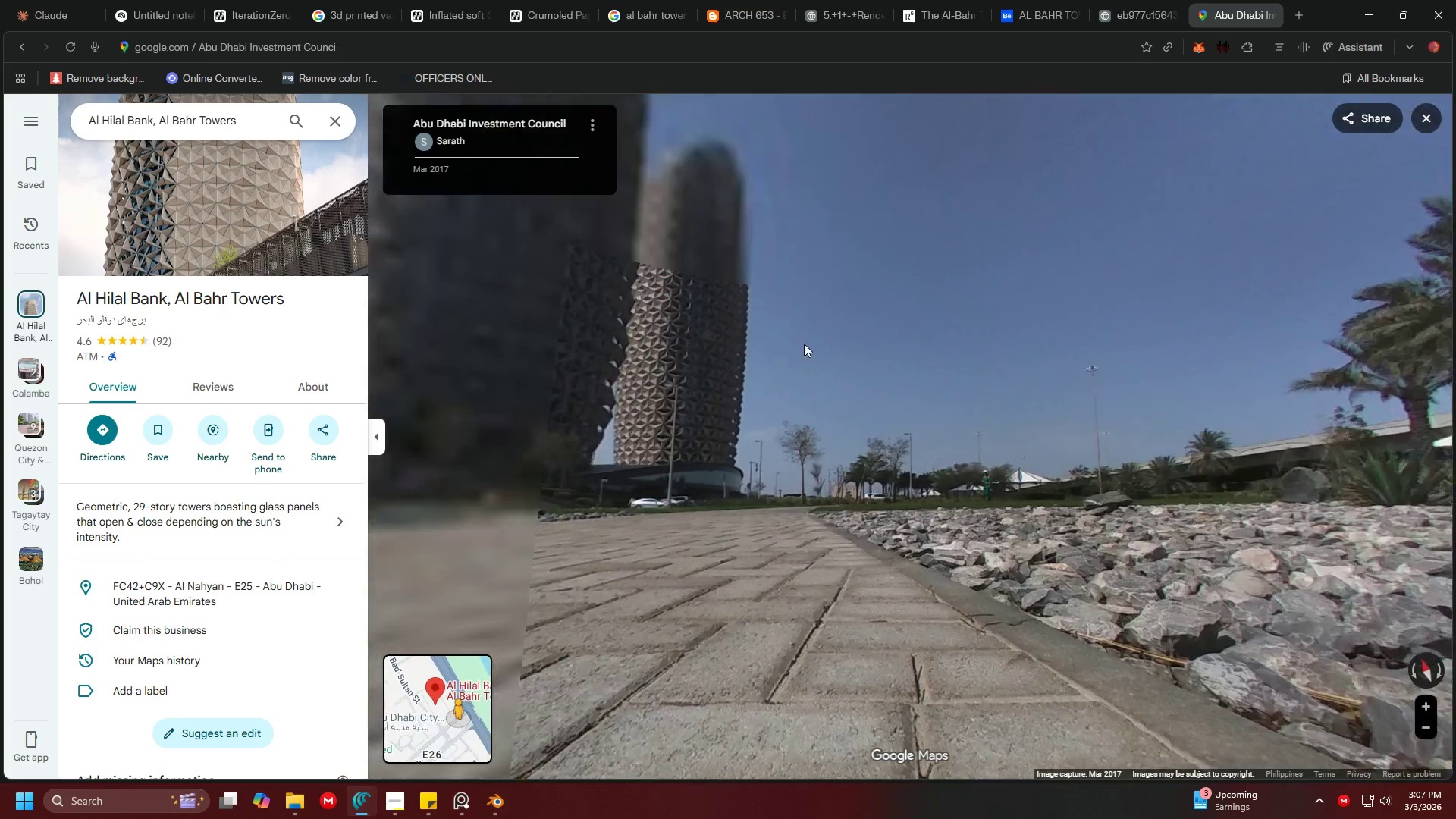 
left_click_drag(start_coordinate=[541, 318], to_coordinate=[920, 360])
 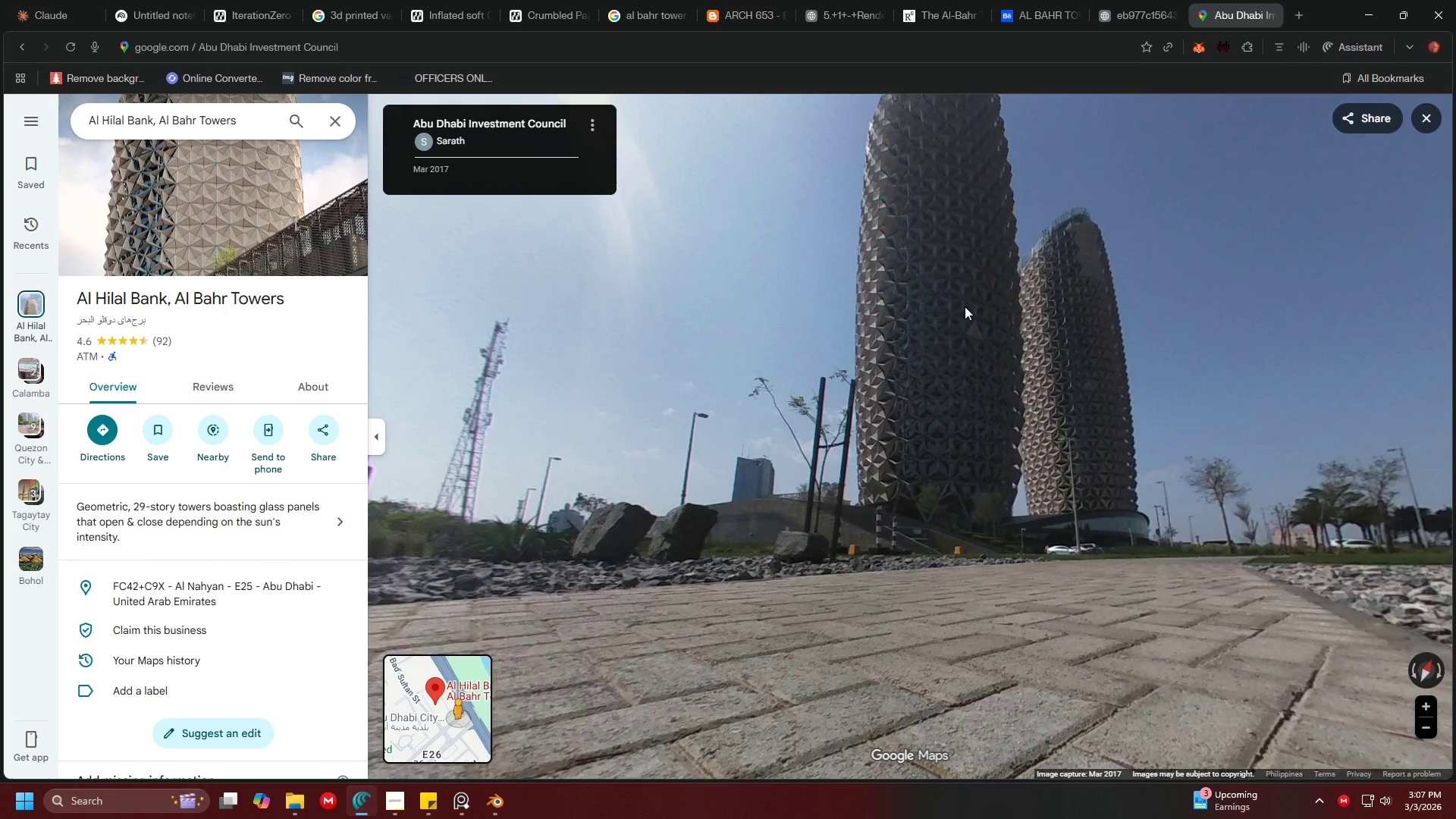 
left_click_drag(start_coordinate=[942, 245], to_coordinate=[899, 414])
 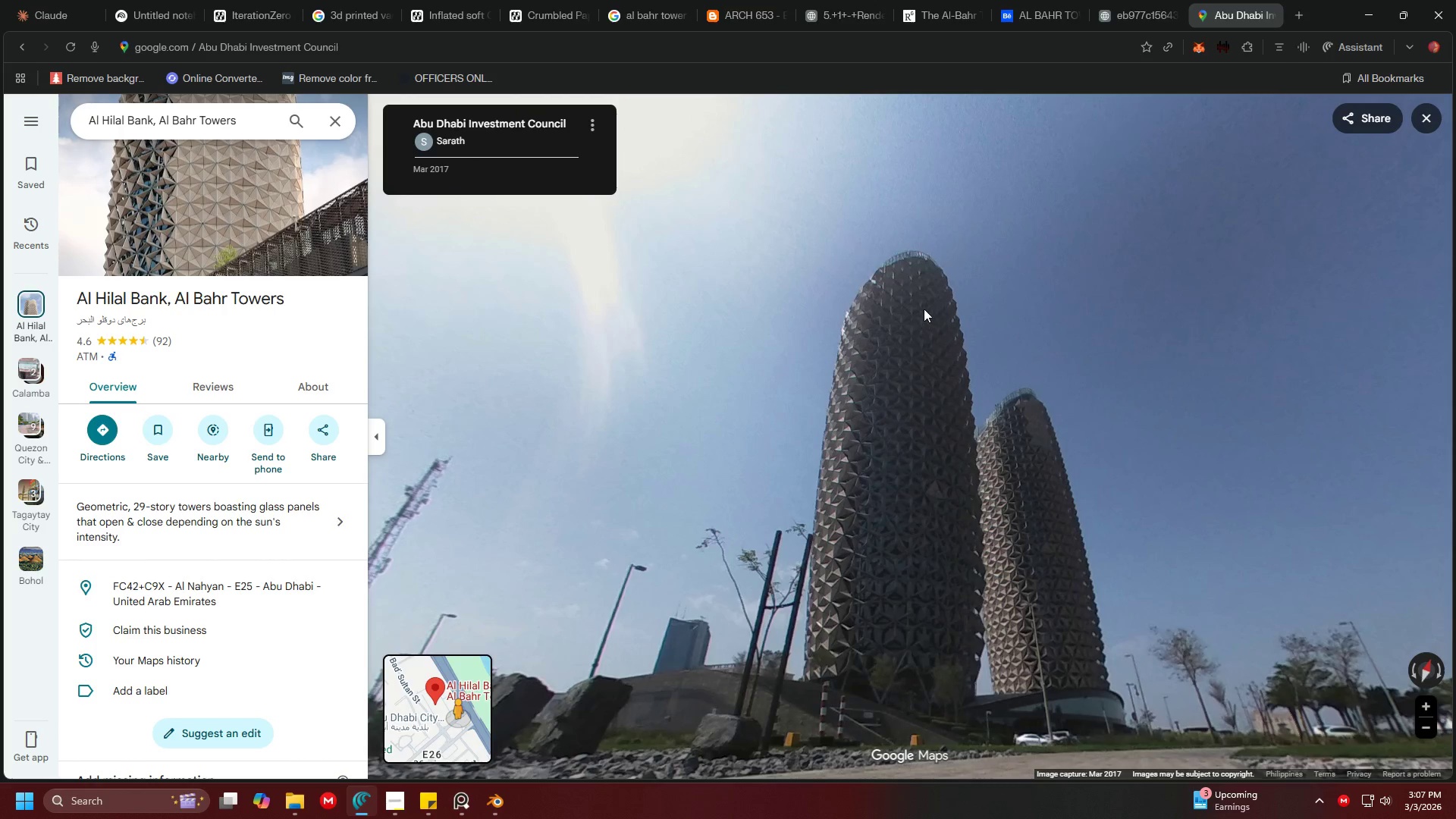 
scroll: coordinate [924, 308], scroll_direction: up, amount: 2.0
 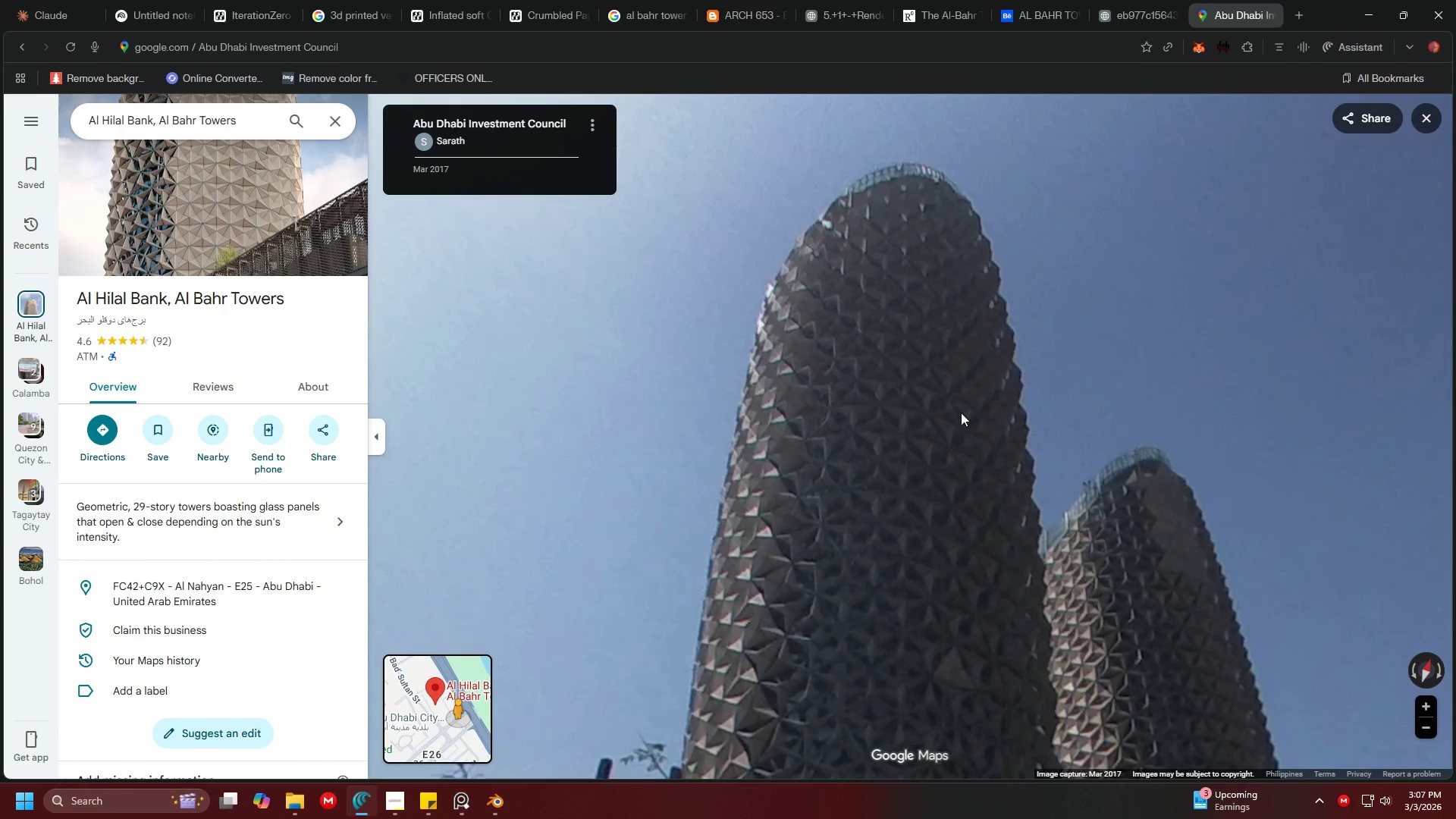 
left_click_drag(start_coordinate=[1043, 522], to_coordinate=[820, 230])
 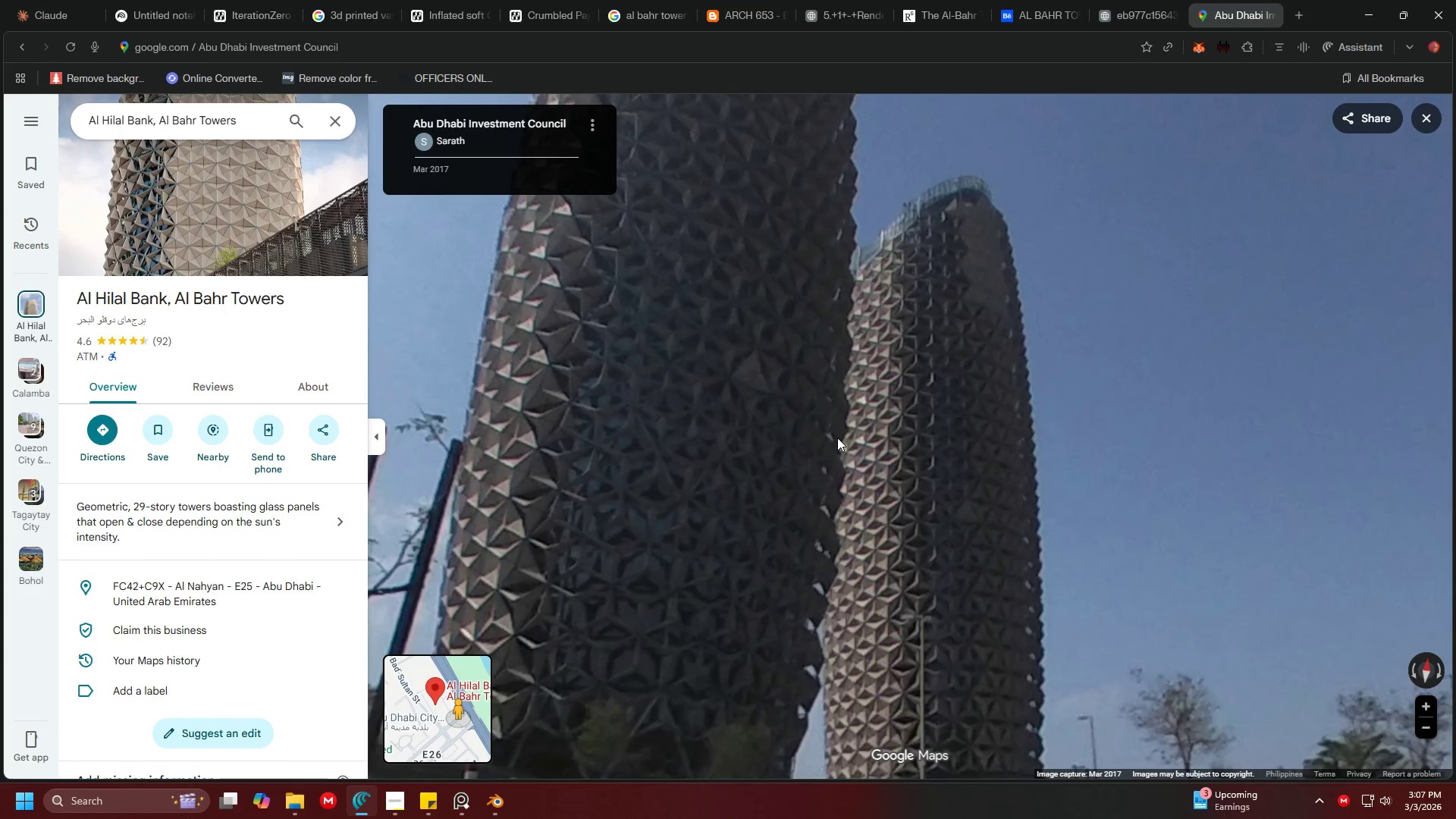 
left_click_drag(start_coordinate=[739, 439], to_coordinate=[882, 350])
 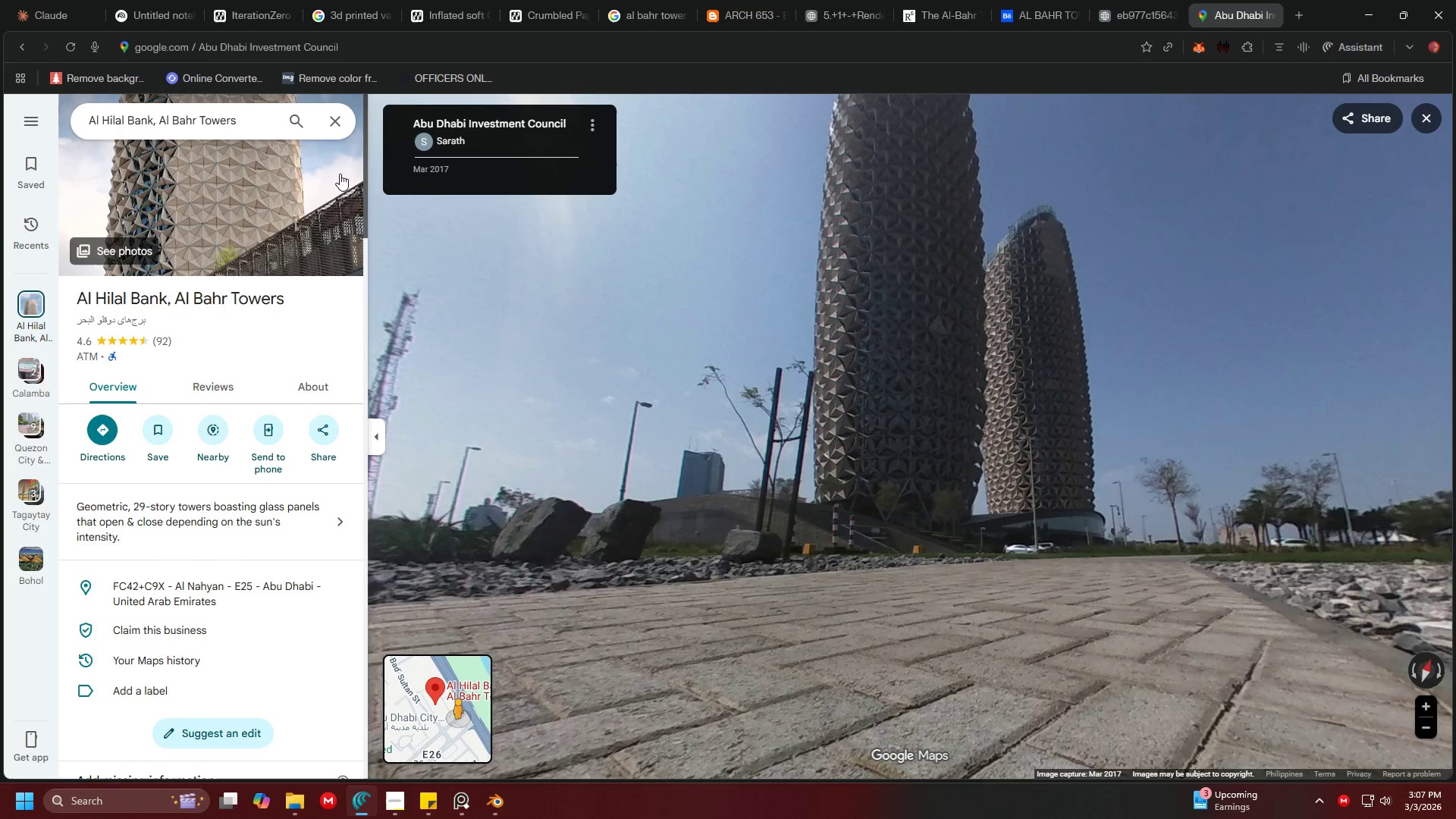 
scroll: coordinate [866, 446], scroll_direction: down, amount: 2.0
 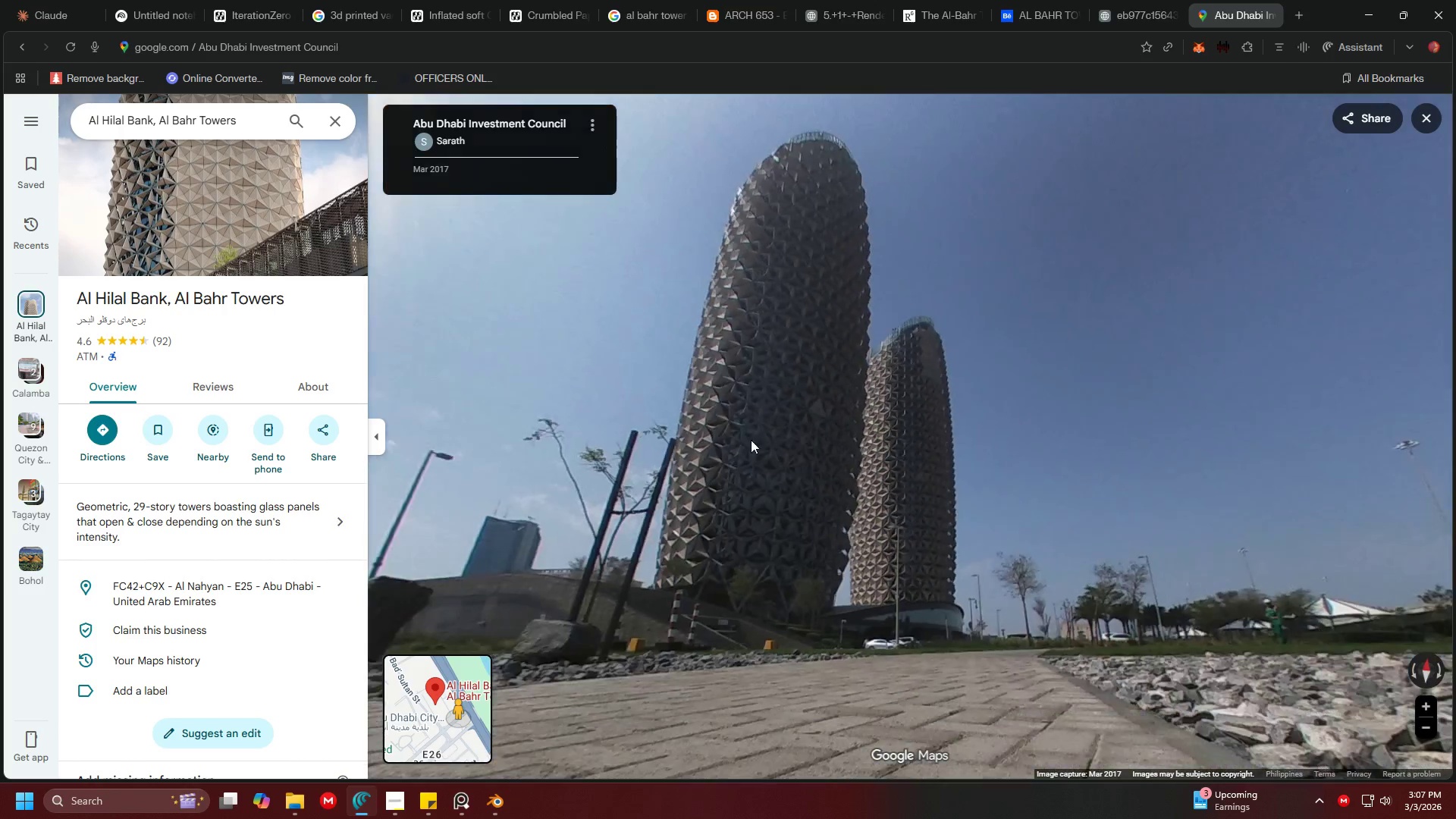 
left_click([228, 211])
 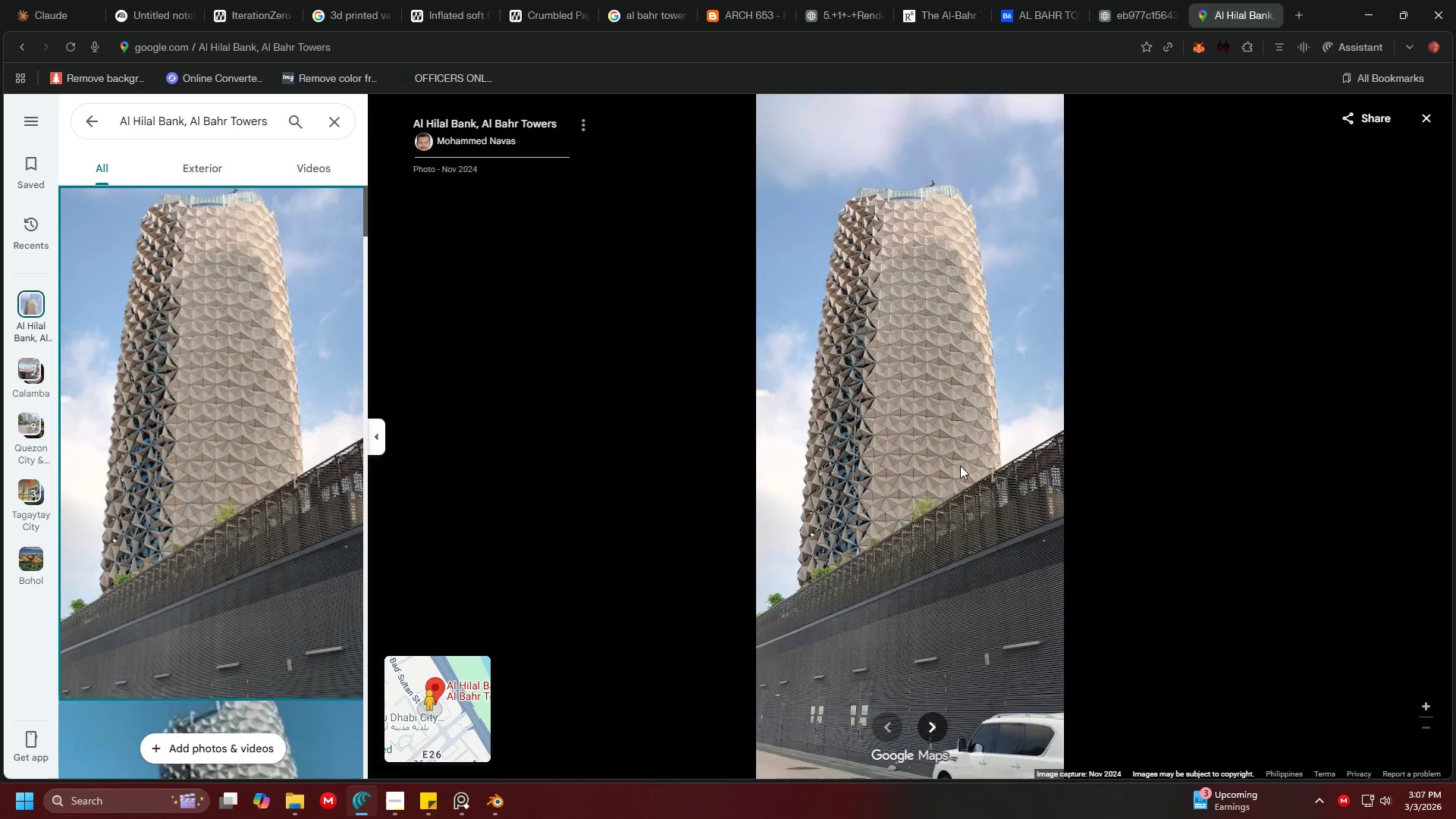 
left_click([278, 398])
 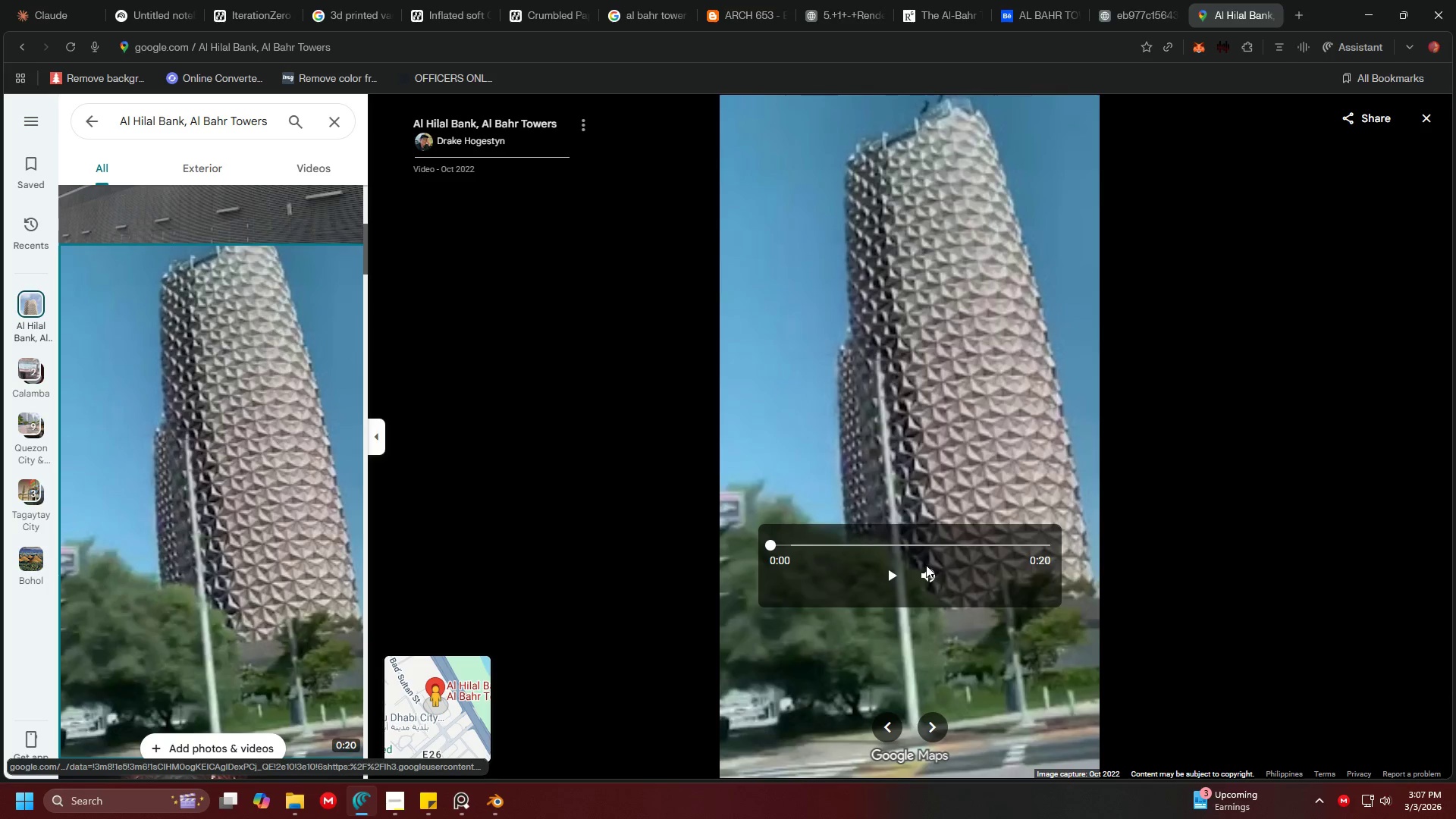 
scroll: coordinate [284, 457], scroll_direction: down, amount: 6.0
 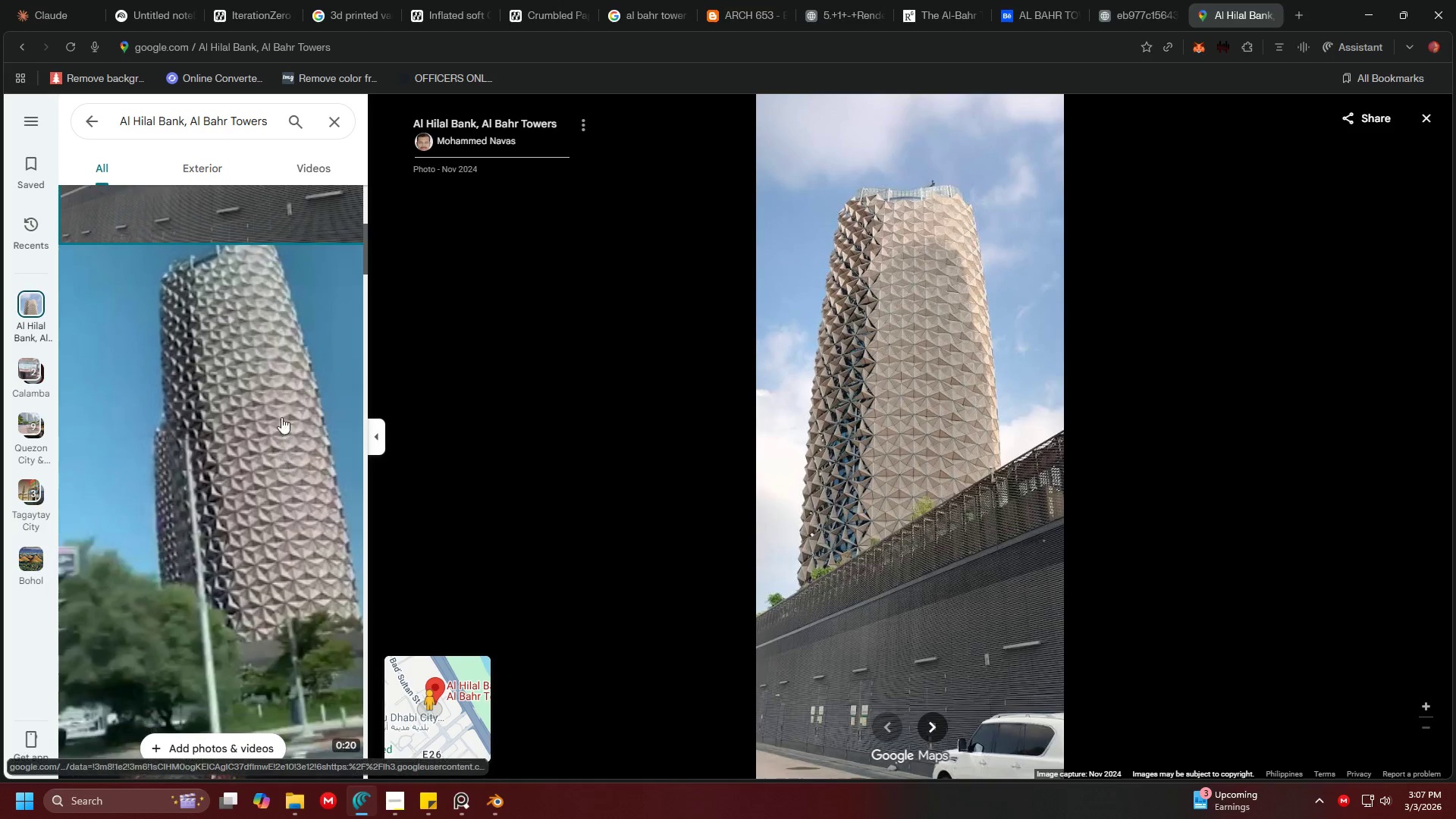 
left_click([888, 577])
 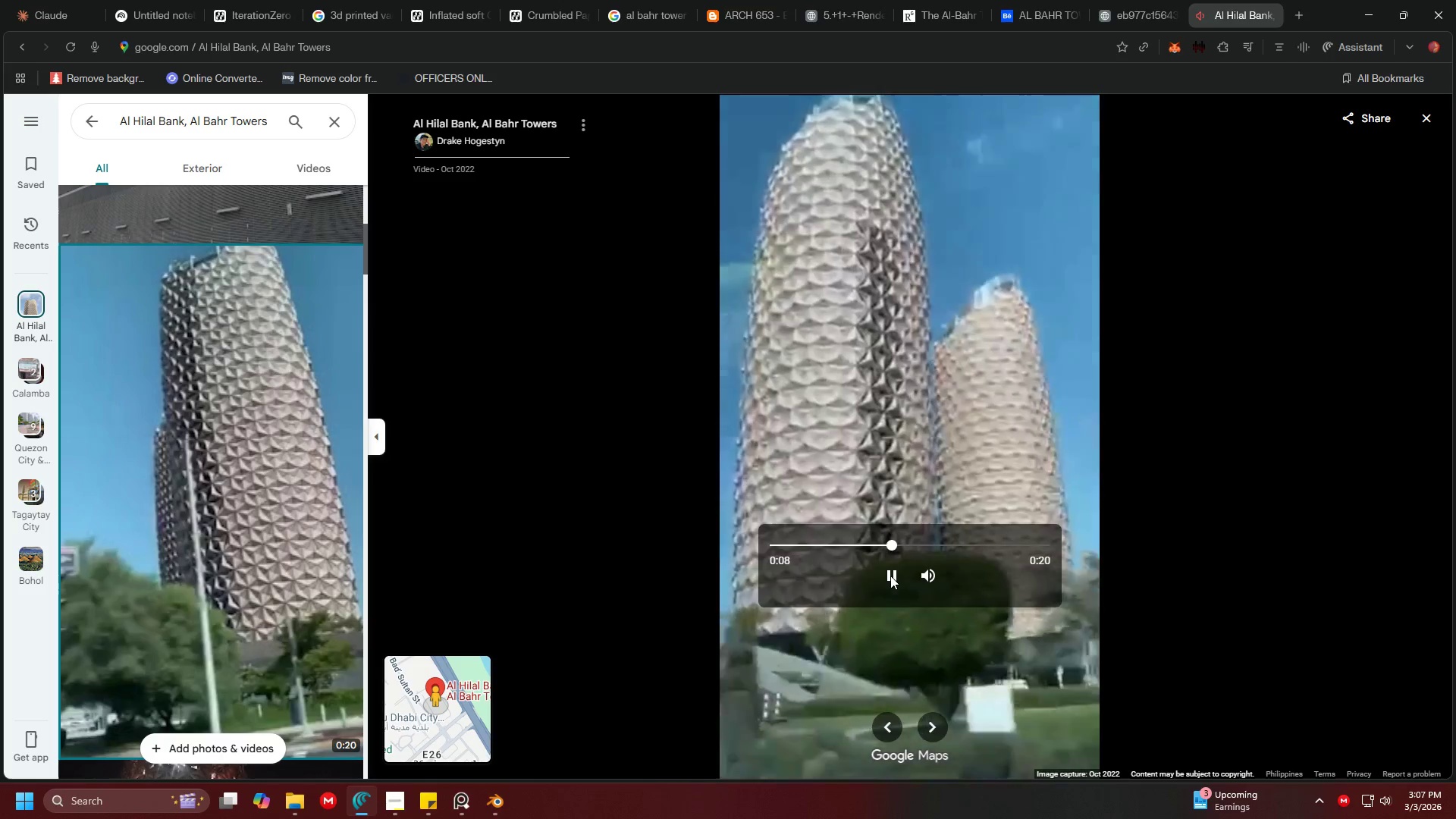 
wait(14.38)
 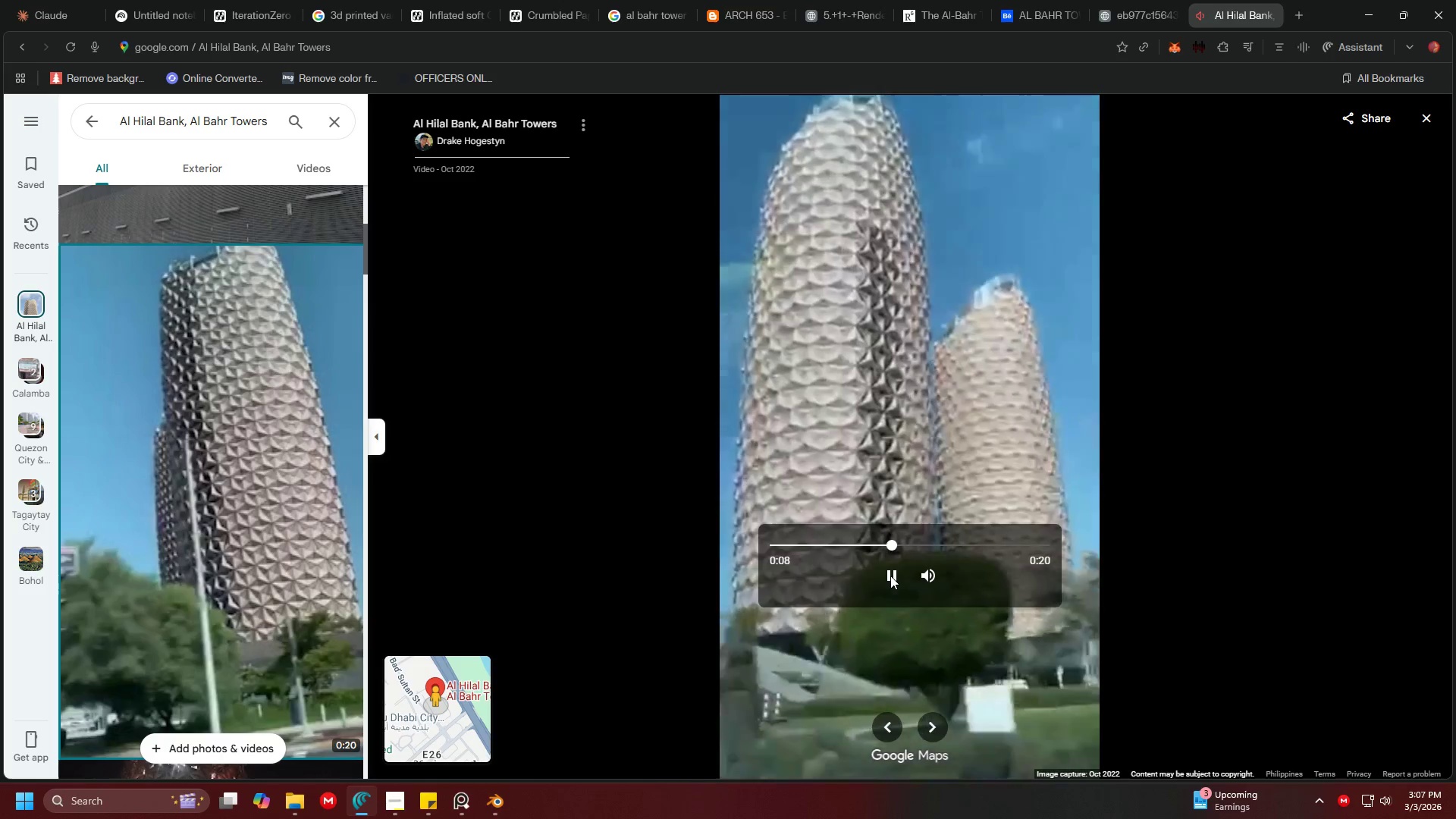 
left_click([890, 576])
 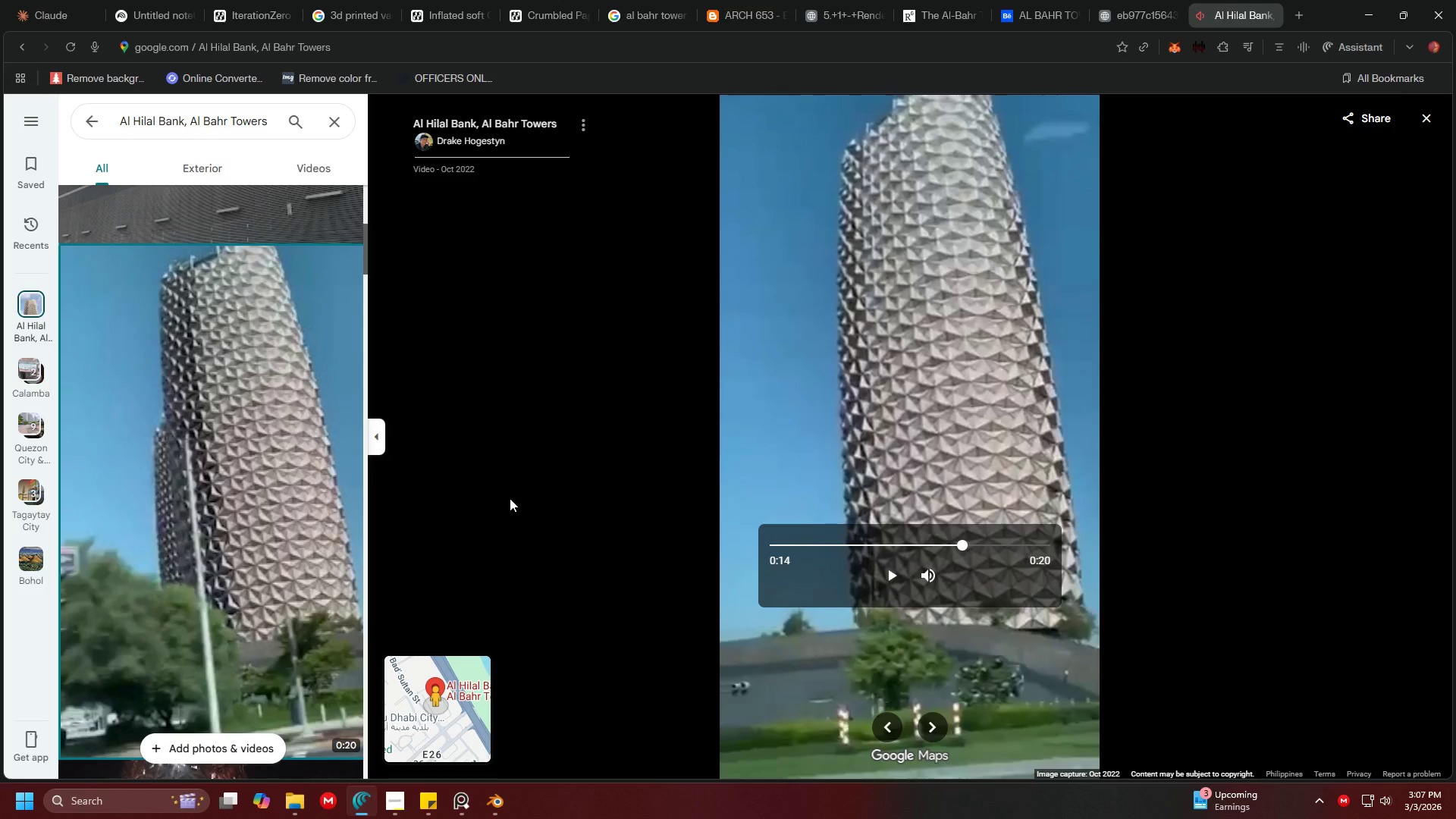 
key(Alt+Tab)
 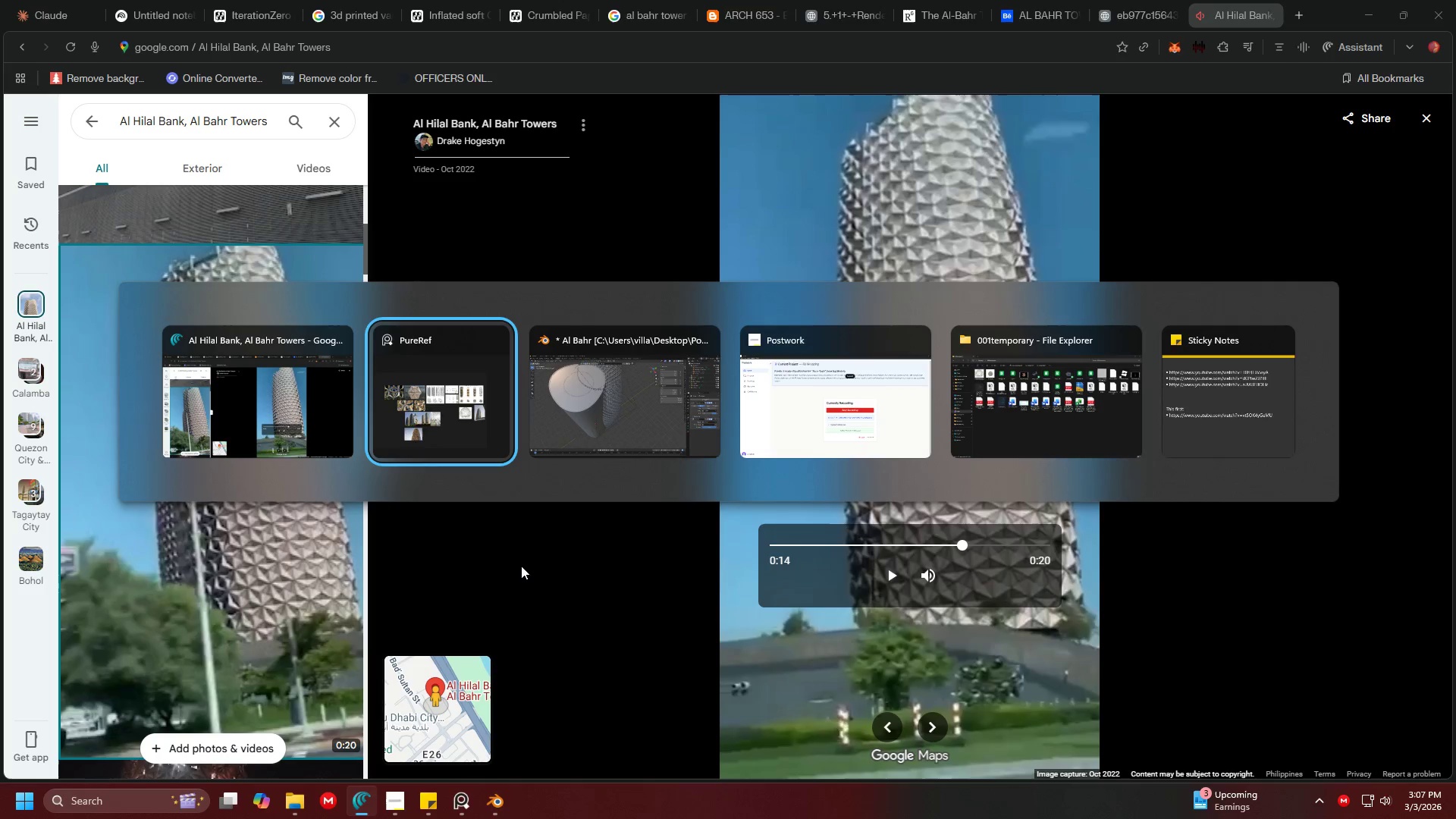 
key(Alt+Tab)
 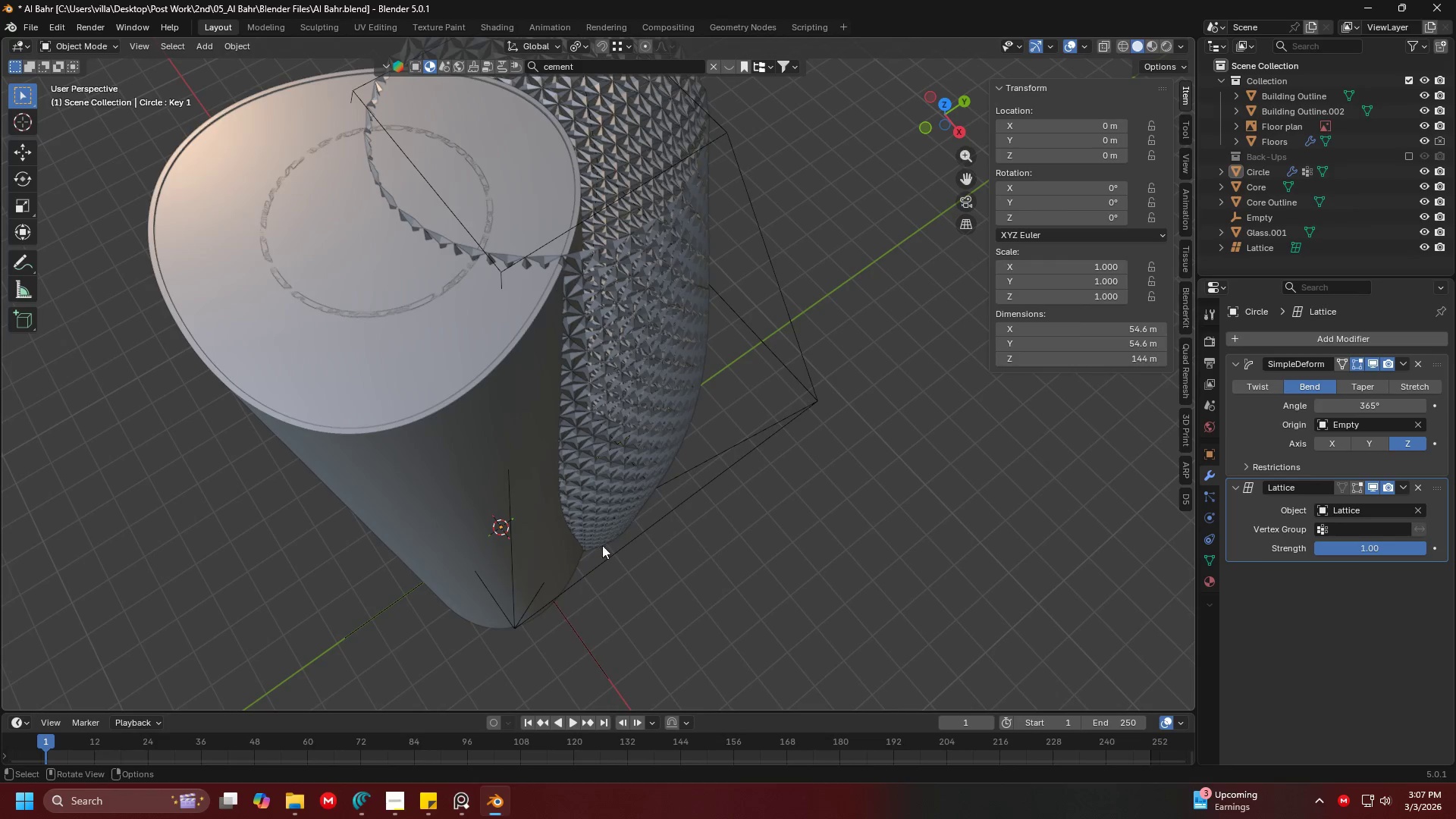 
scroll: coordinate [680, 500], scroll_direction: down, amount: 3.0
 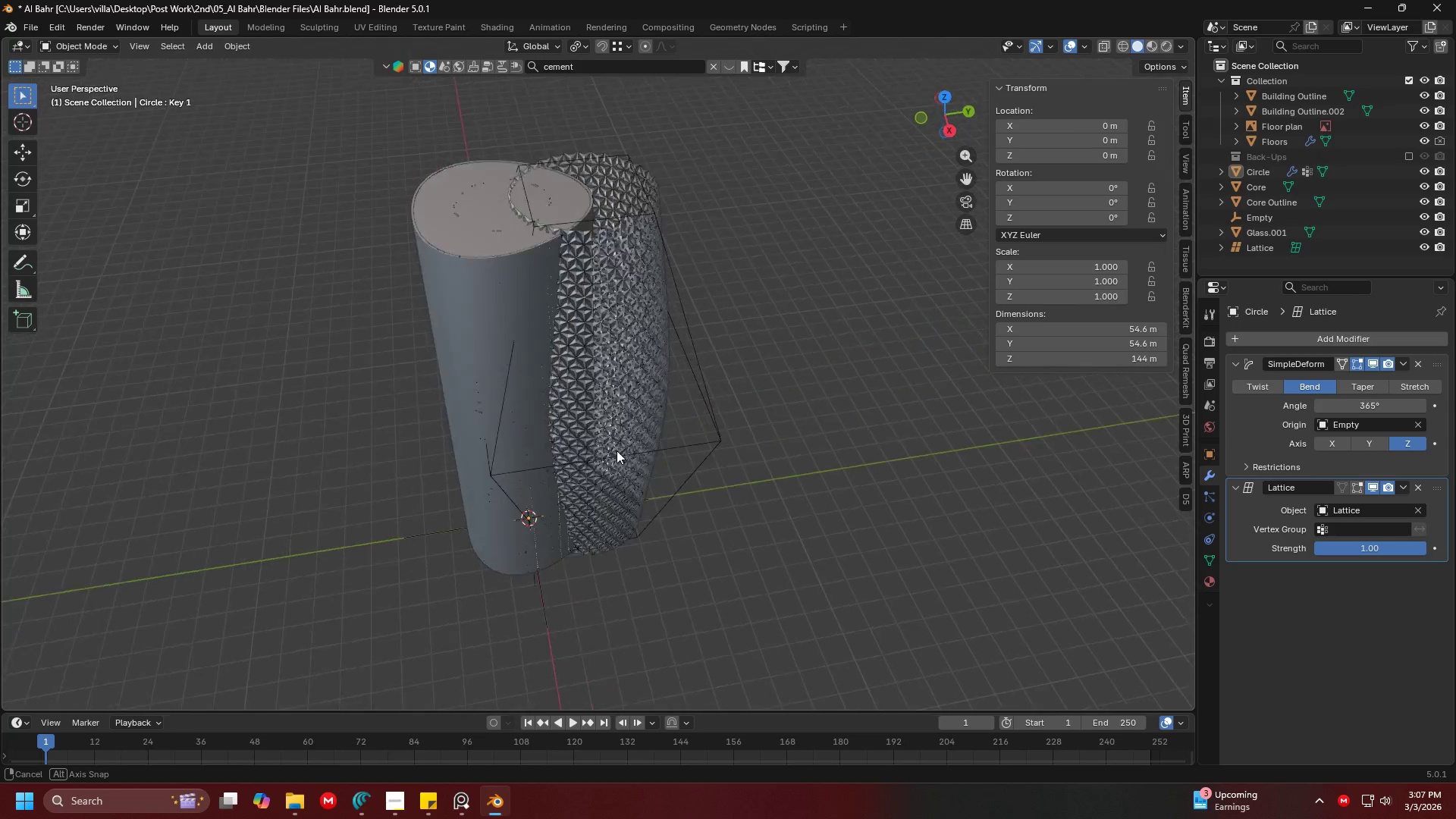 
hold_key(key=ShiftLeft, duration=0.31)
 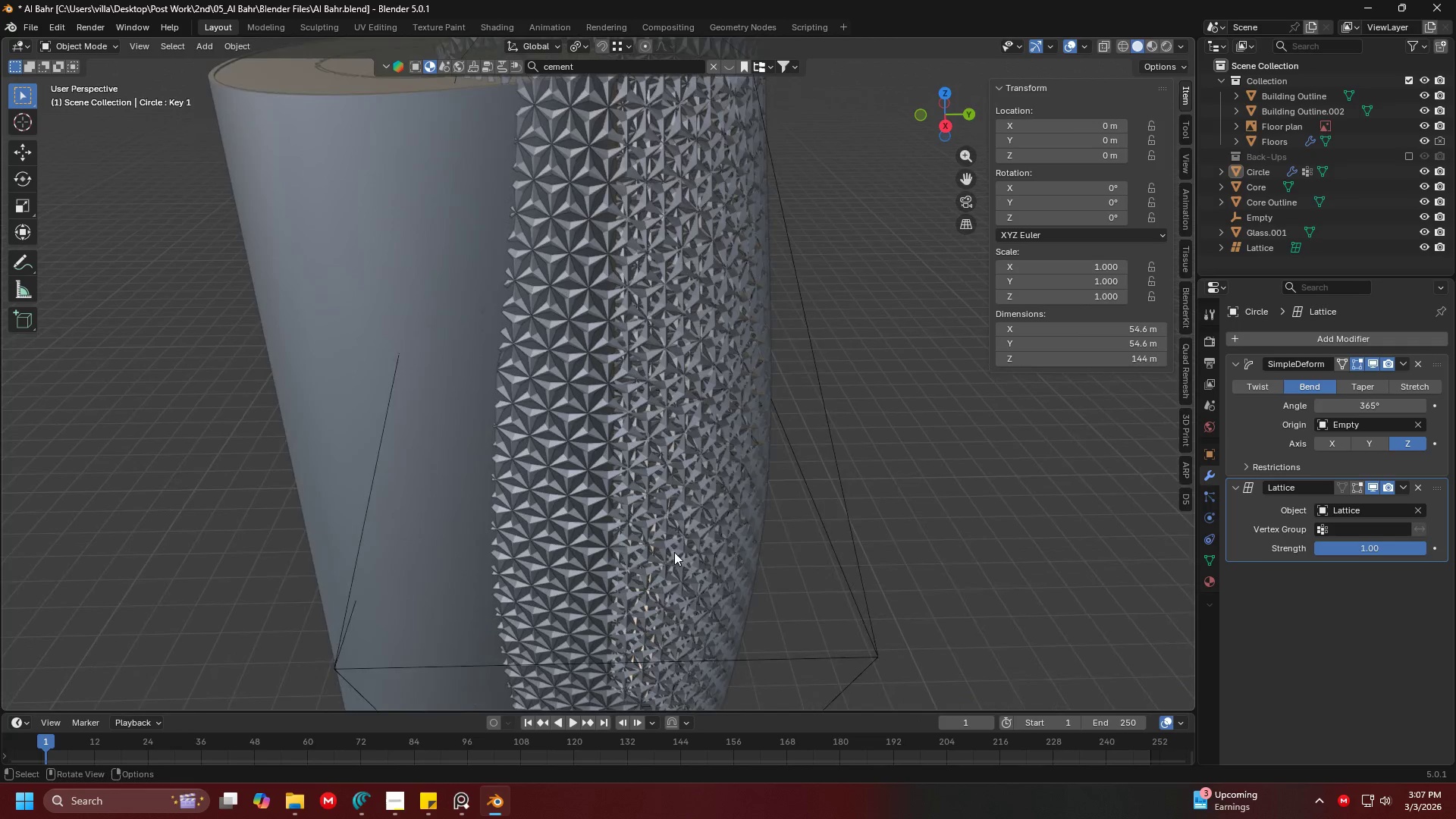 
scroll: coordinate [601, 426], scroll_direction: up, amount: 4.0
 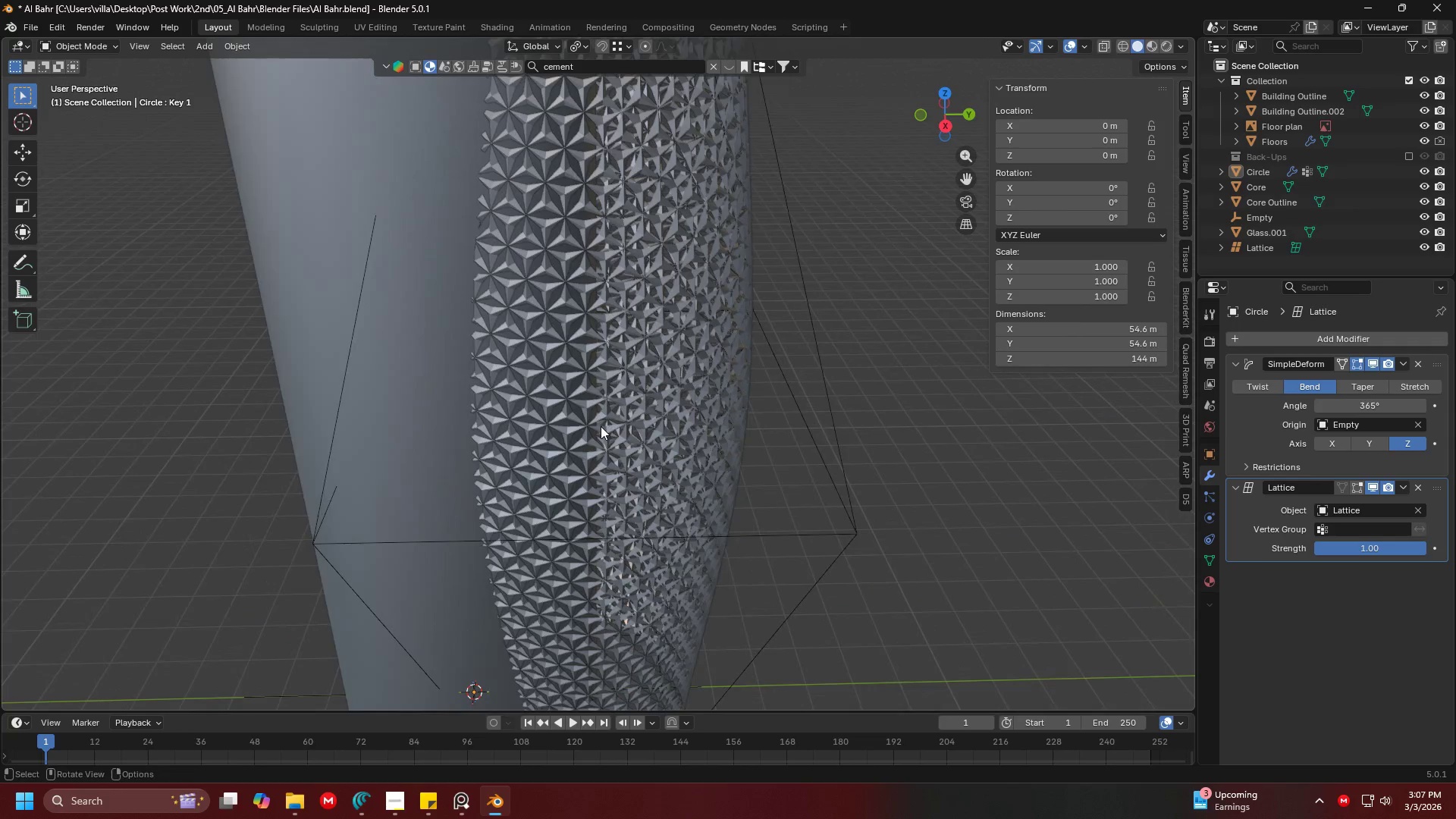 
scroll: coordinate [656, 475], scroll_direction: down, amount: 2.0
 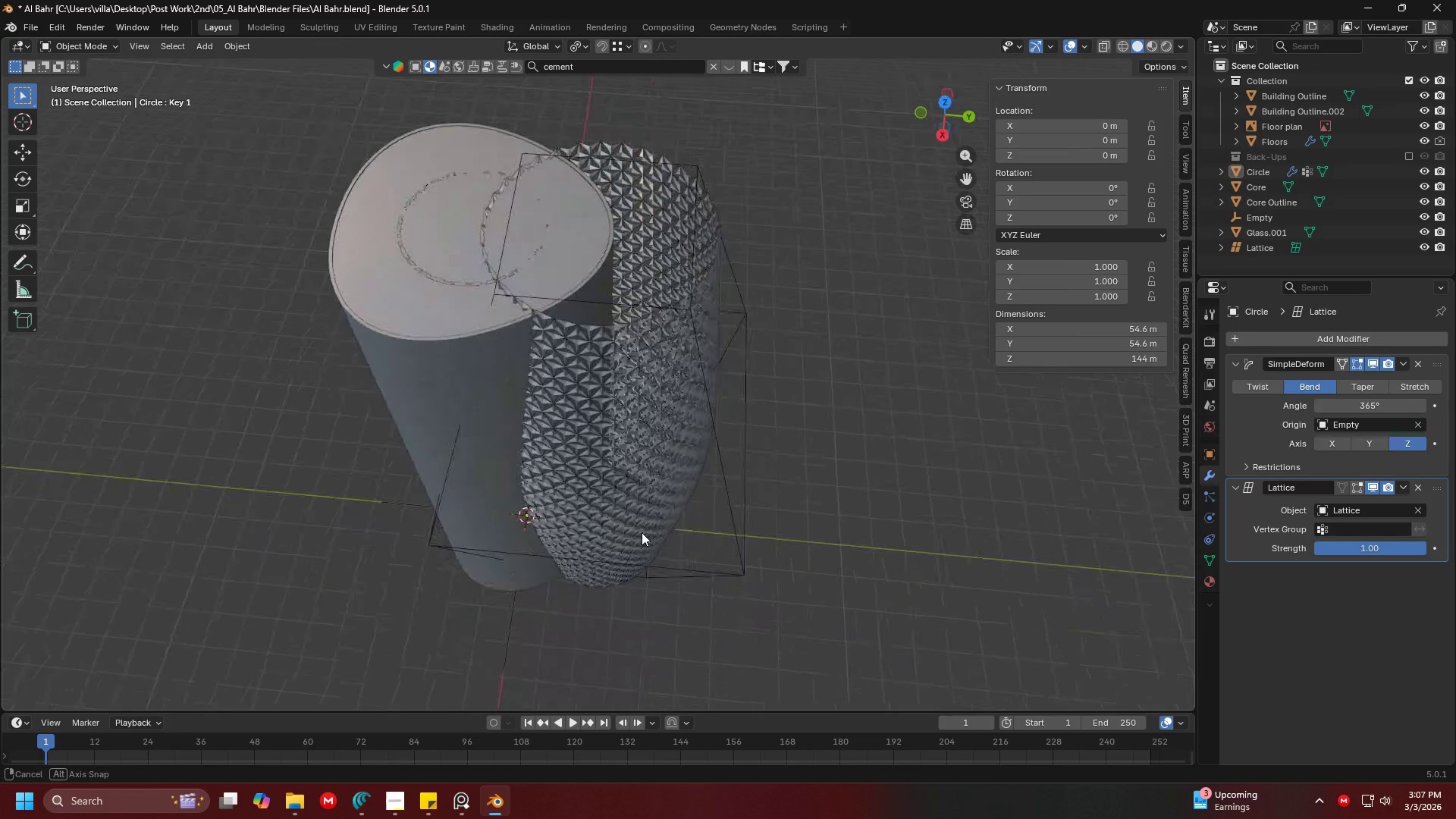 
hold_key(key=ShiftLeft, duration=0.36)
 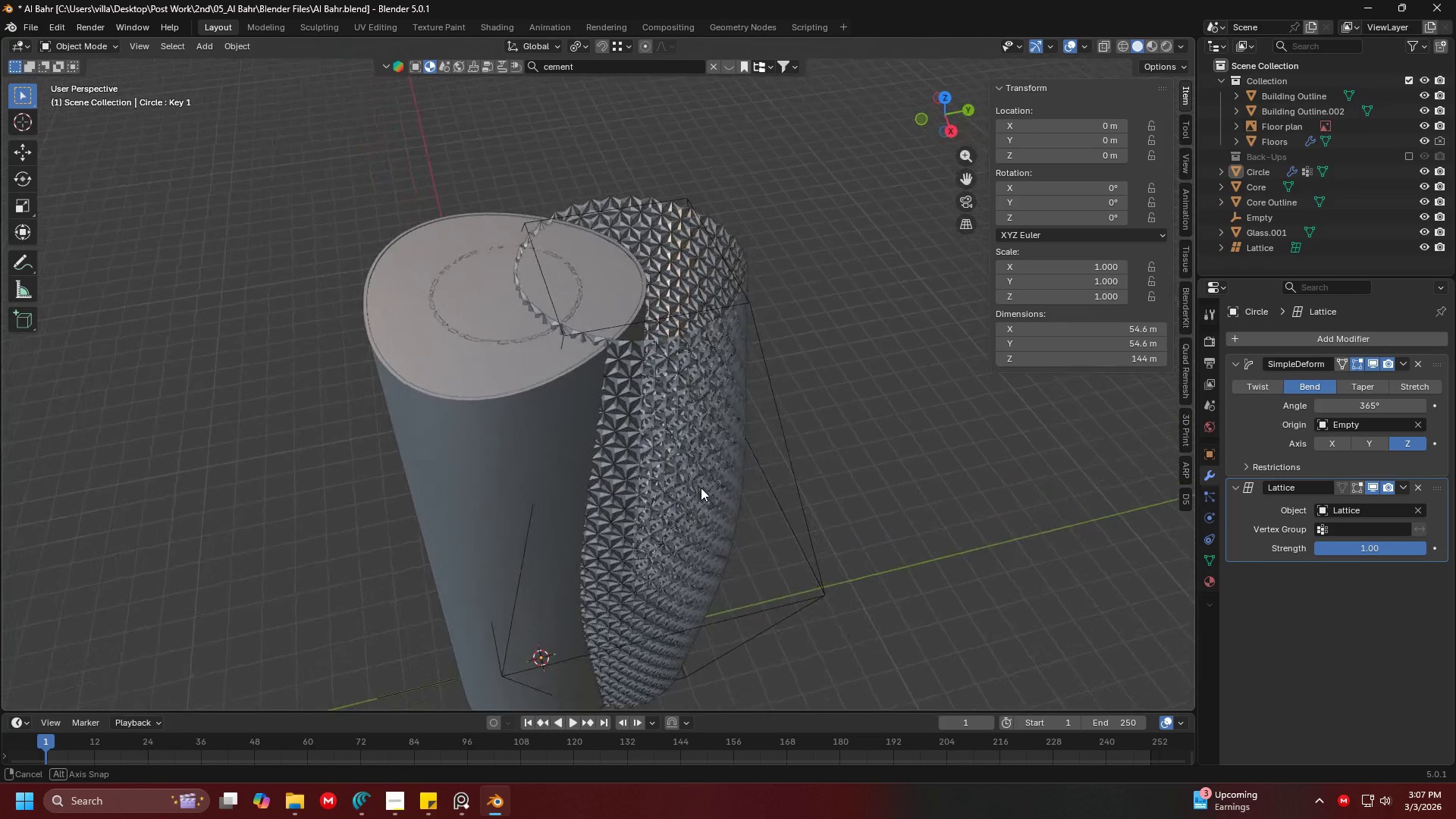 
key(Shift+ShiftLeft)
 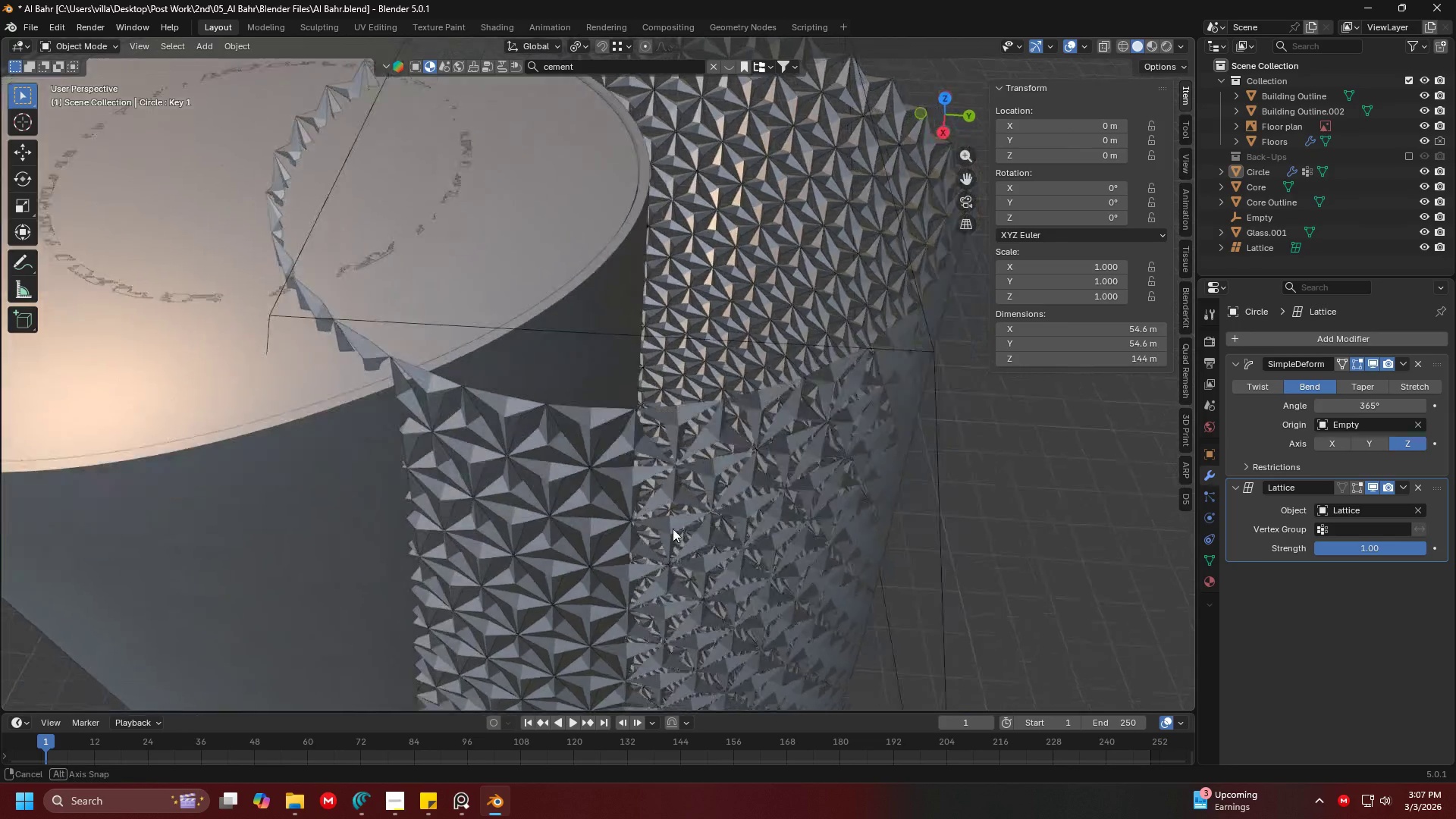 
scroll: coordinate [689, 499], scroll_direction: up, amount: 4.0
 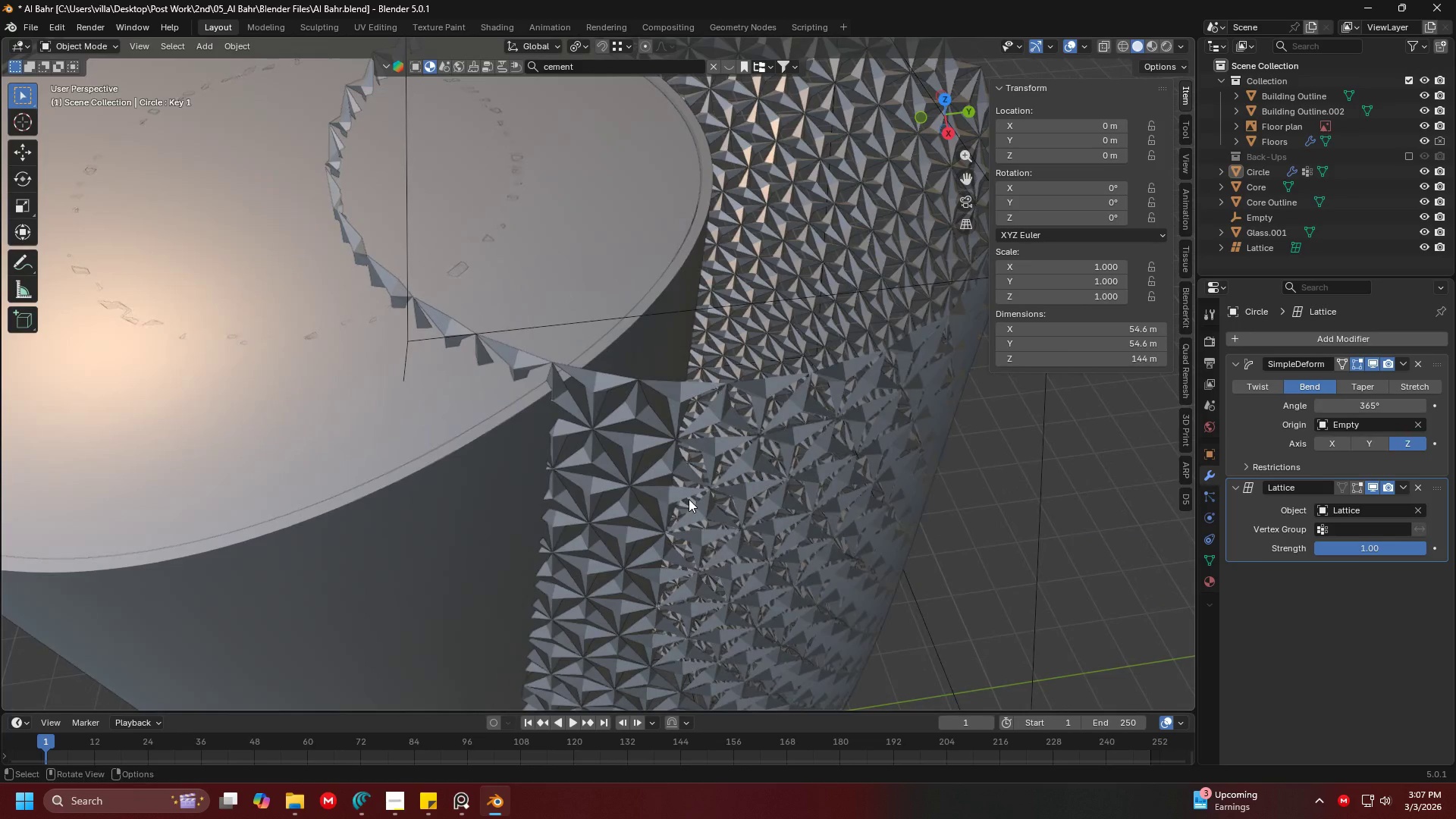 
left_click([371, 438])
 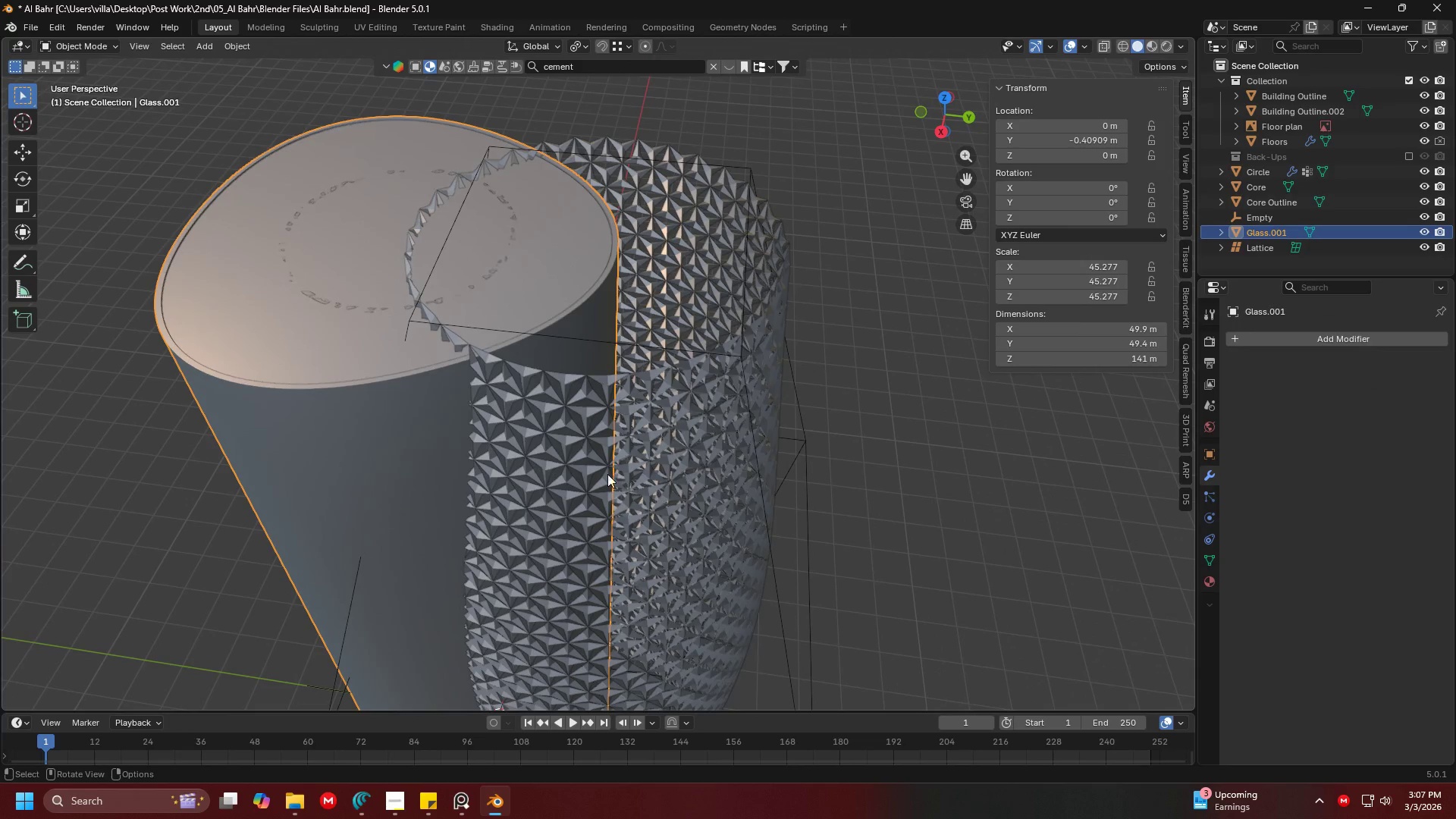 
scroll: coordinate [398, 418], scroll_direction: down, amount: 2.0
 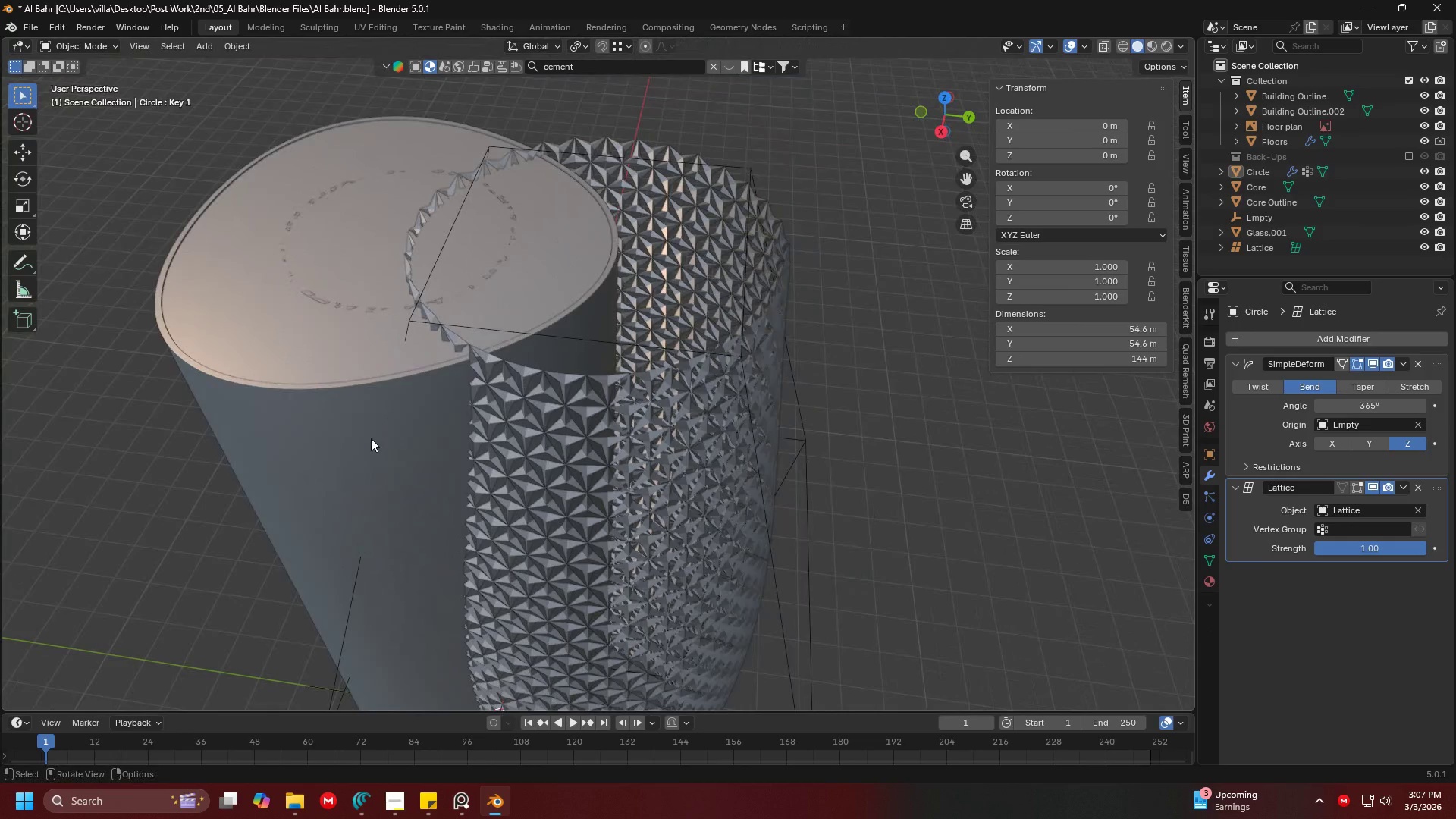 
double_click([614, 473])
 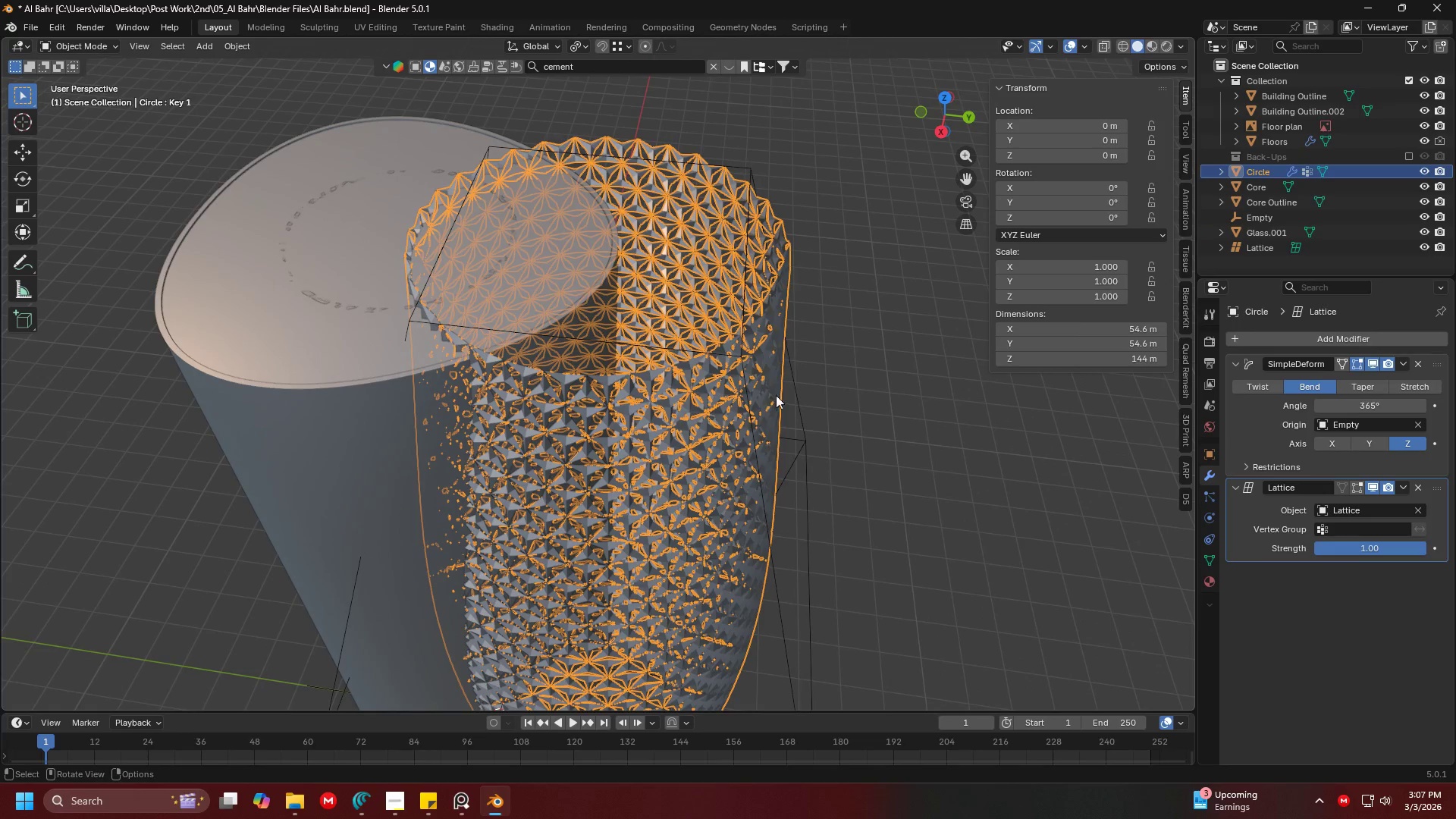 
hold_key(key=ShiftLeft, duration=0.88)
left_click([801, 621])
 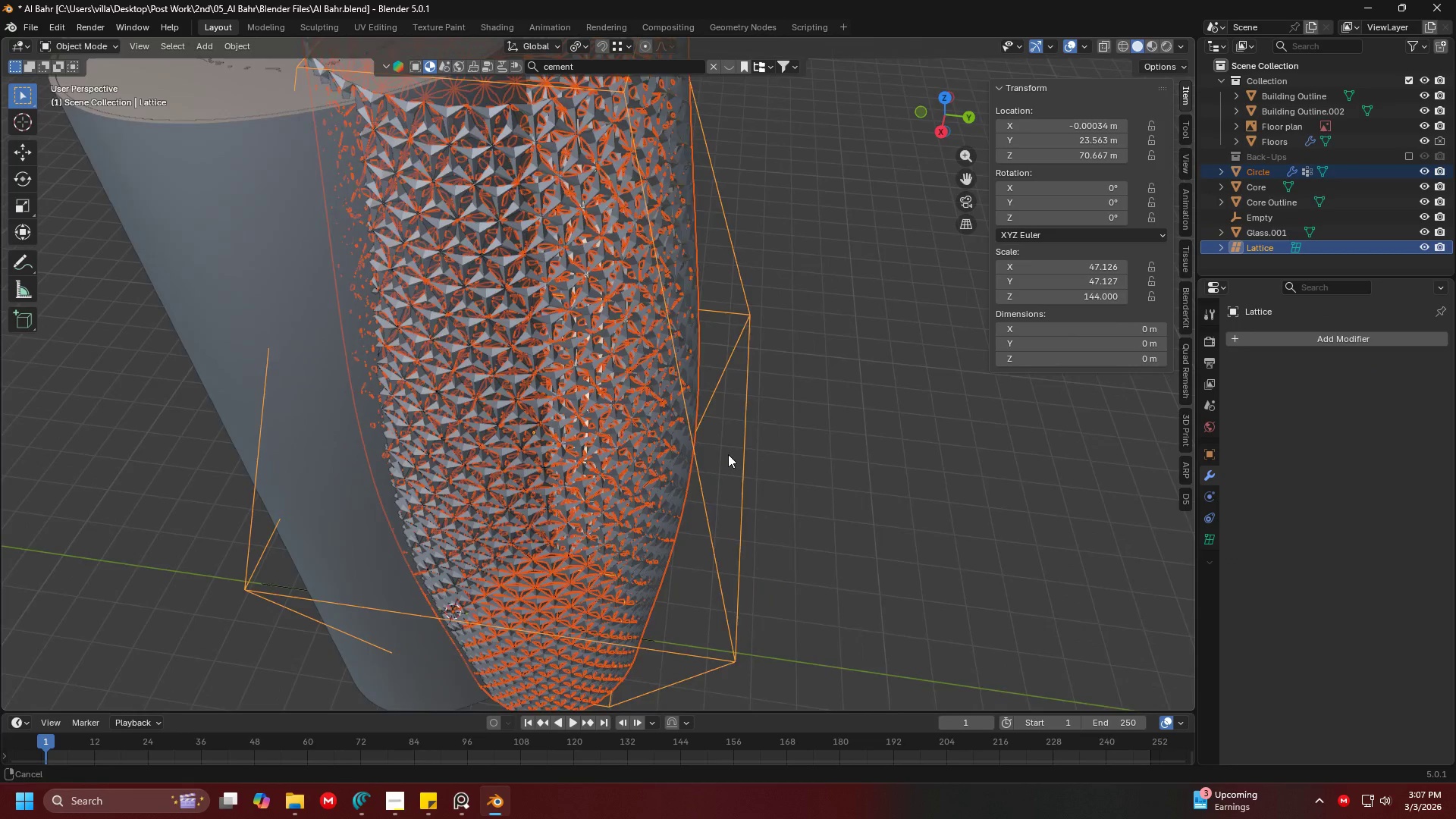 
hold_key(key=ShiftLeft, duration=2.02)
 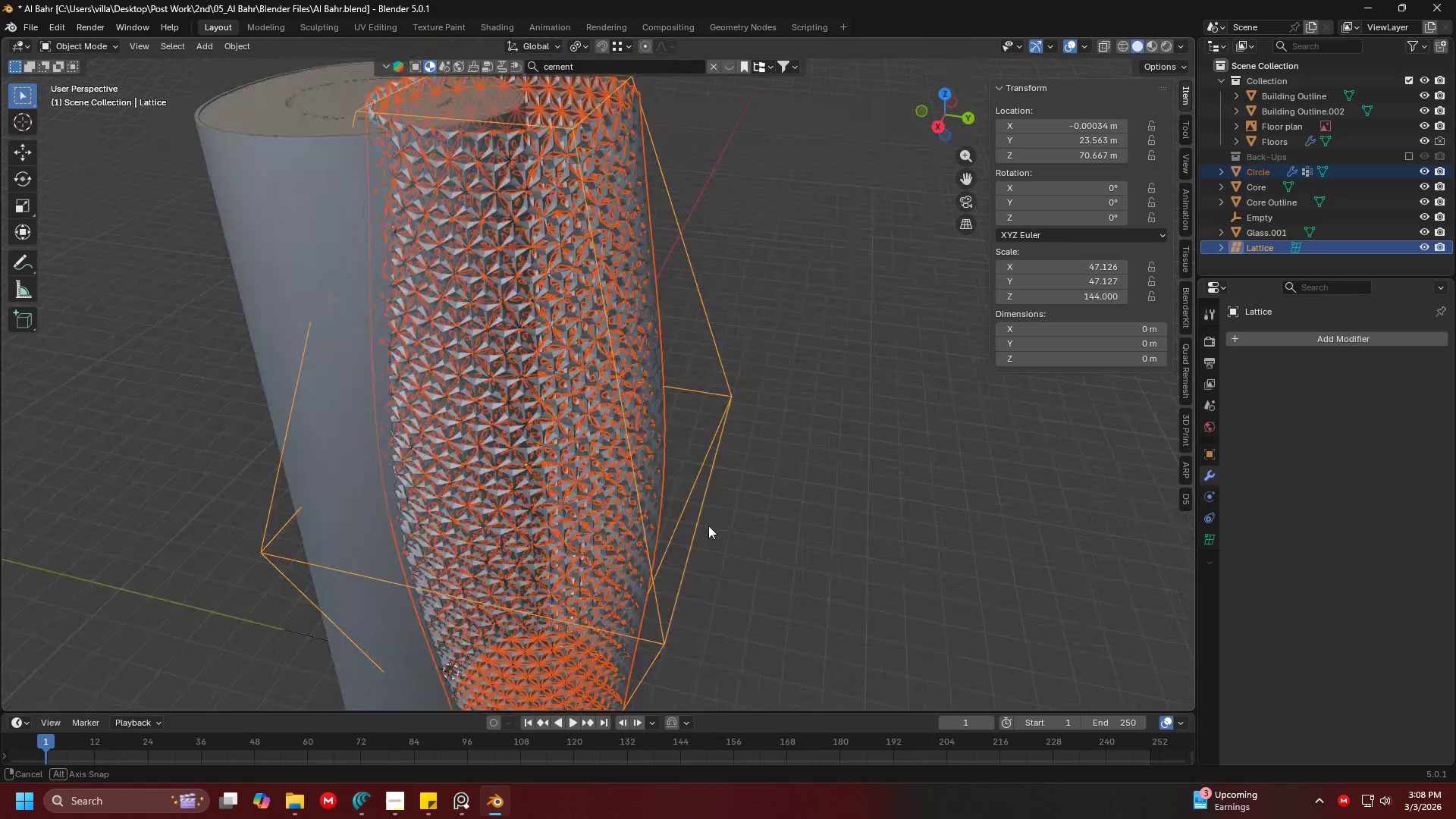 
key(G)
 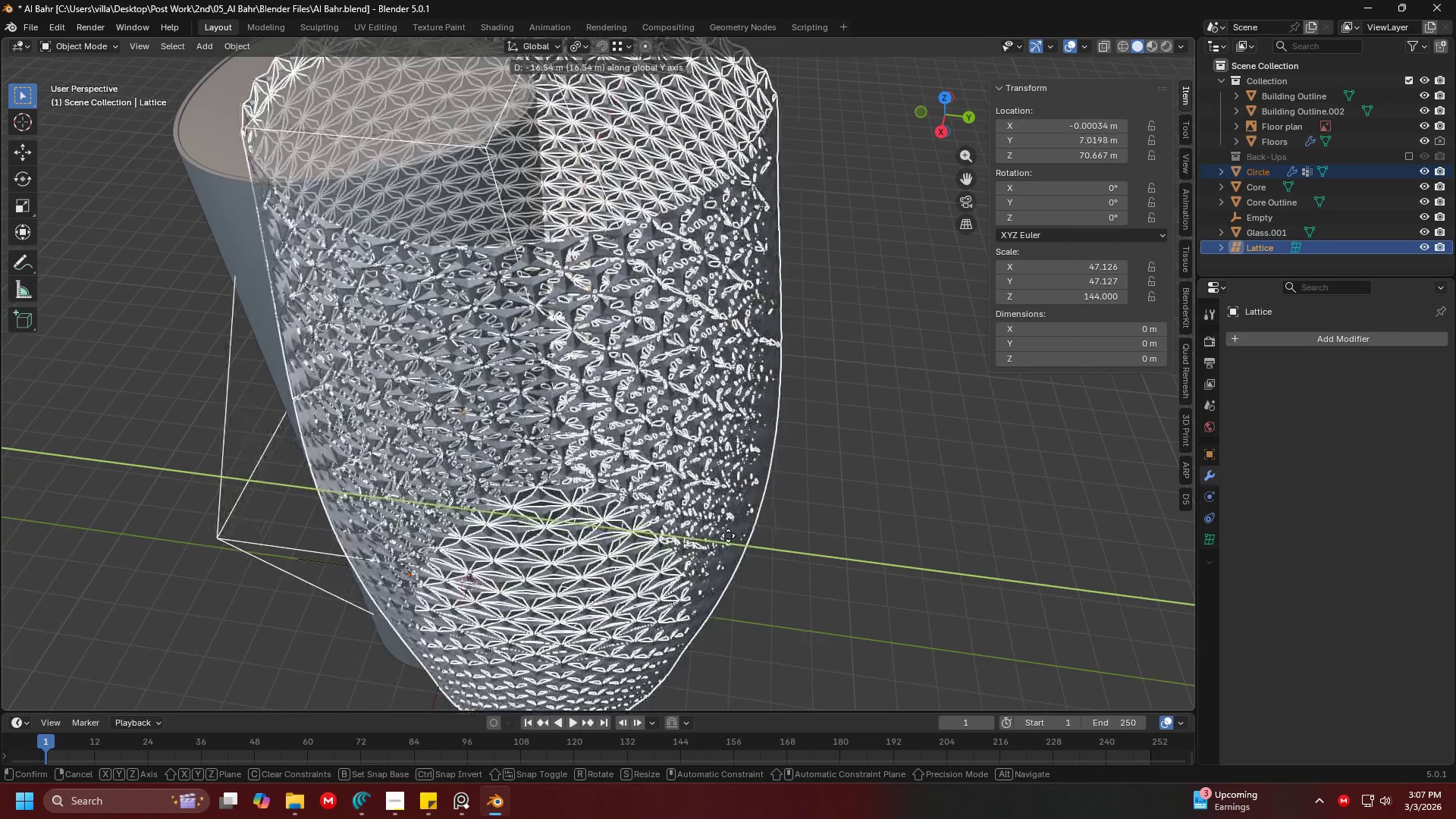 
scroll: coordinate [725, 450], scroll_direction: down, amount: 1.0
 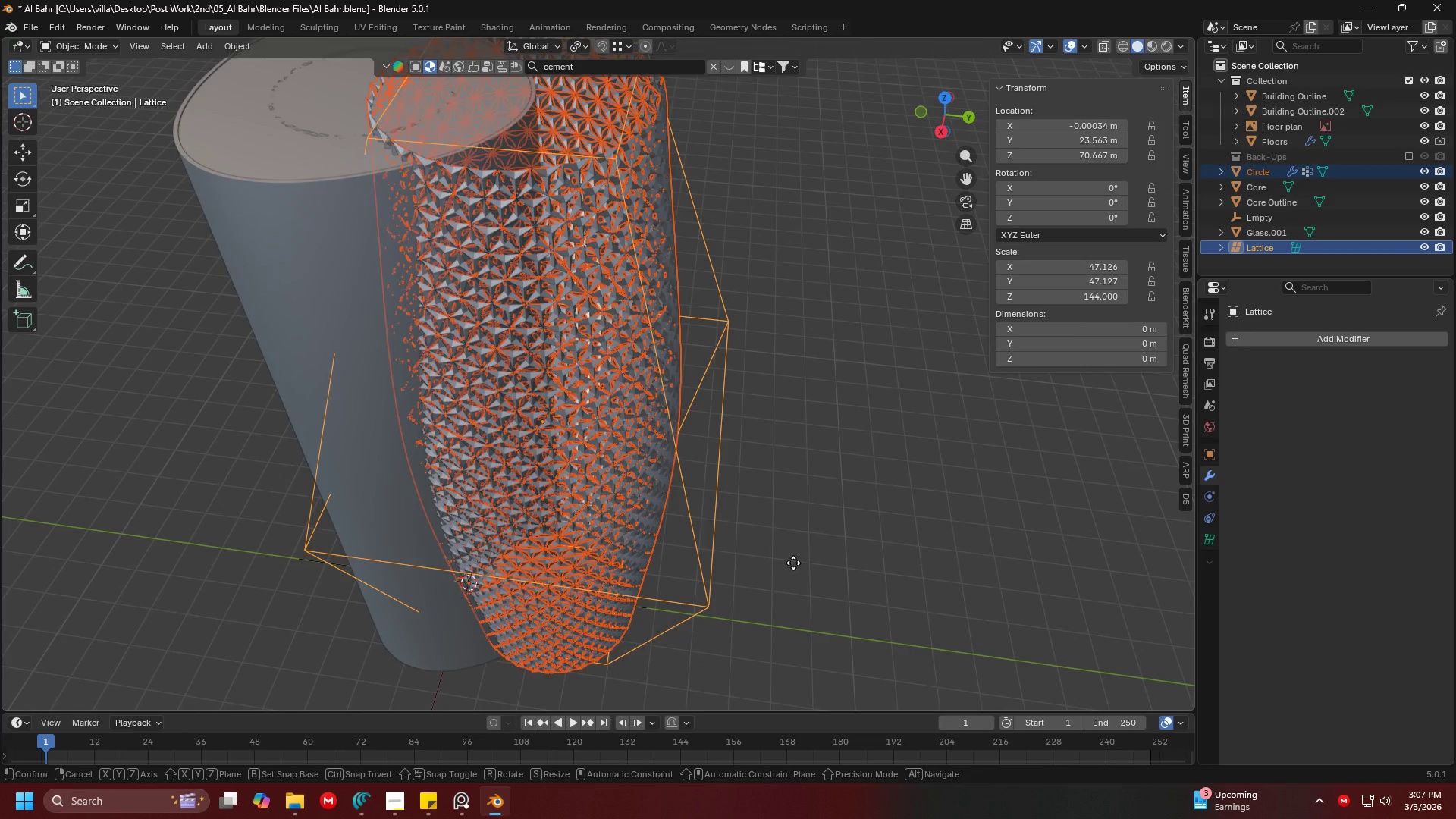 
key(Escape)
 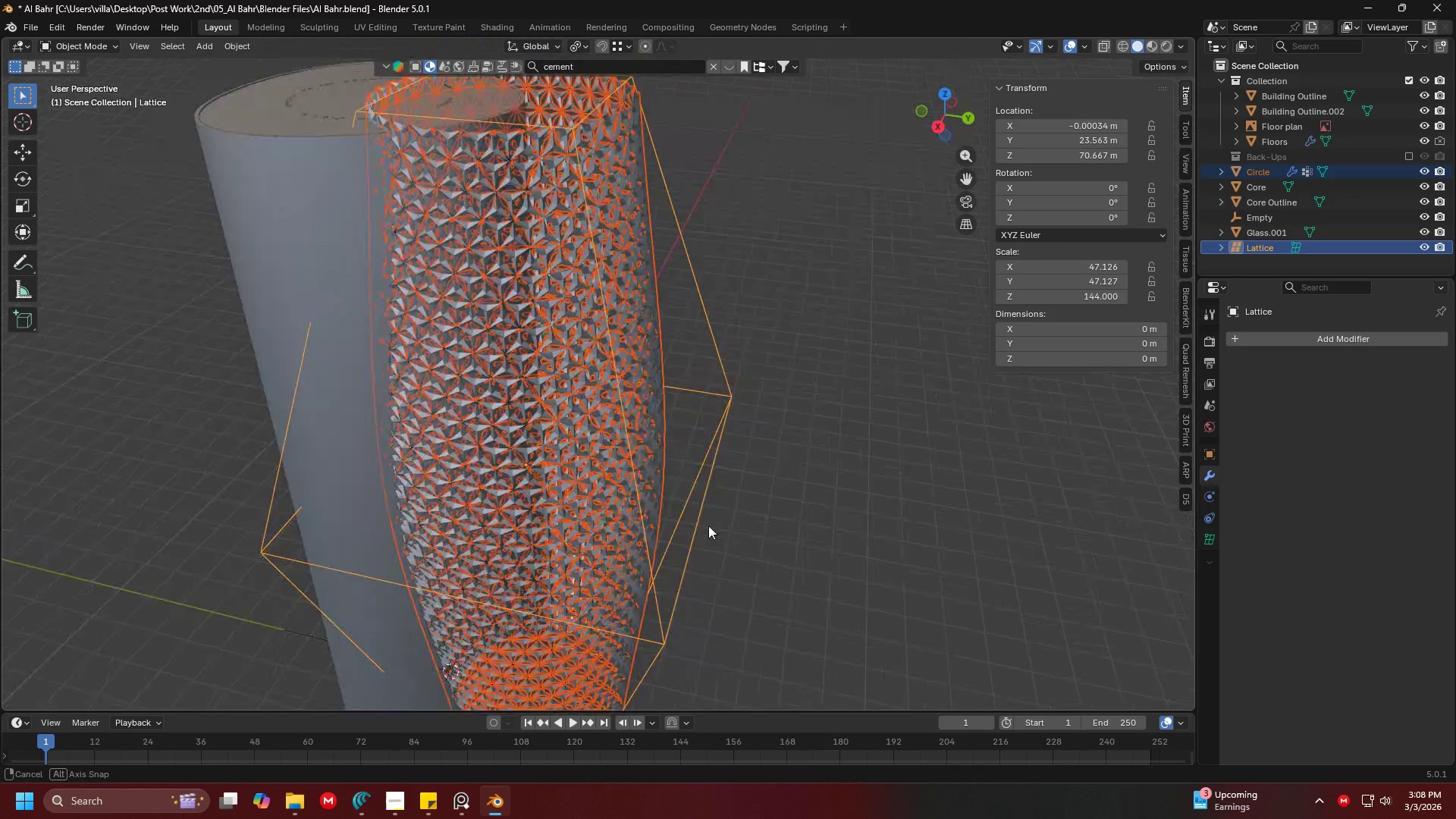 
hold_key(key=ShiftLeft, duration=0.44)
 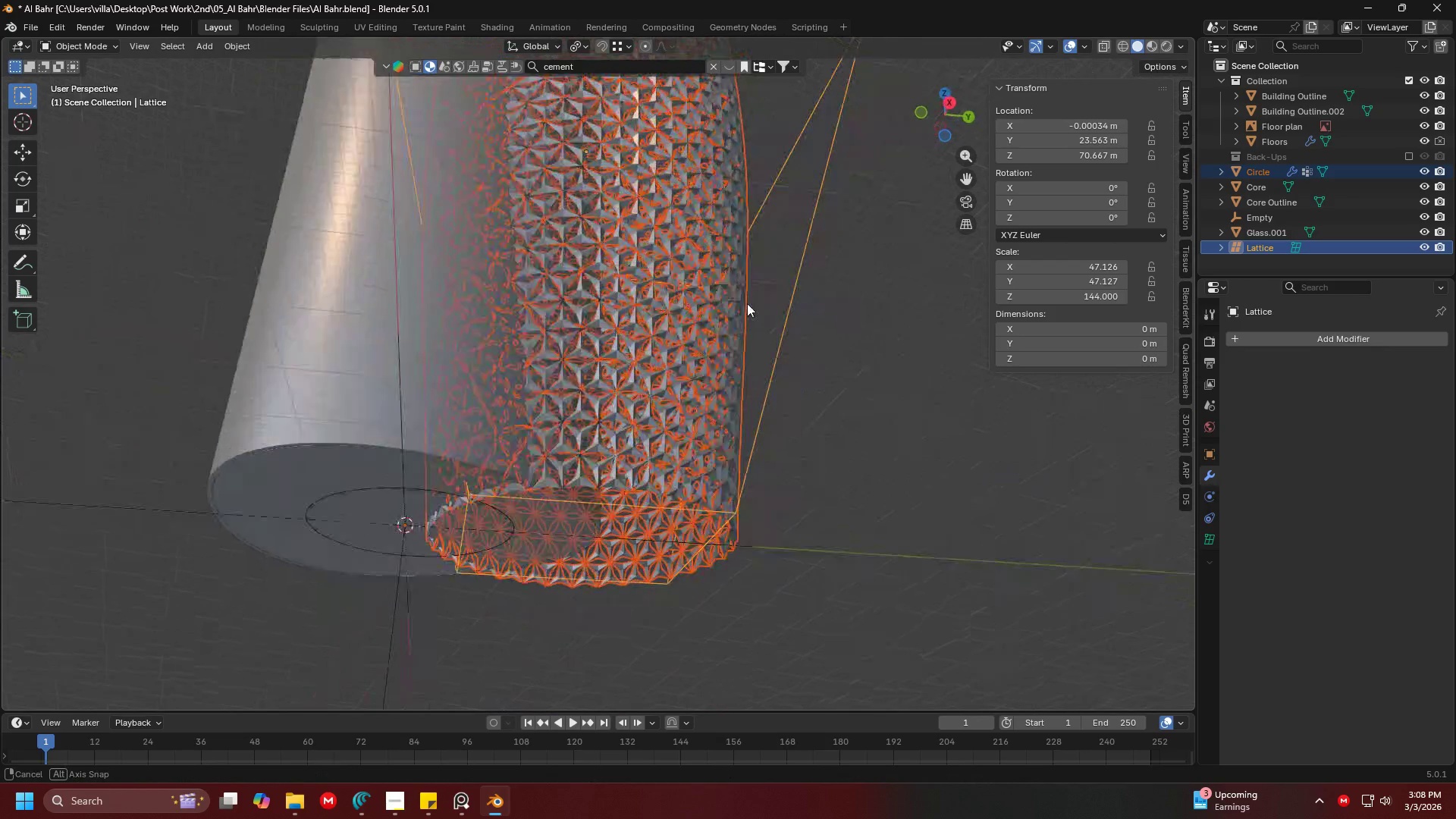 
key(Shift+ShiftLeft)
 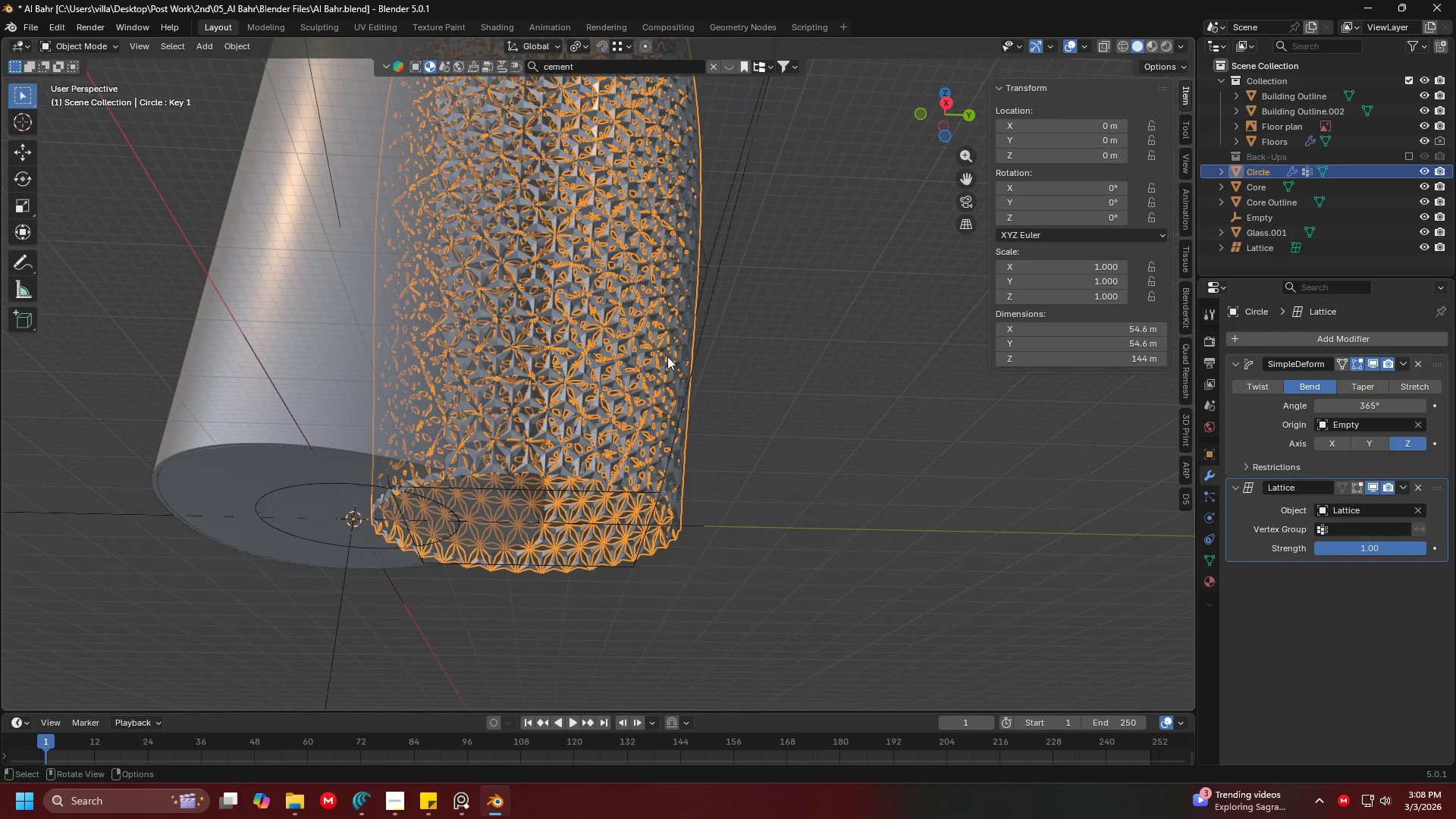 
key(Shift+S)
 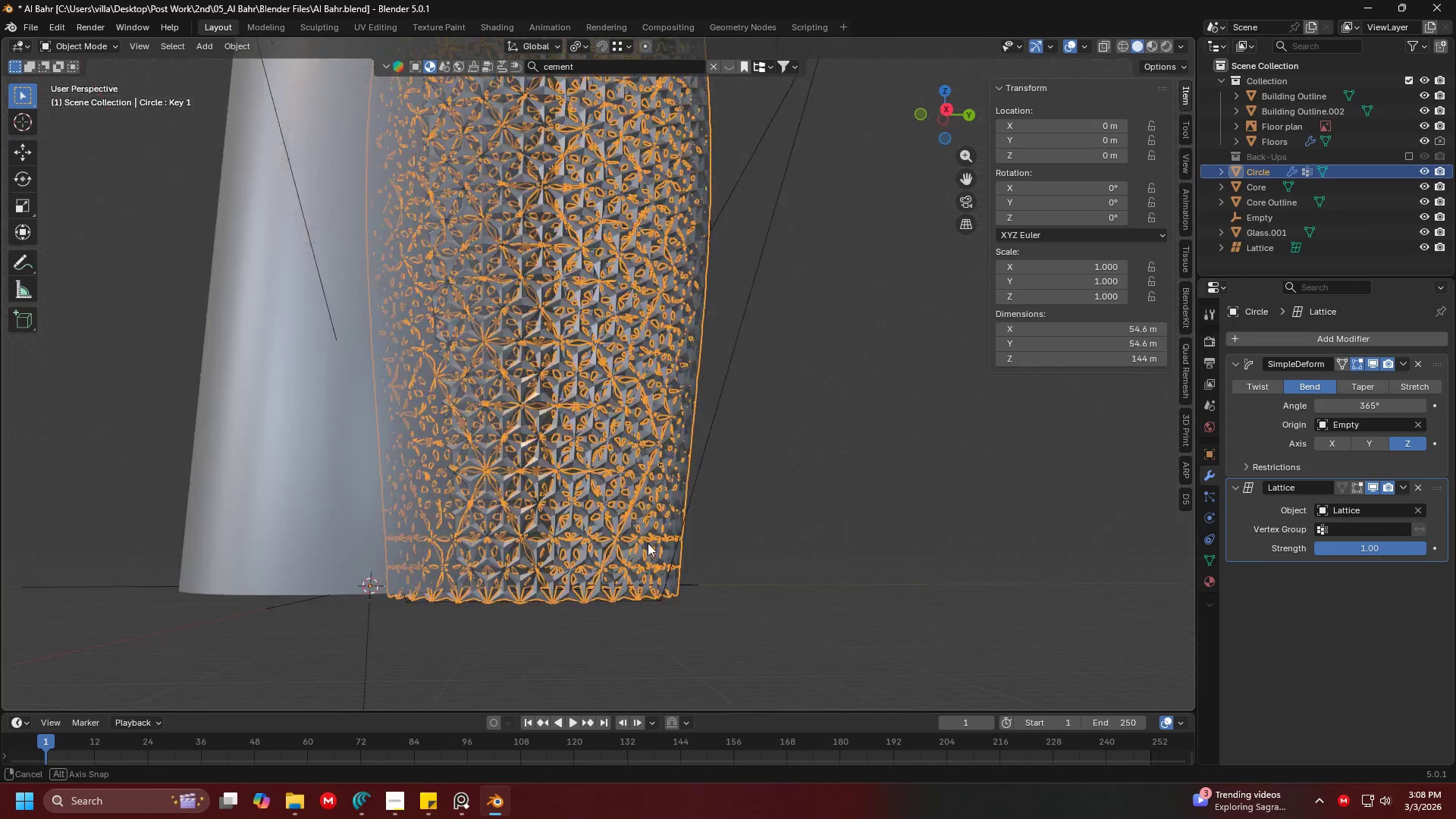 
scroll: coordinate [650, 575], scroll_direction: up, amount: 1.0
 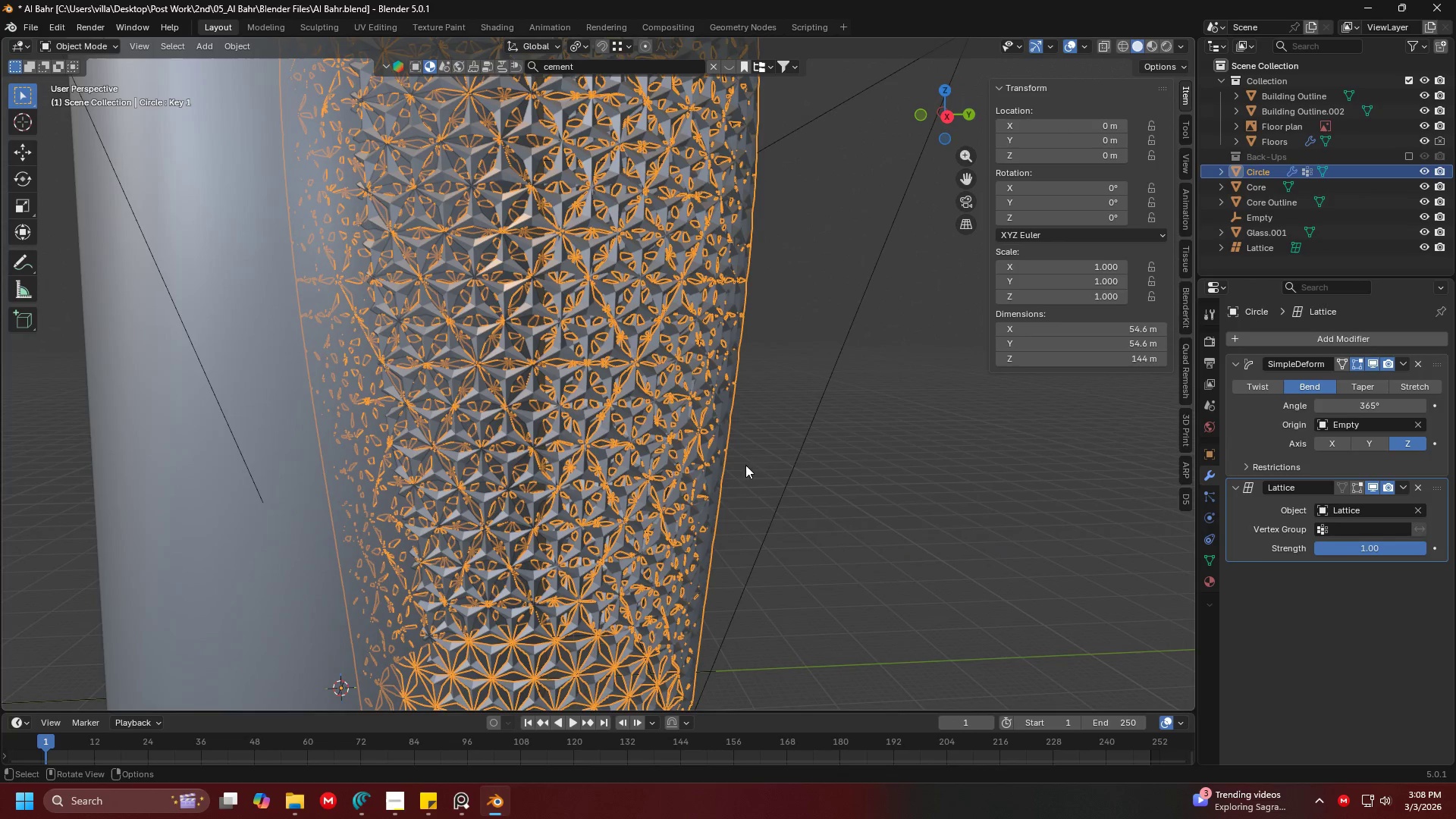 
double_click([818, 442])
 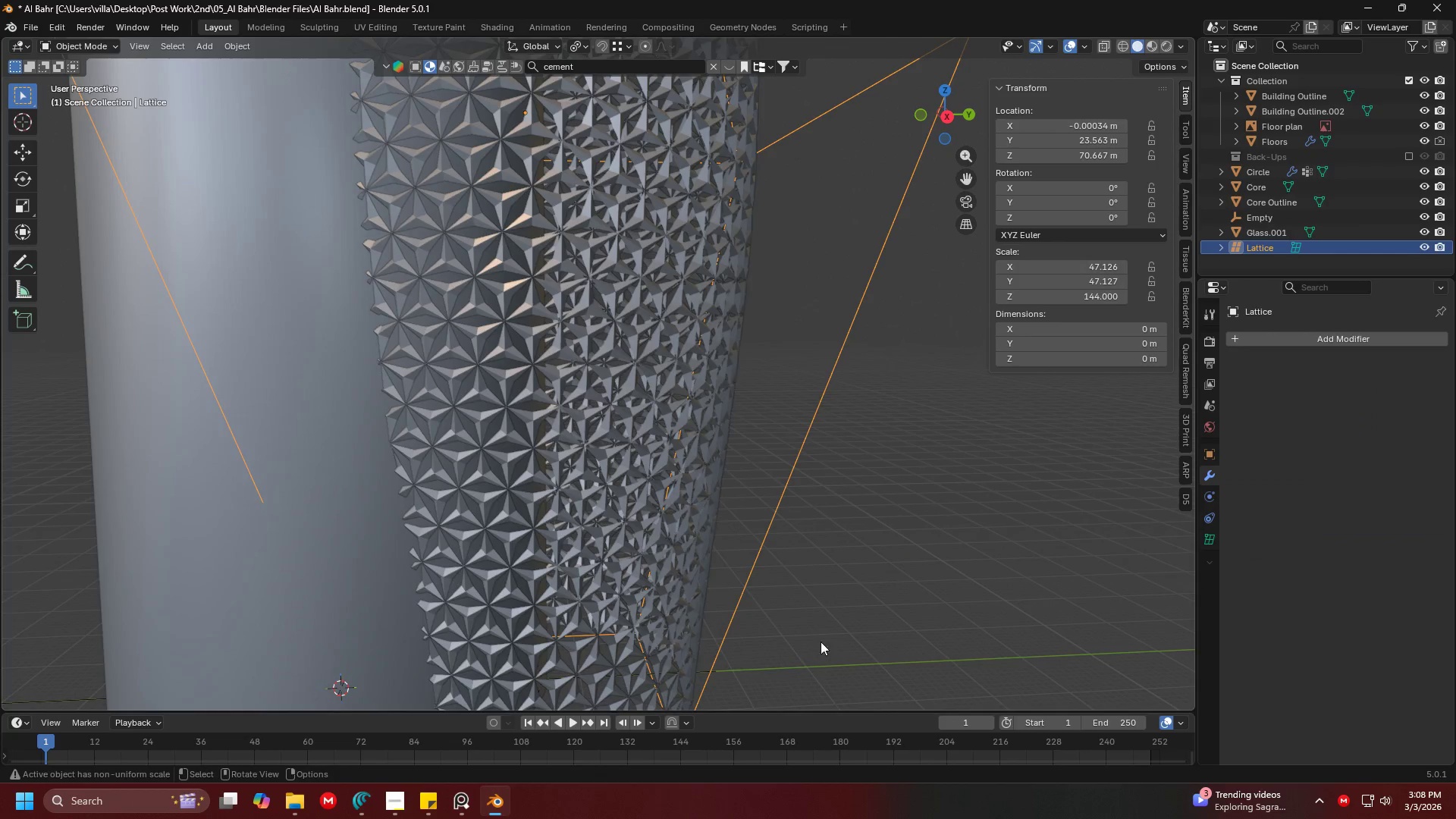 
hold_key(key=ShiftLeft, duration=0.75)
 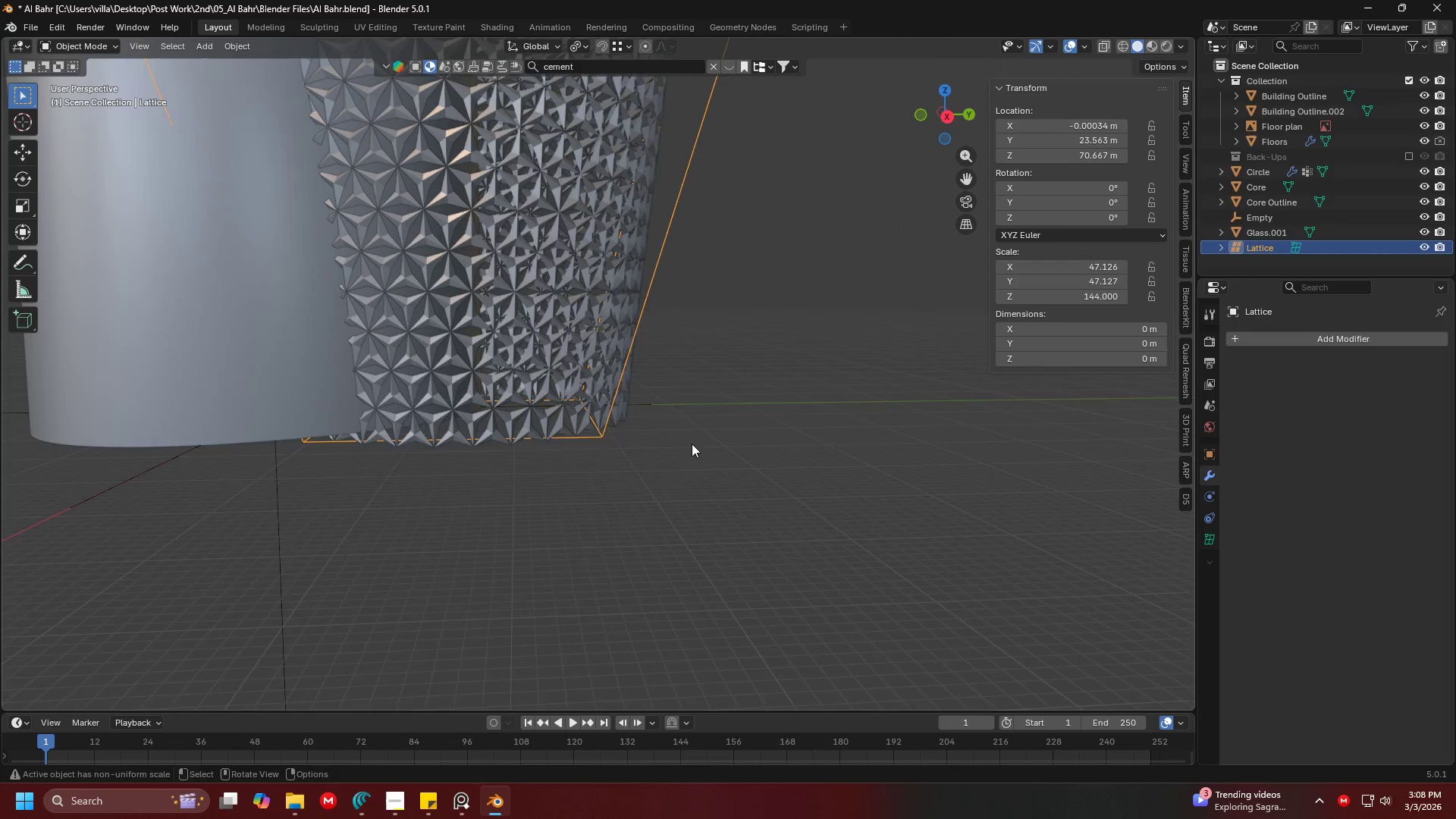 
hold_key(key=S, duration=0.34)
 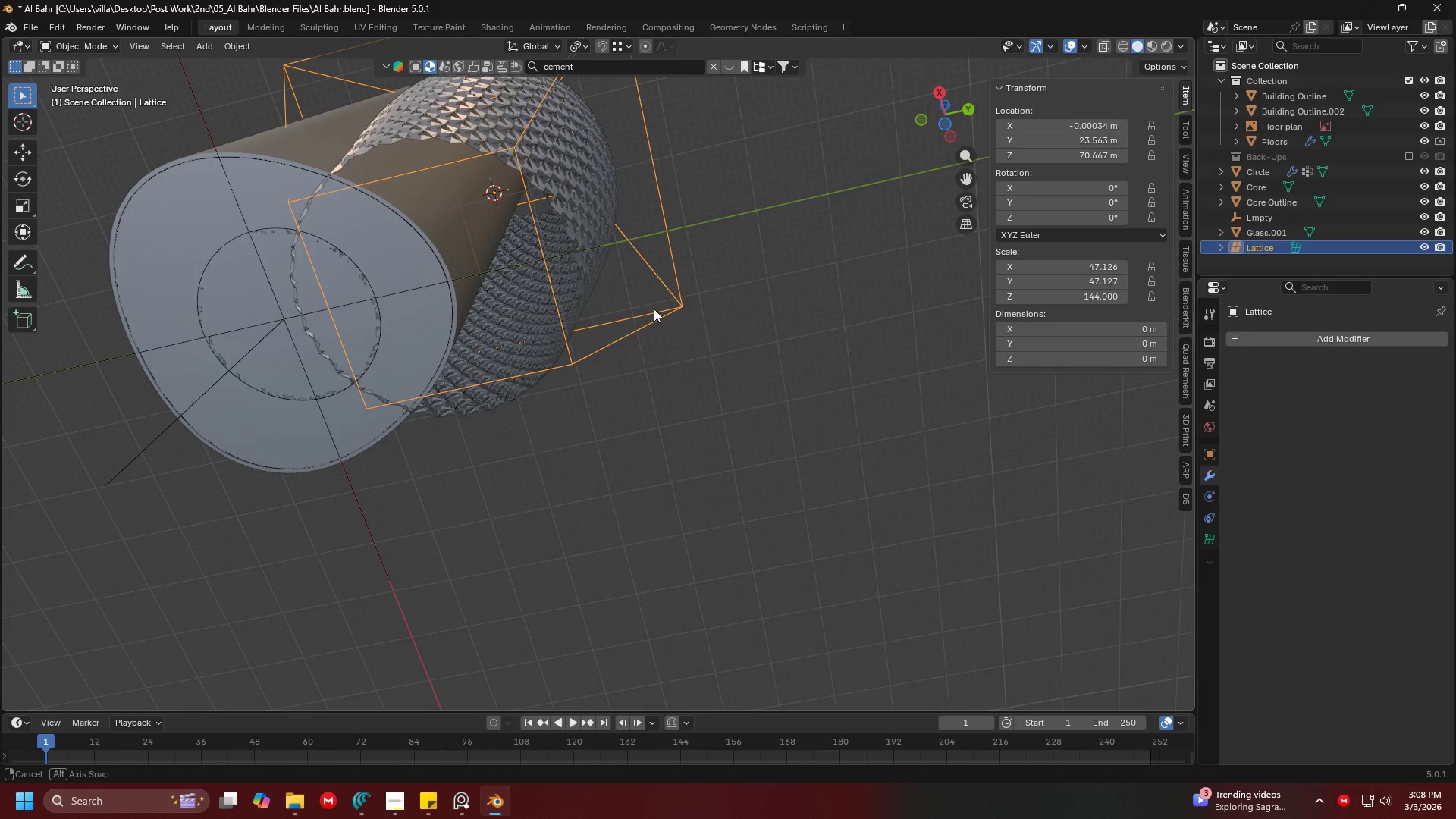 
key(1)
 